 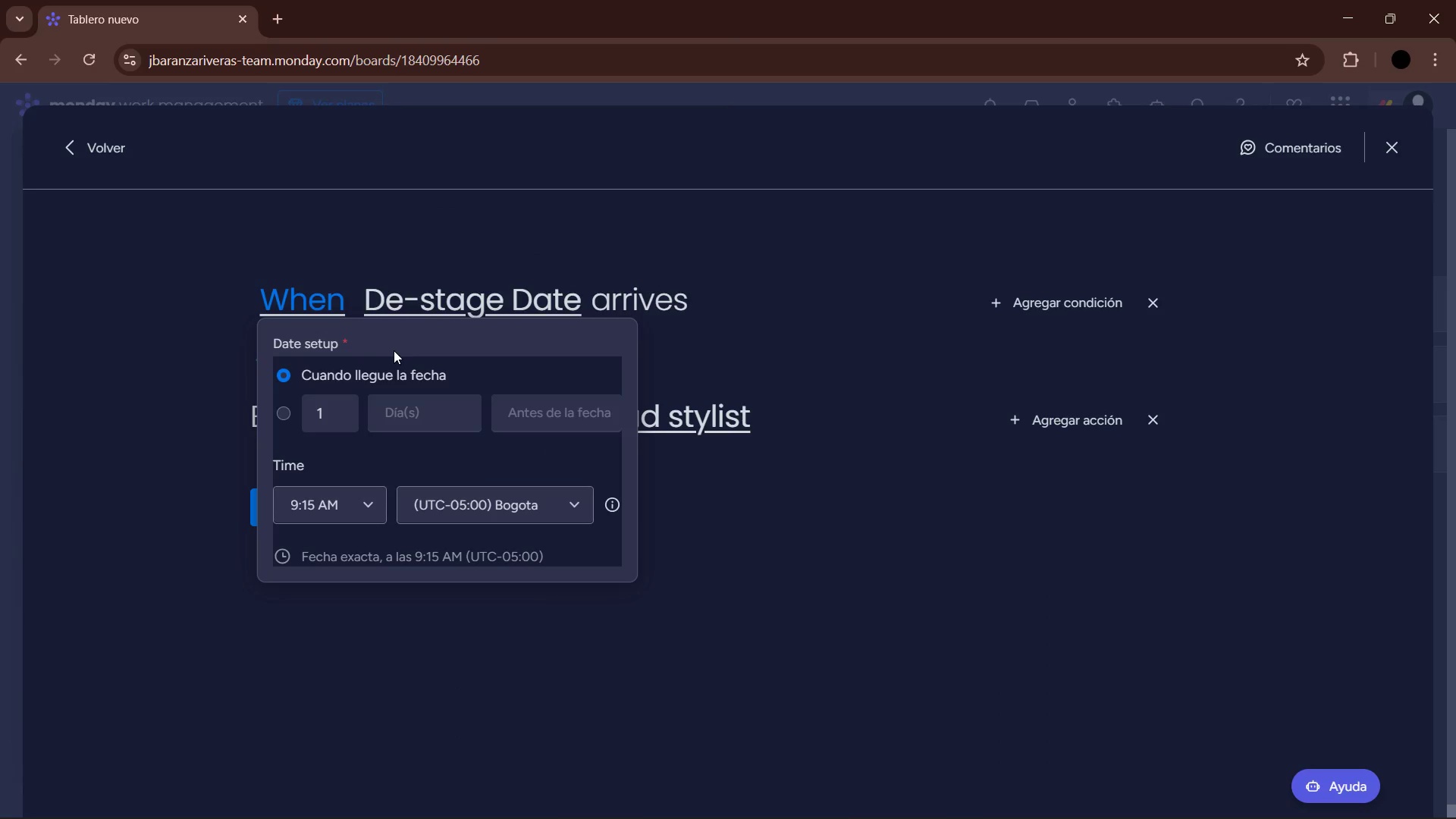 
left_click_drag(start_coordinate=[331, 415], to_coordinate=[312, 414])
 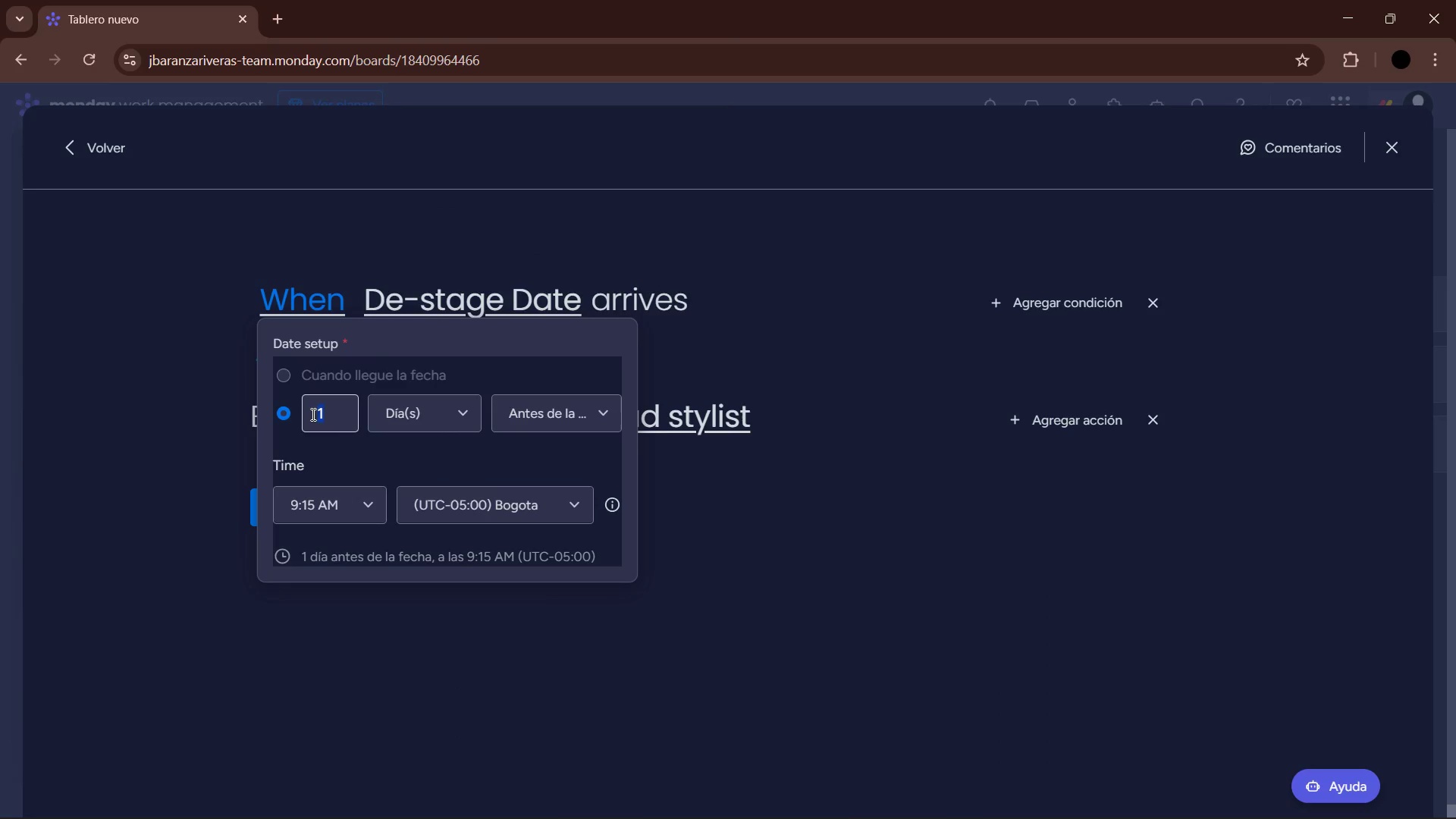 
key(Numpad5)
 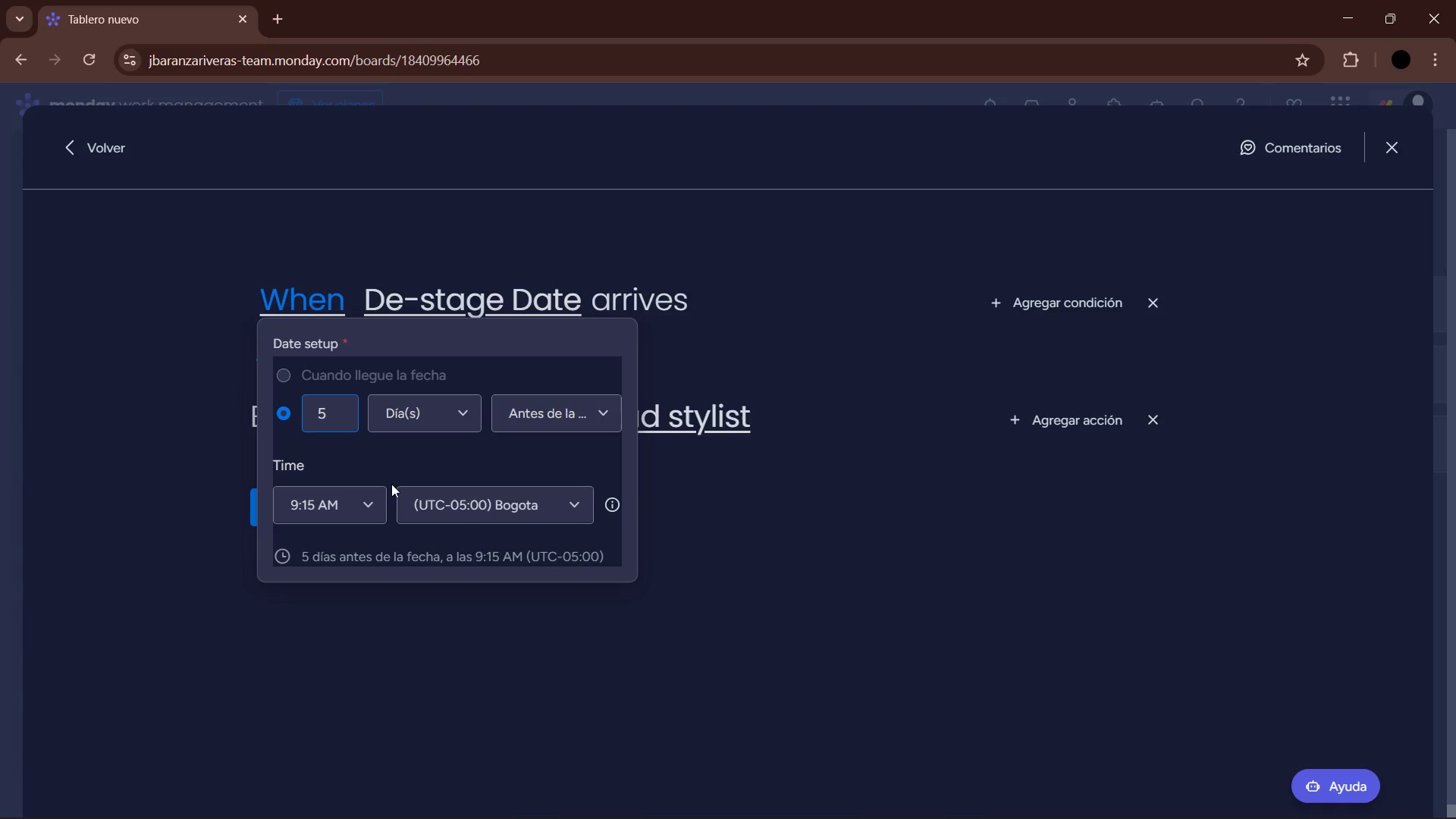 
left_click([380, 495])
 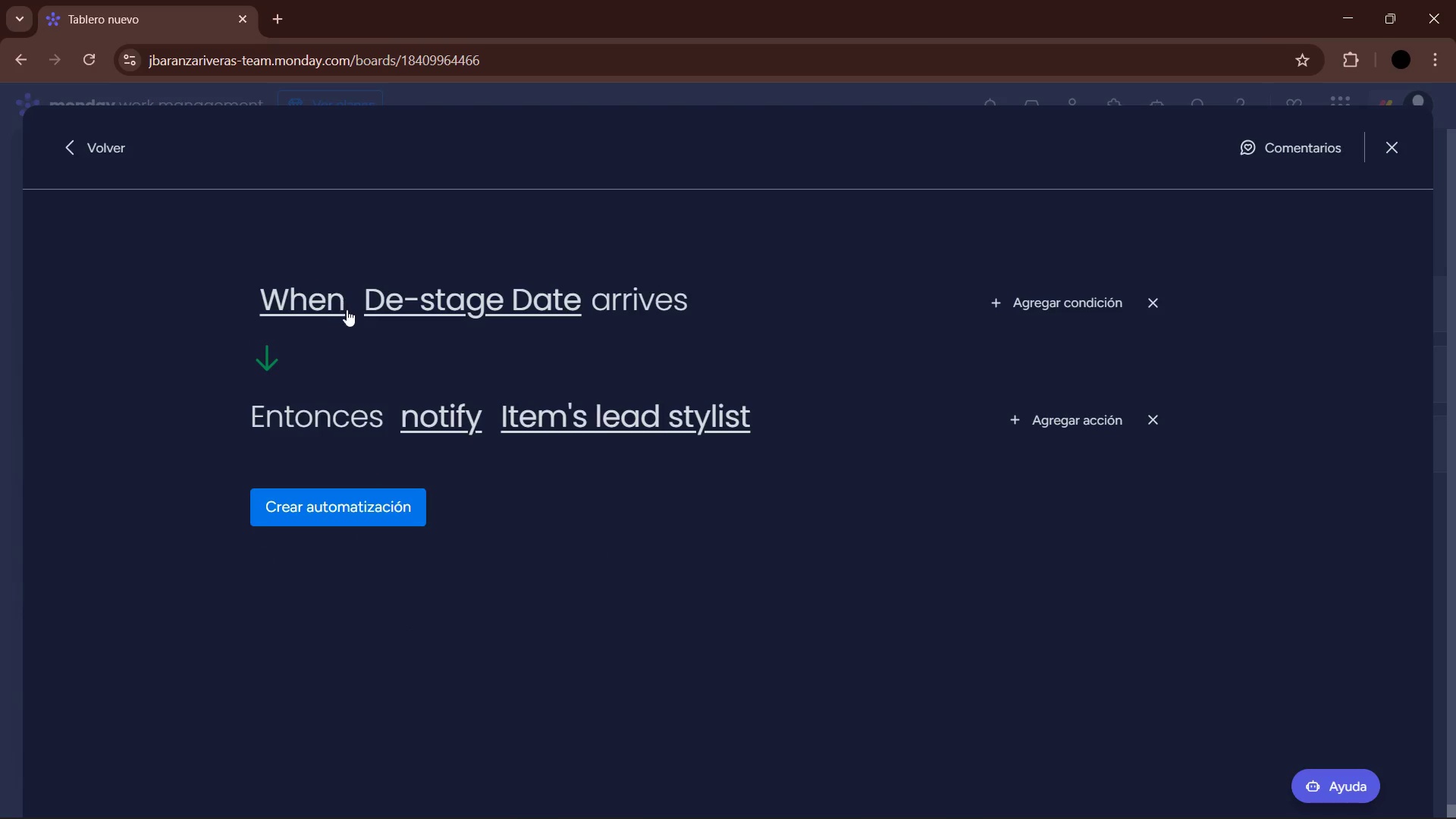 
left_click([563, 411])
 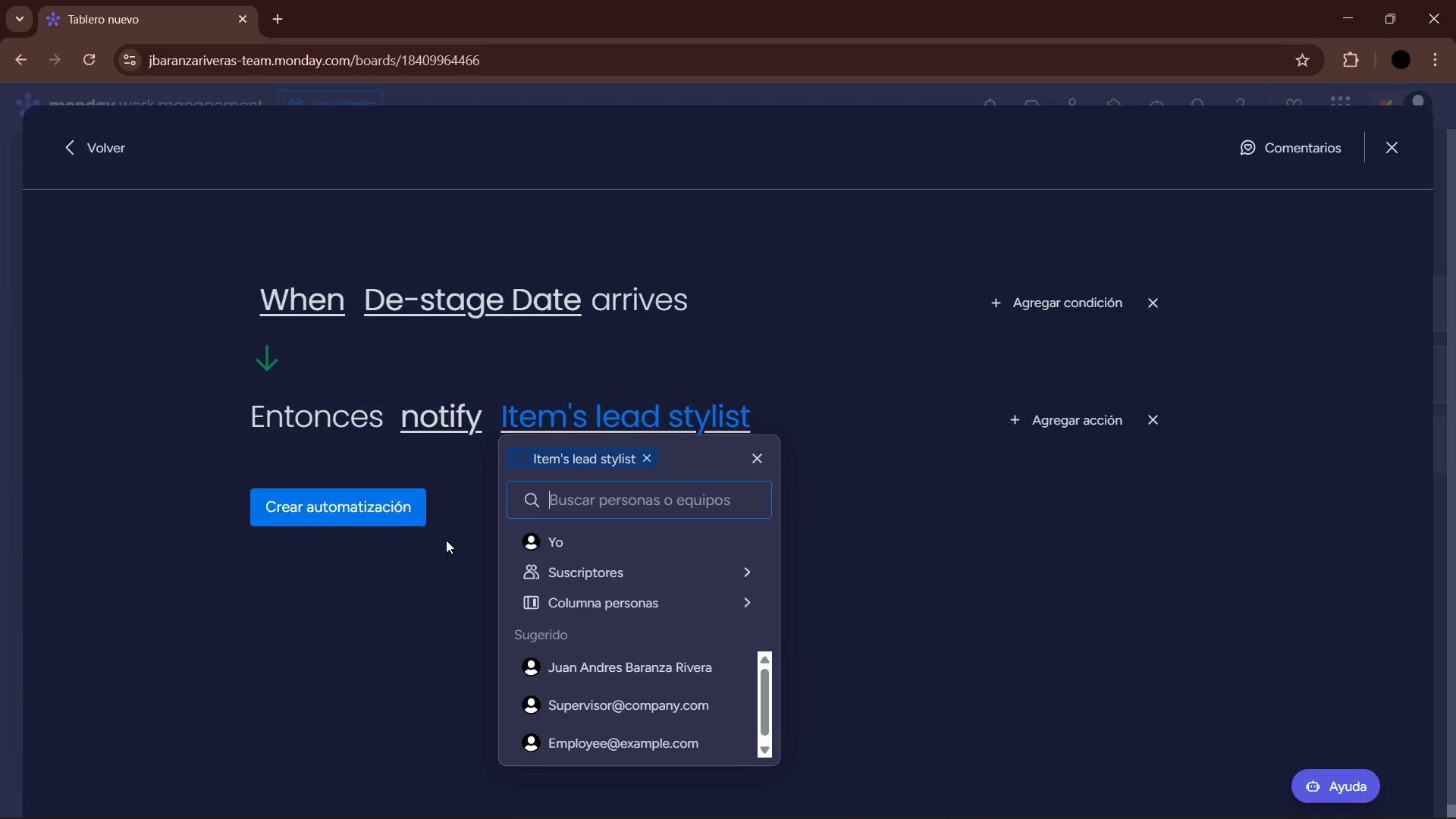 
left_click_drag(start_coordinate=[470, 535], to_coordinate=[472, 531])
 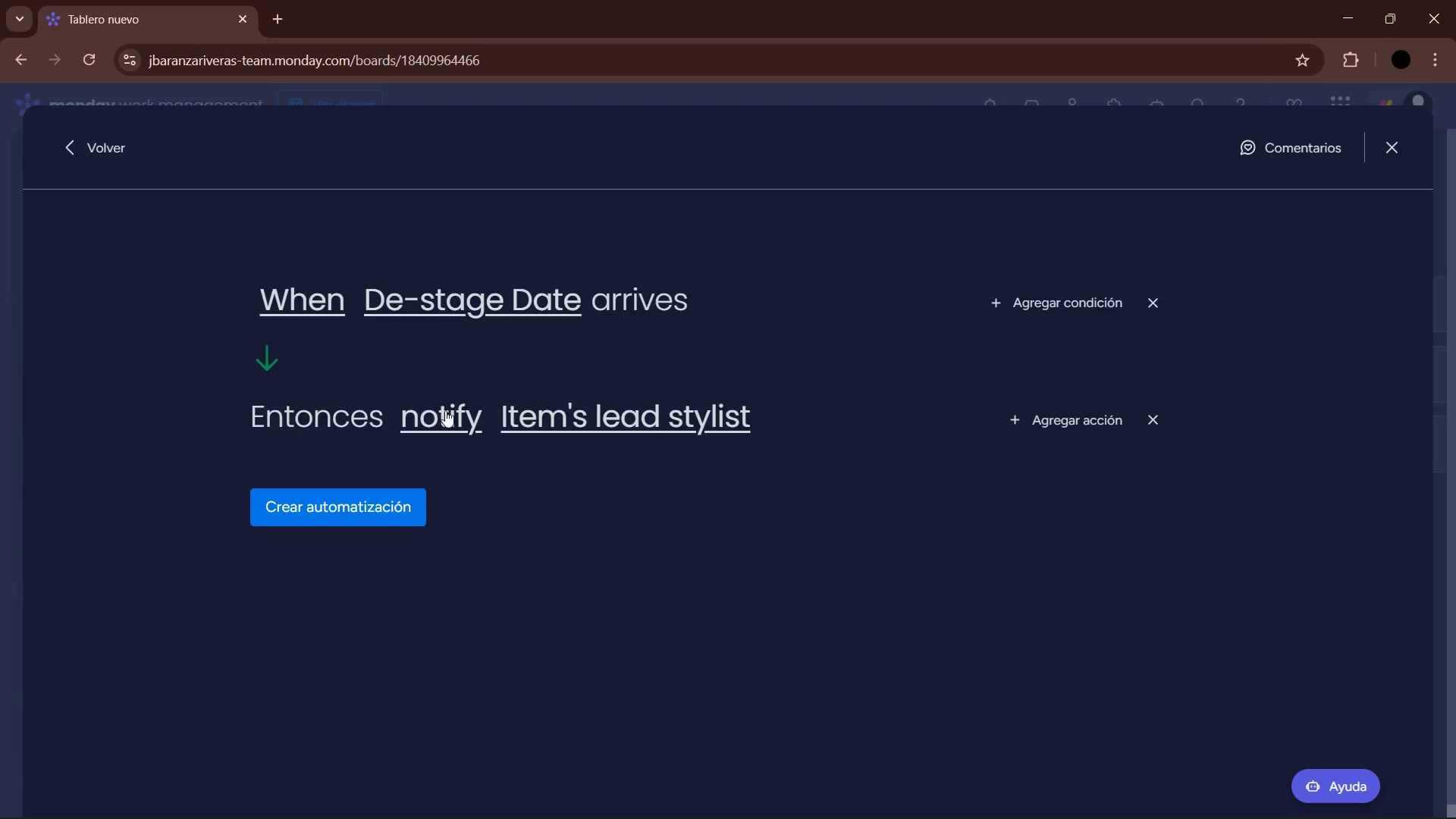 
double_click([439, 395])
 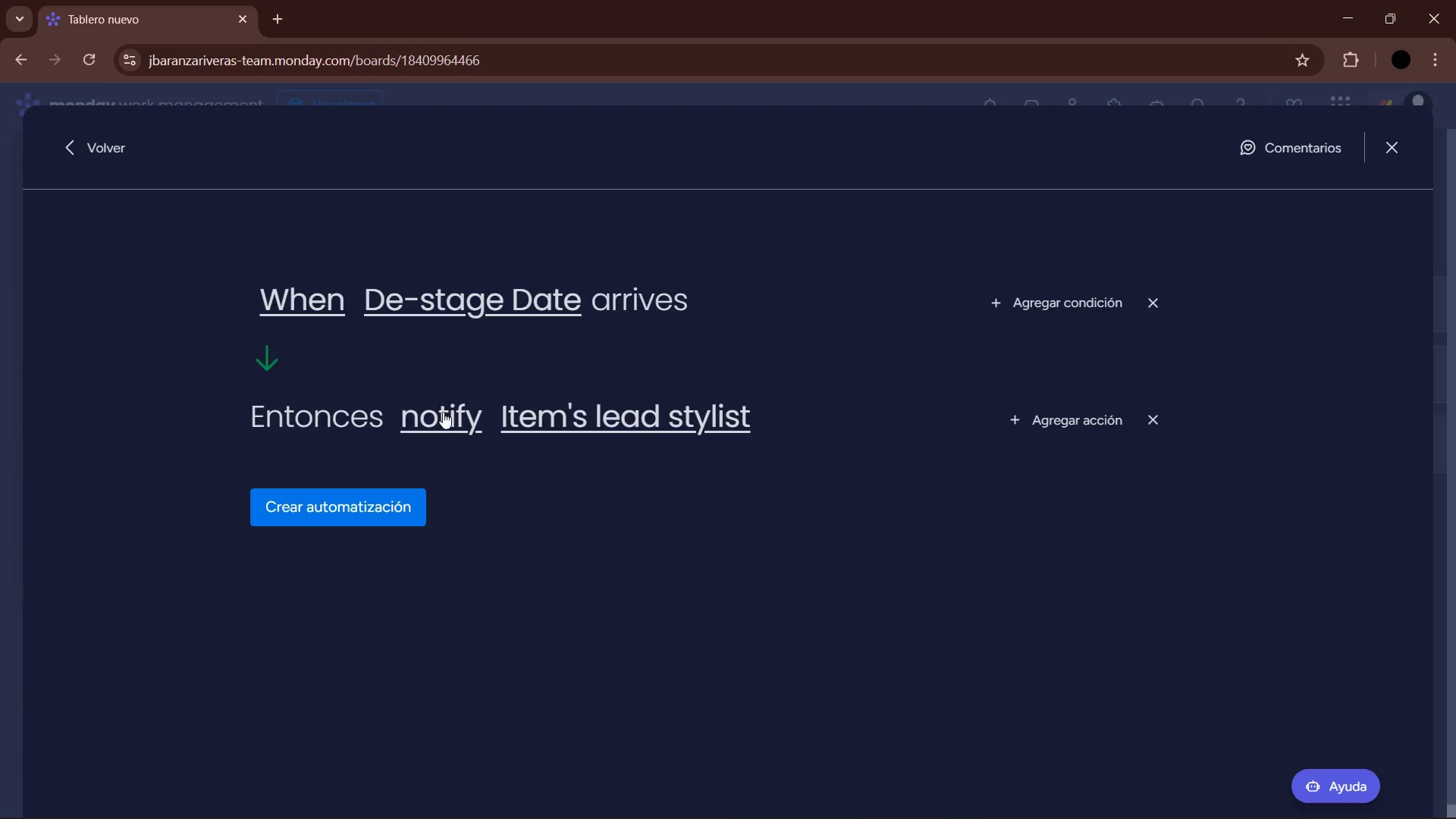 
triple_click([446, 422])
 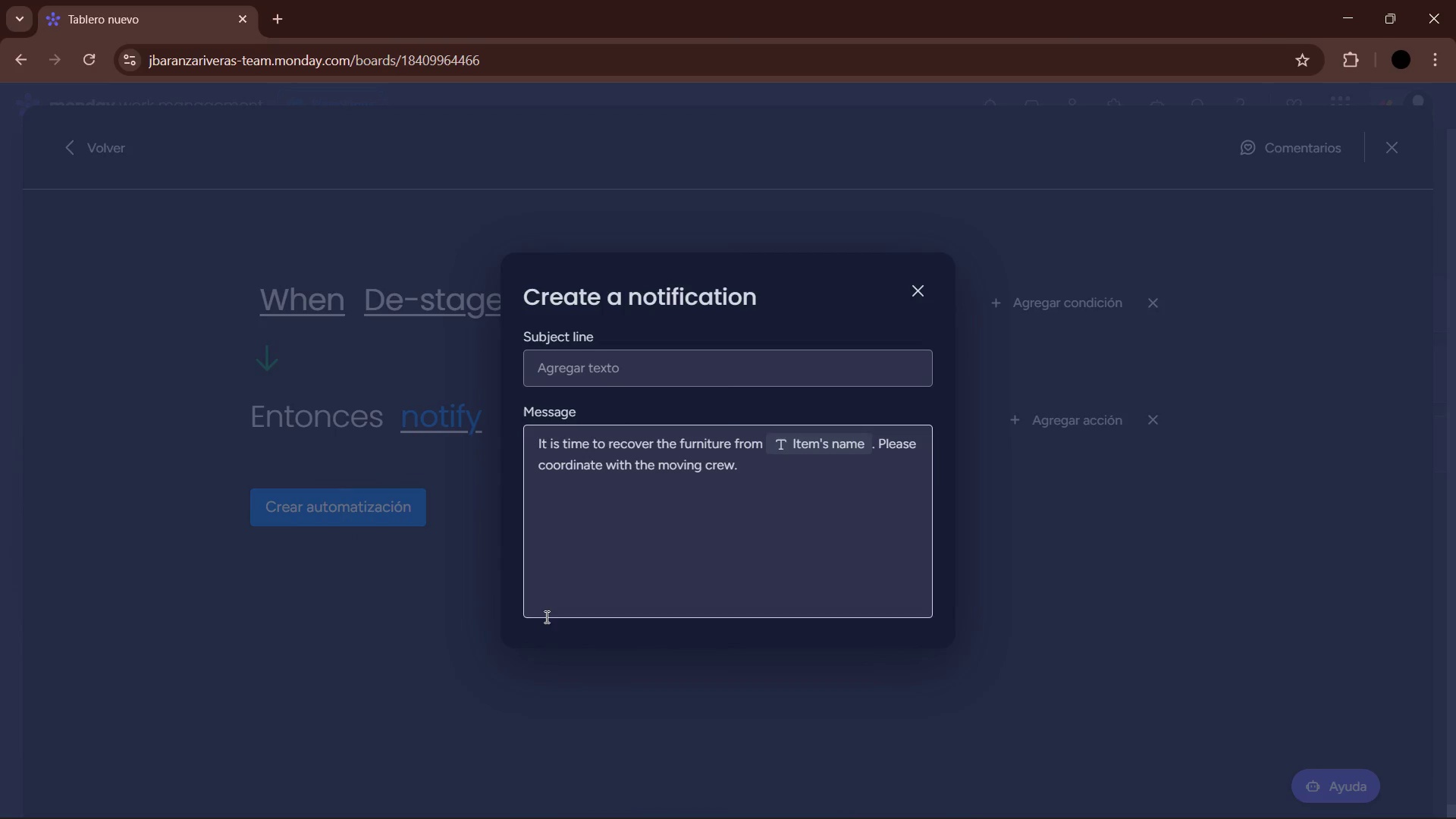 
left_click([466, 611])
 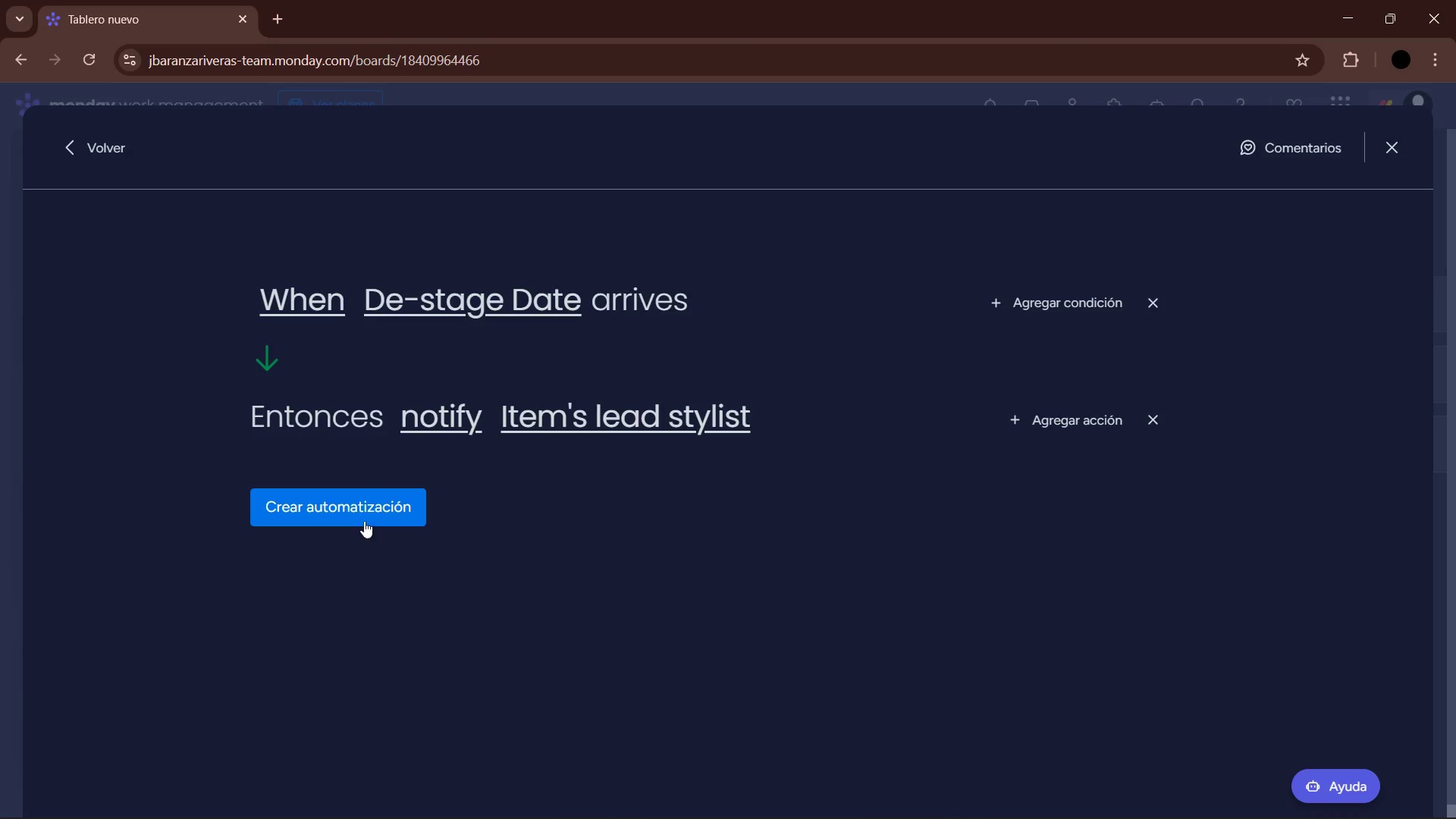 
left_click([359, 507])
 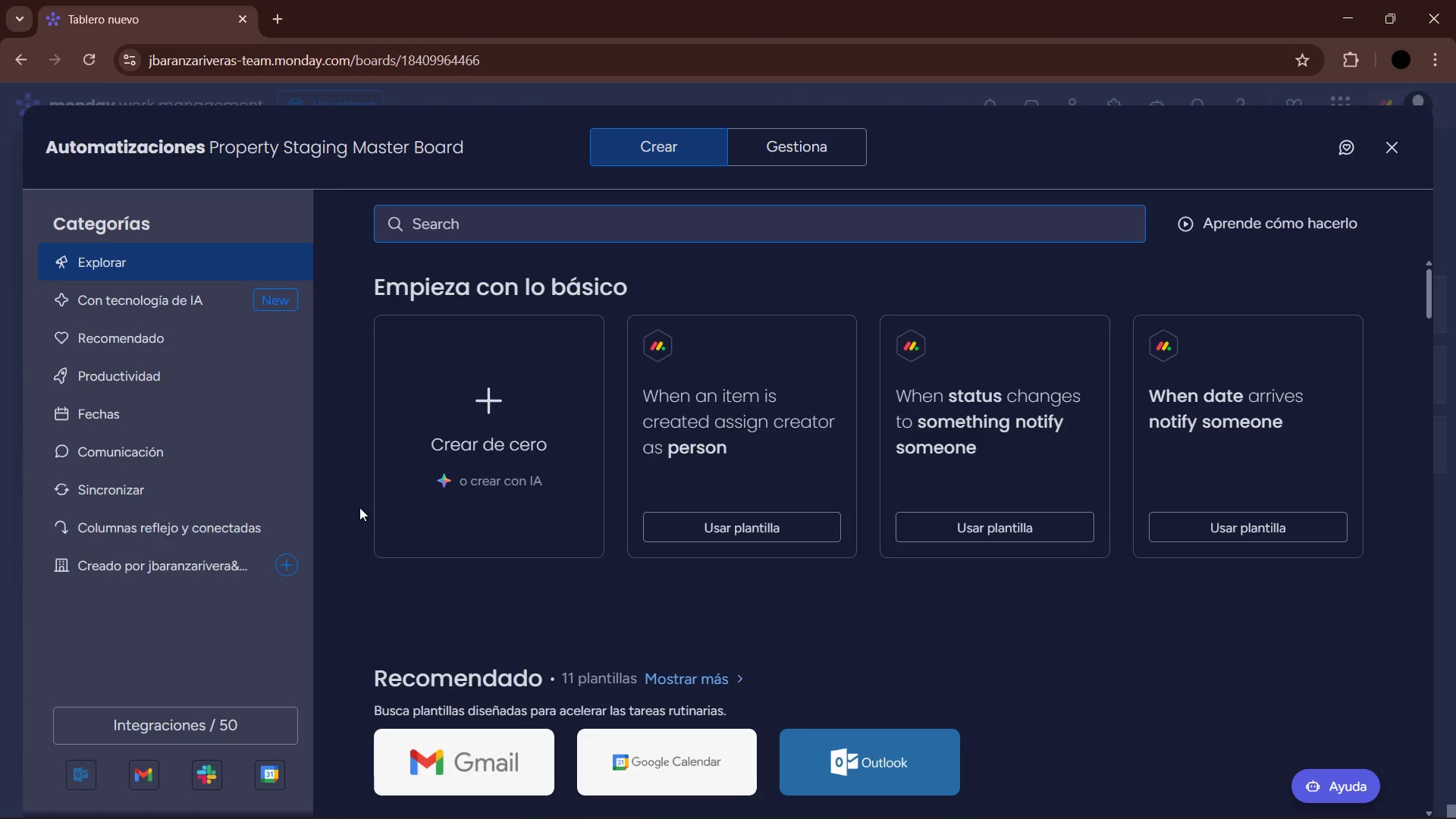 
wait(13.75)
 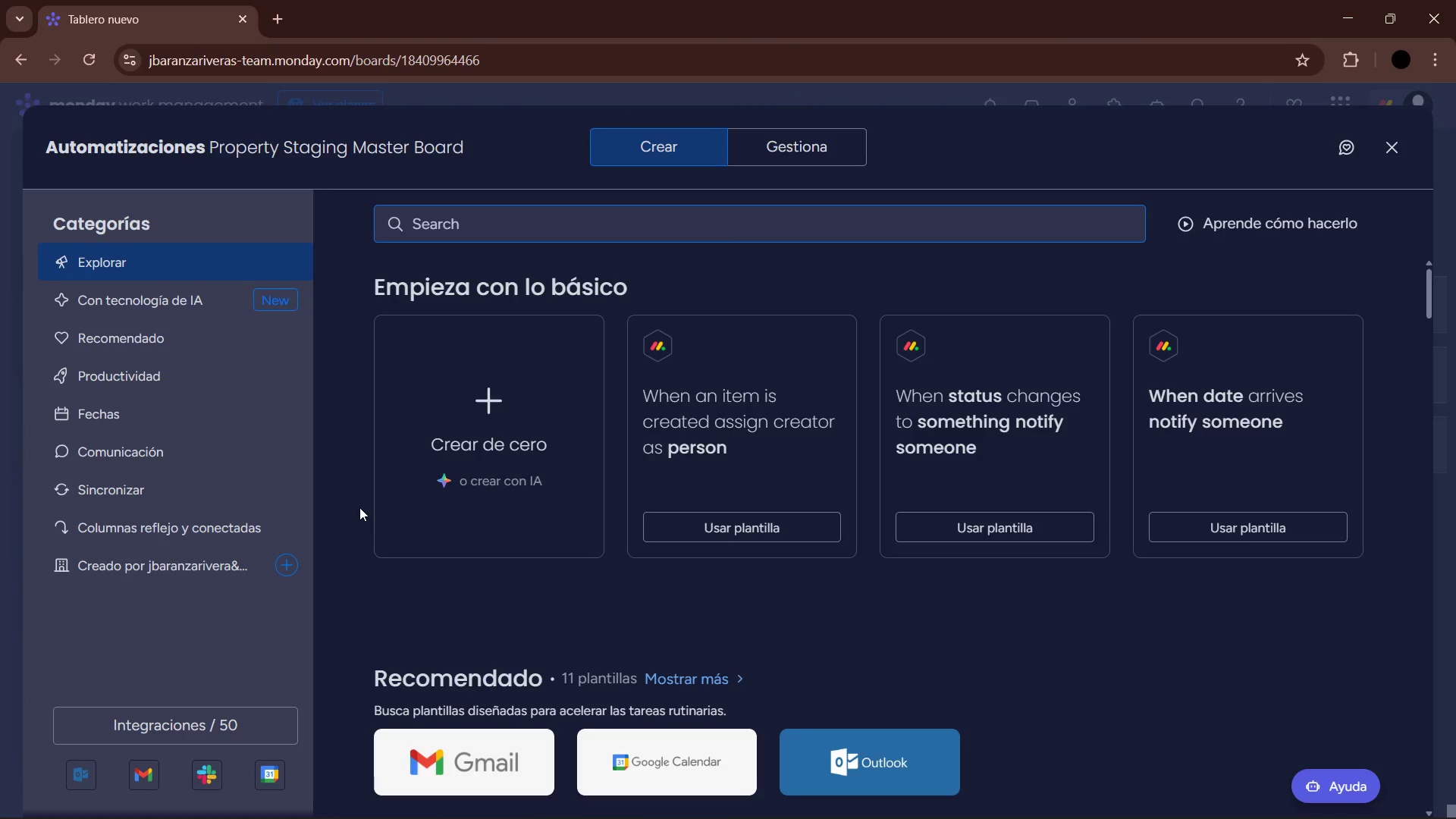 
left_click([493, 417])
 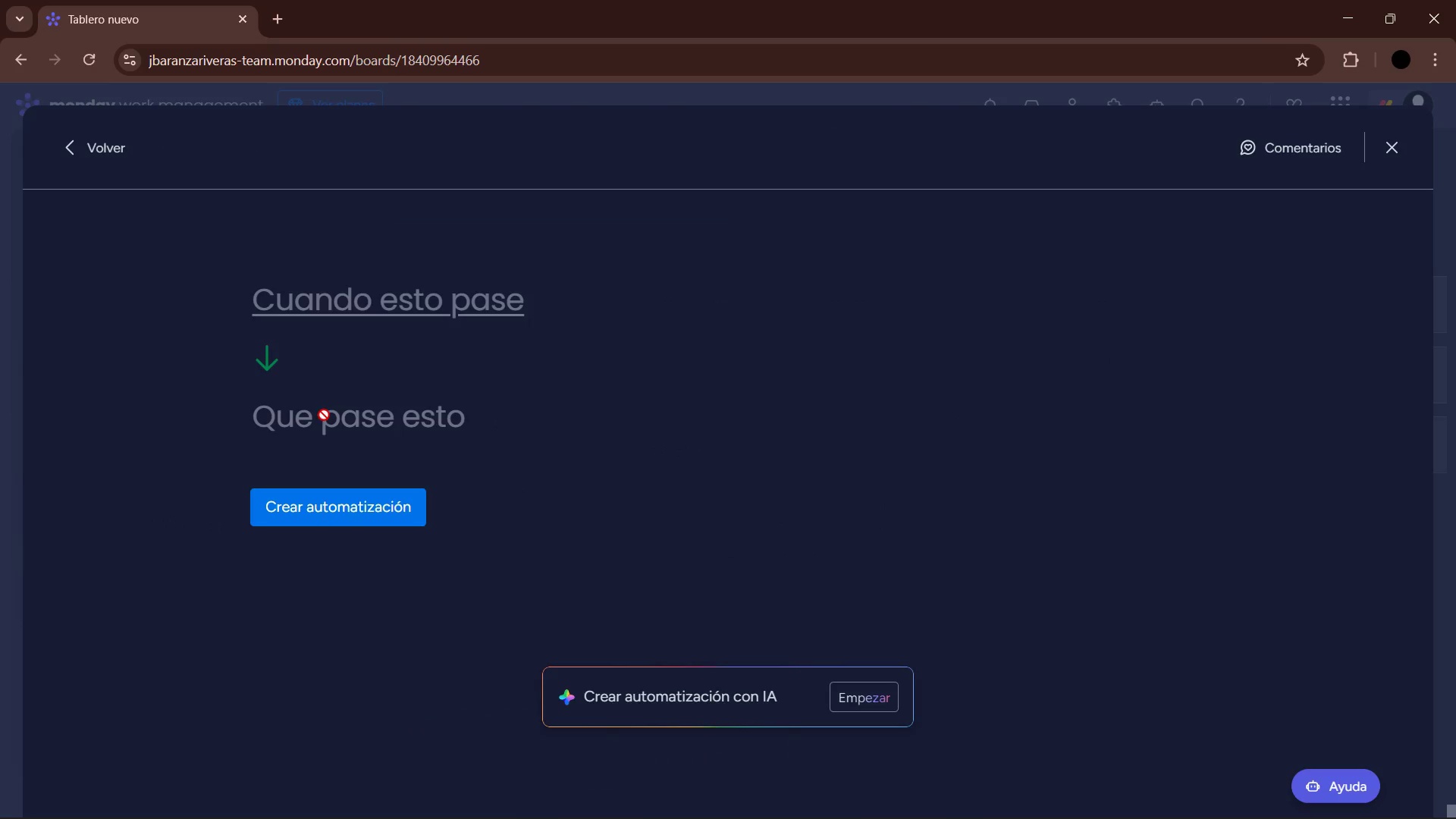 
left_click([362, 299])
 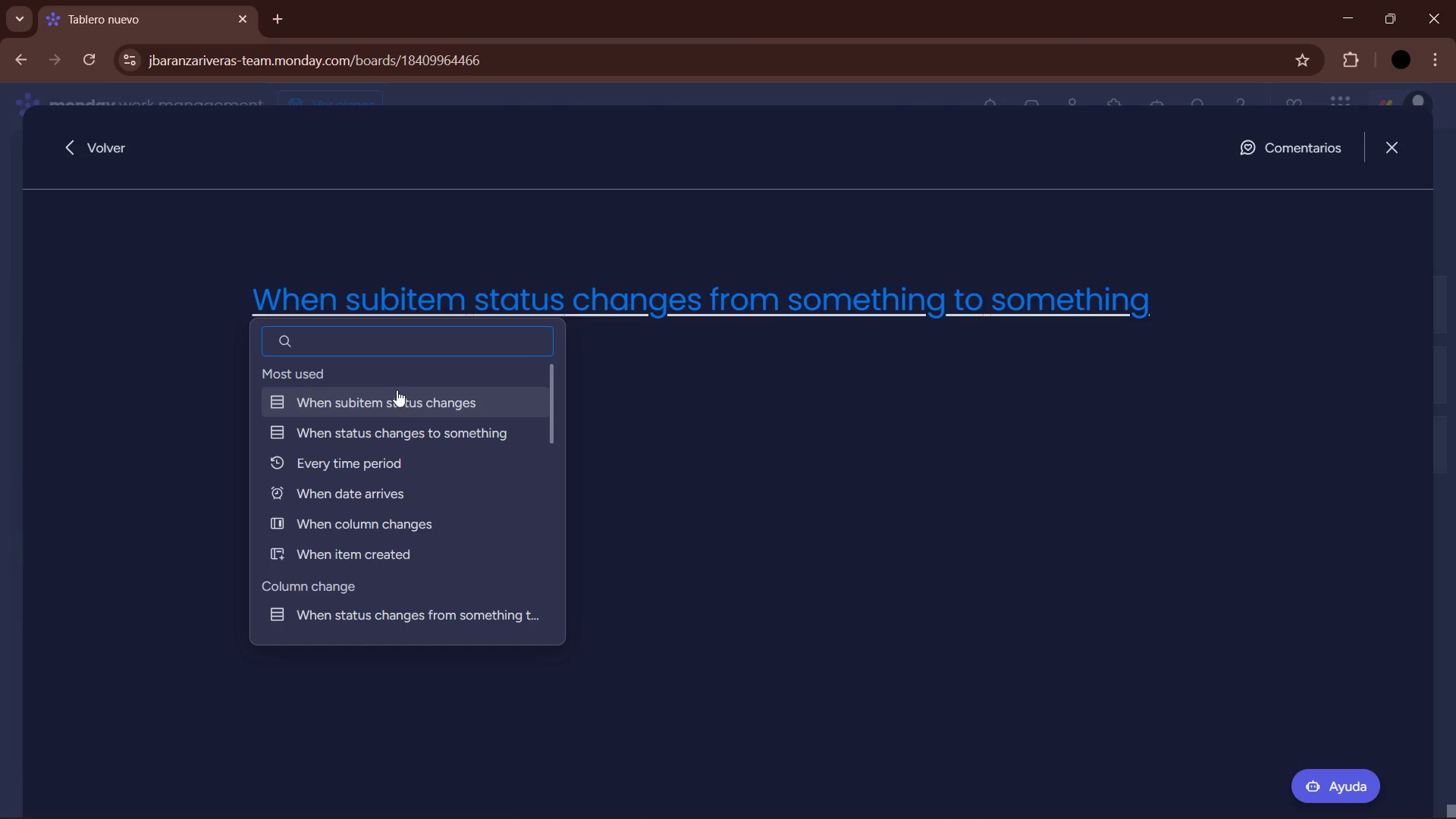 
left_click([400, 426])
 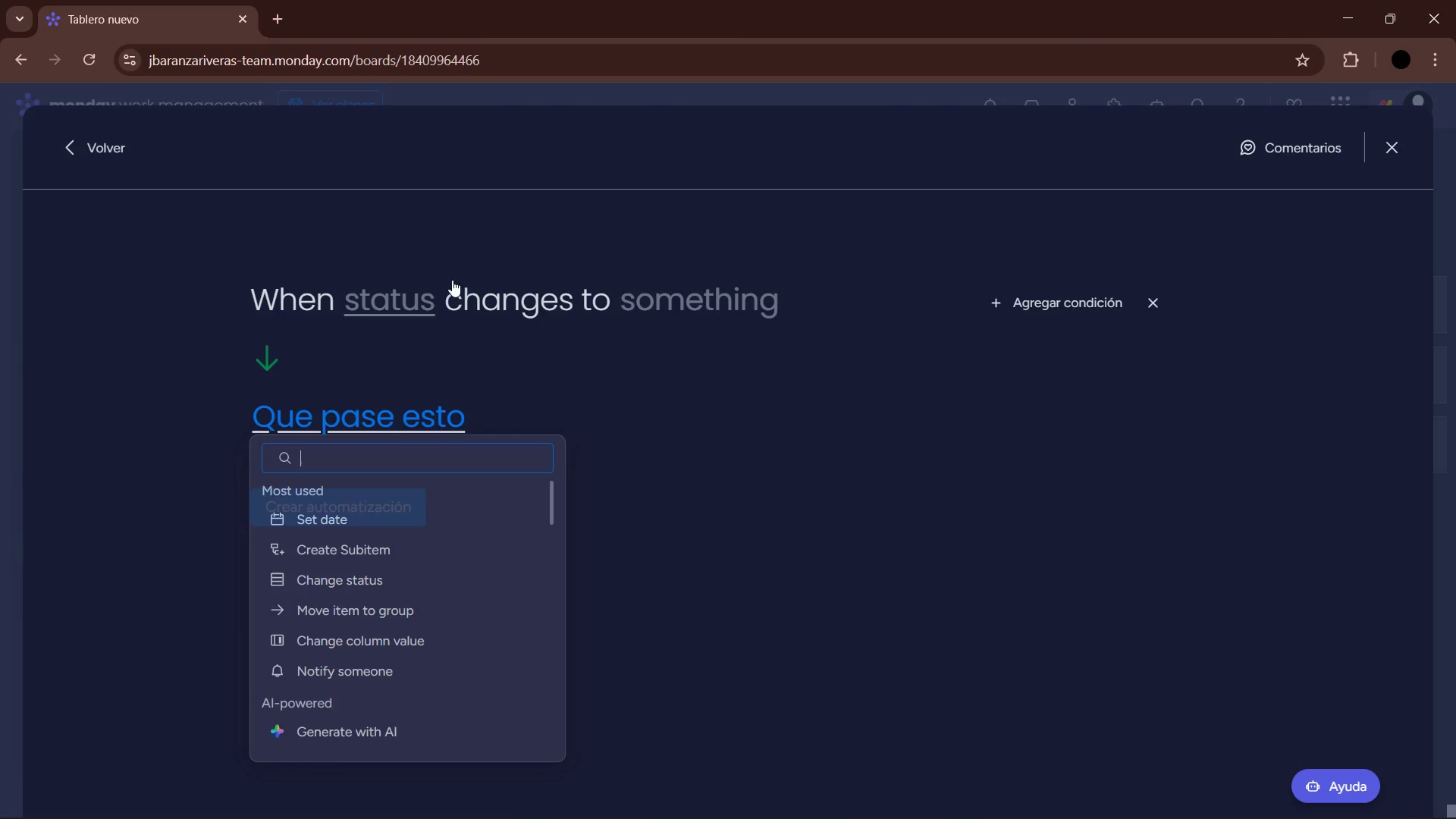 
left_click([394, 293])
 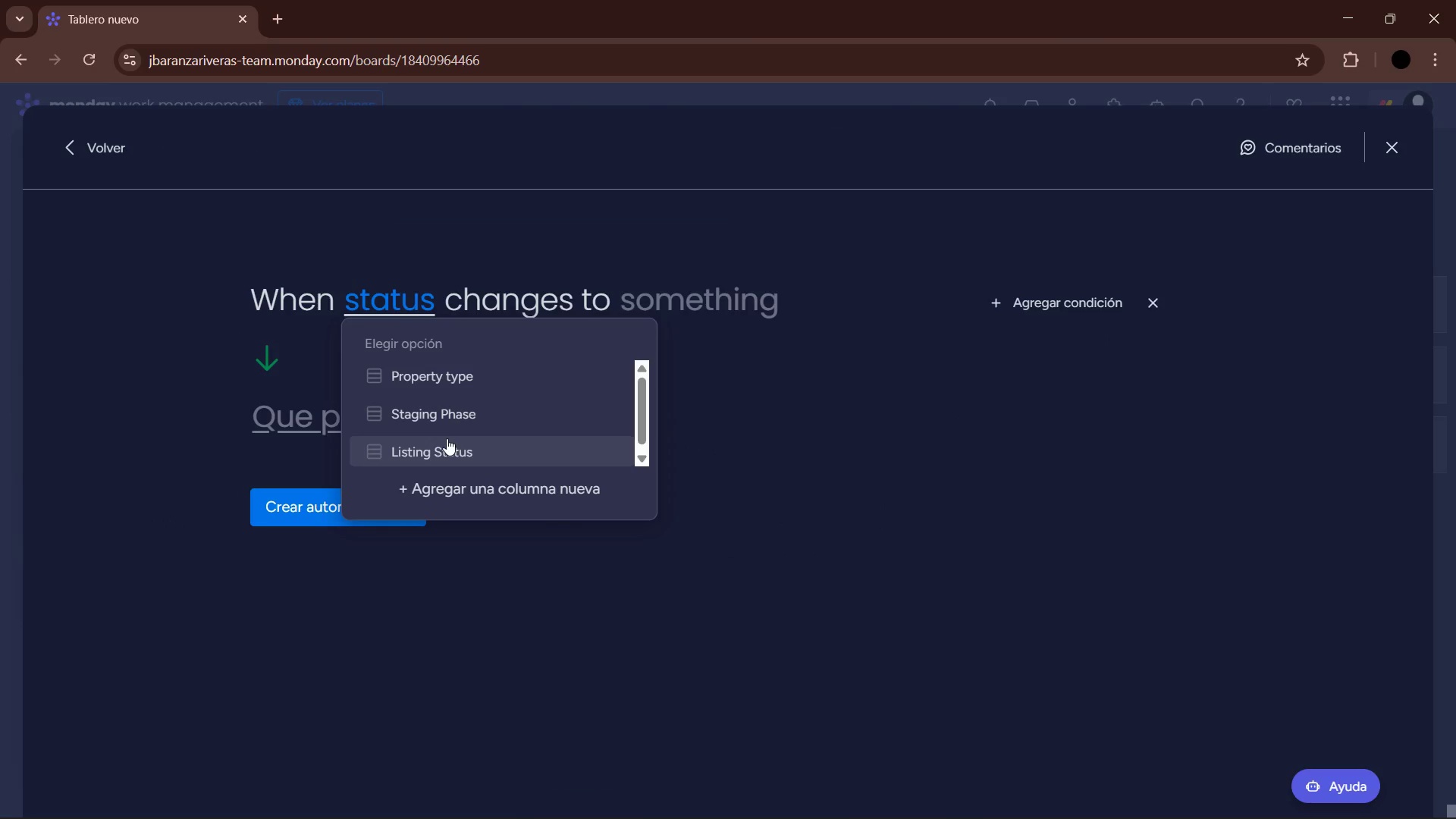 
left_click([451, 413])
 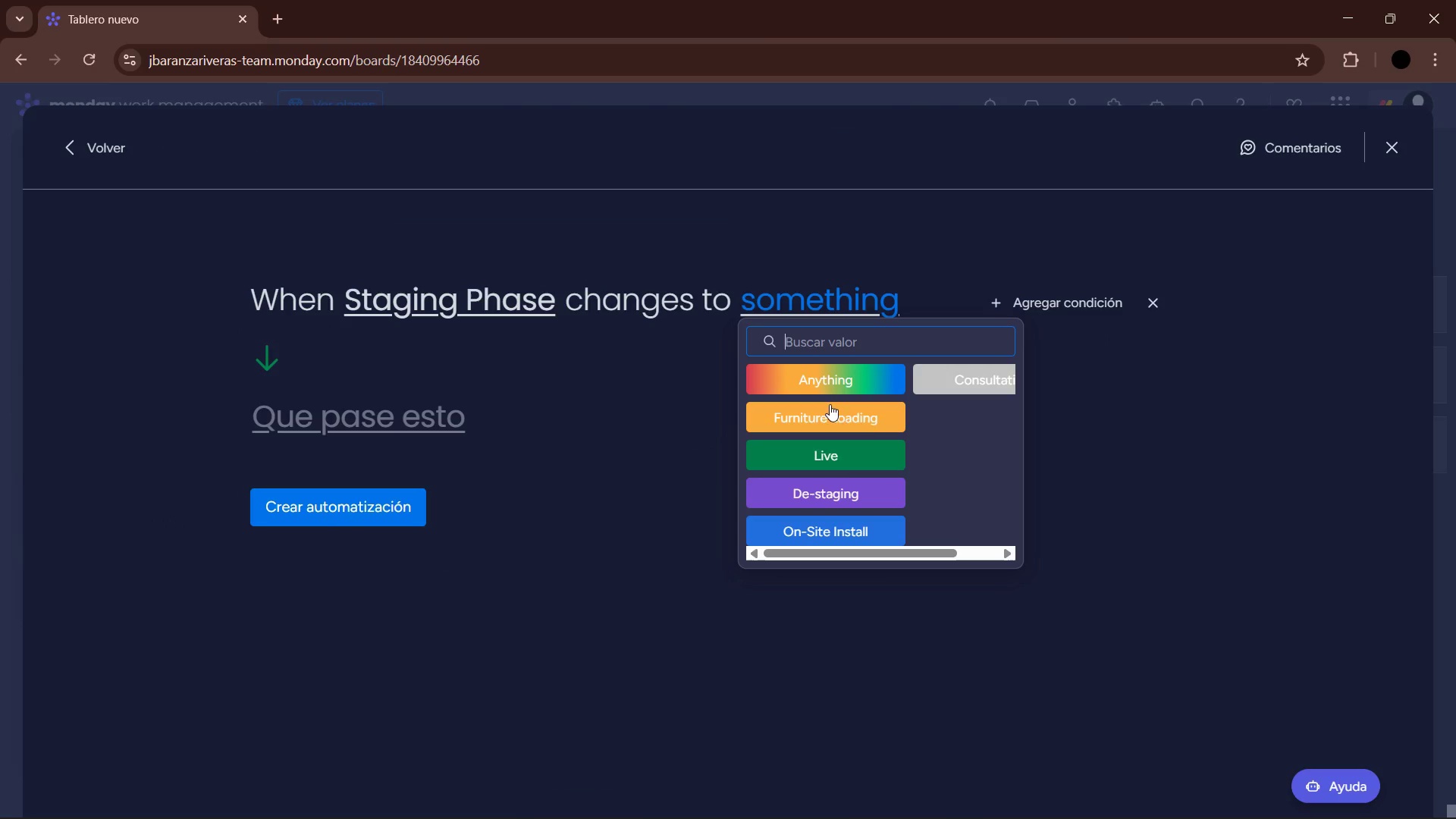 
left_click([846, 491])
 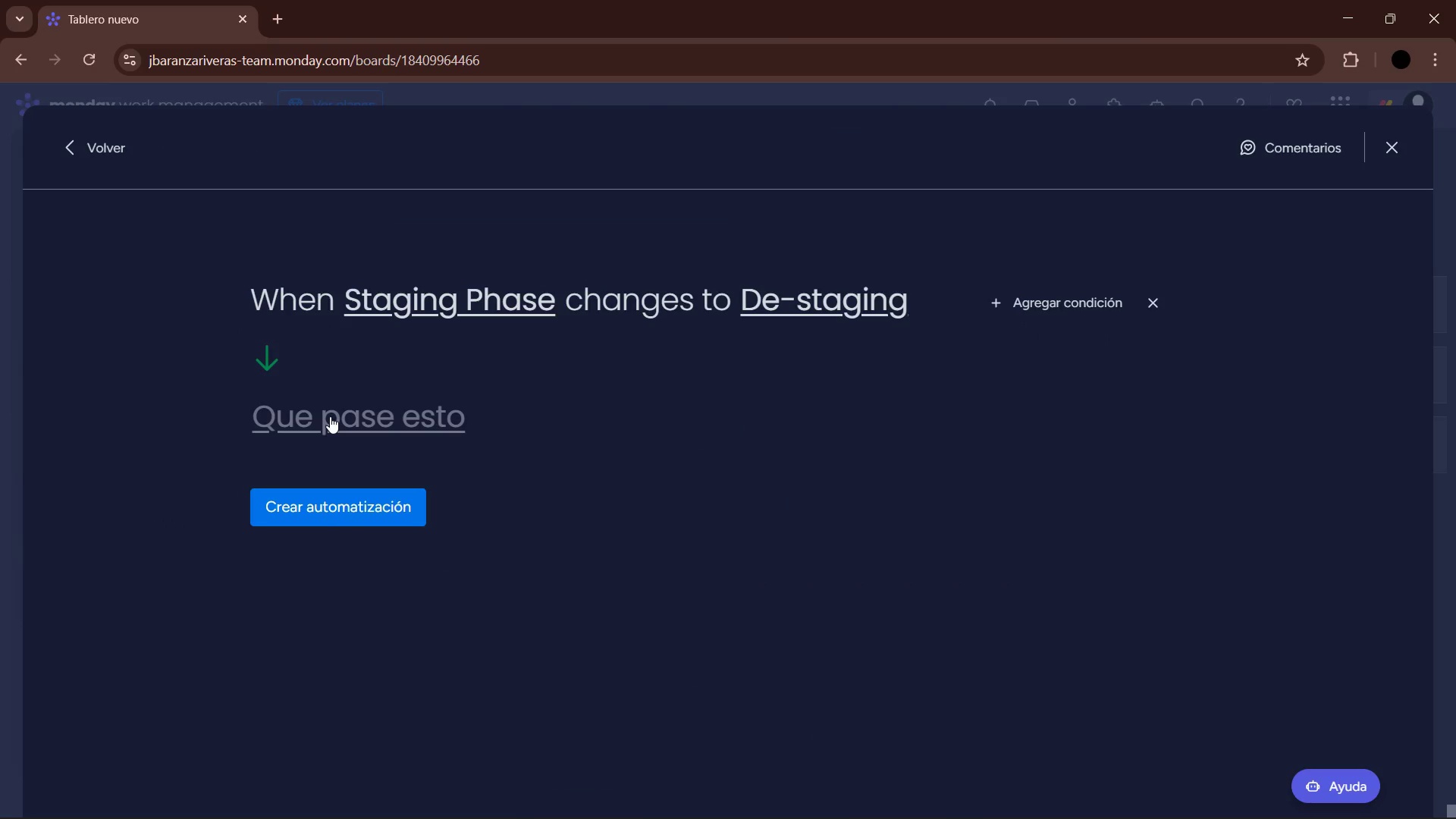 
left_click([330, 416])
 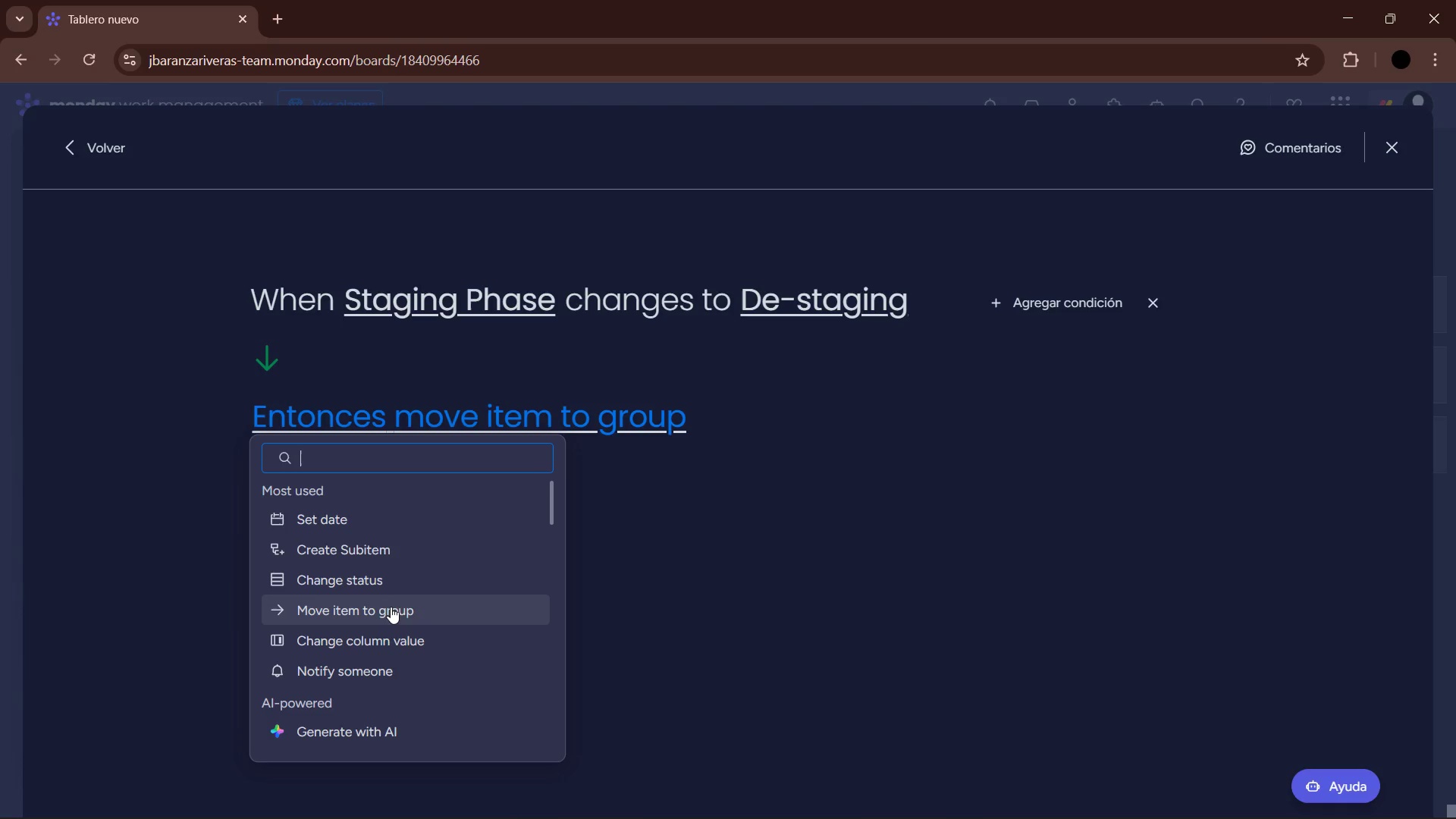 
left_click([396, 613])
 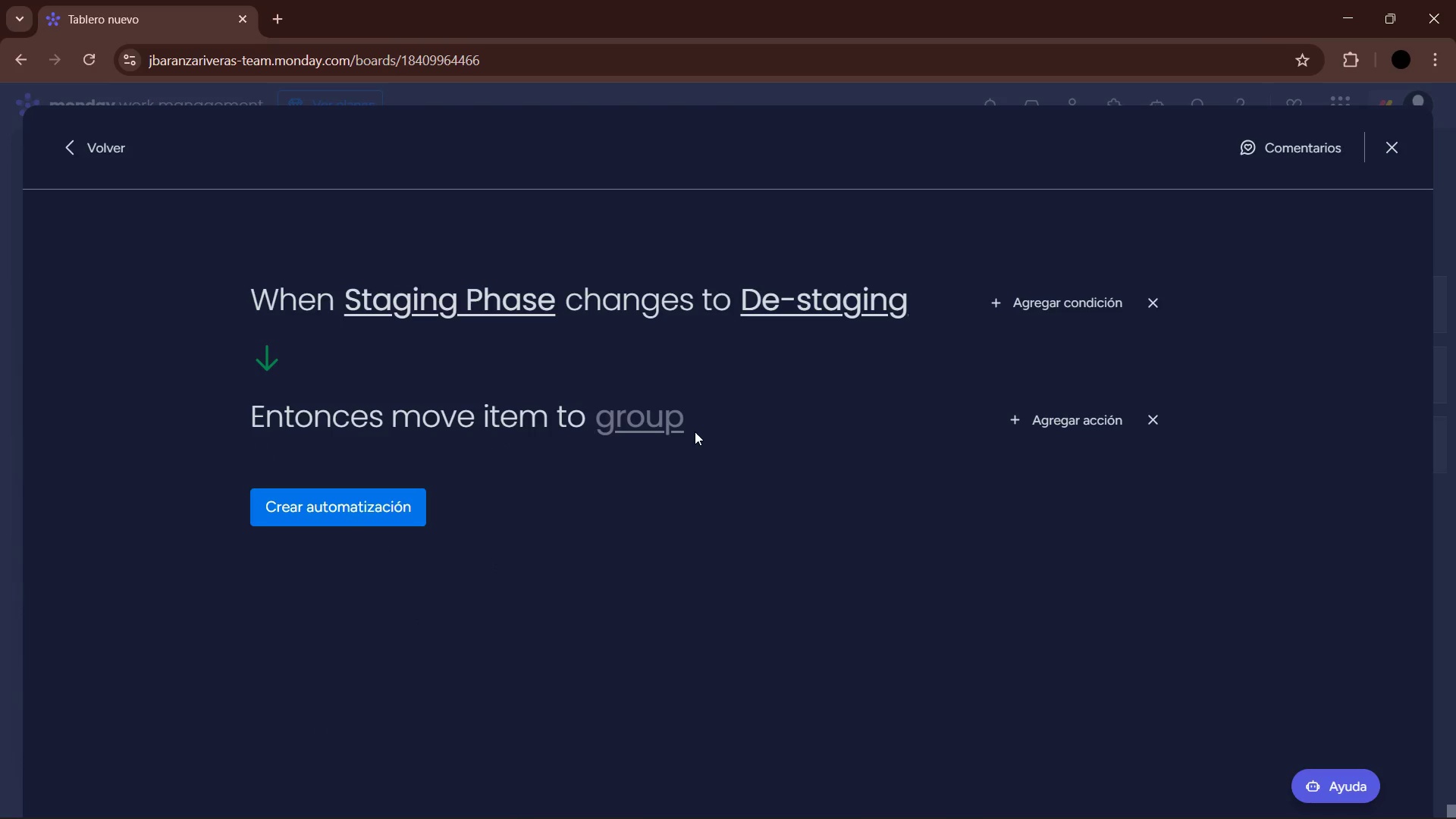 
left_click([626, 425])
 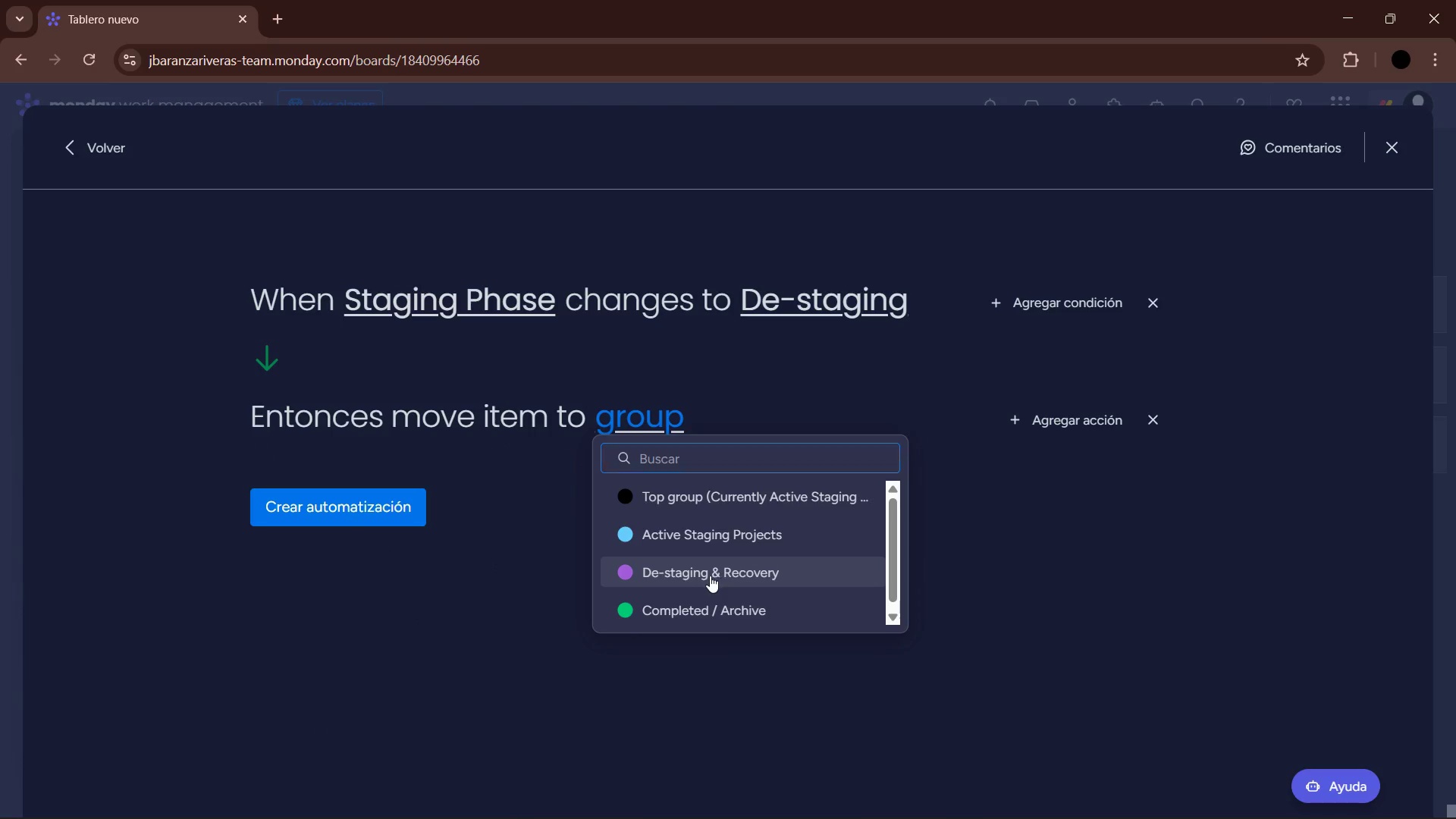 
left_click([322, 497])
 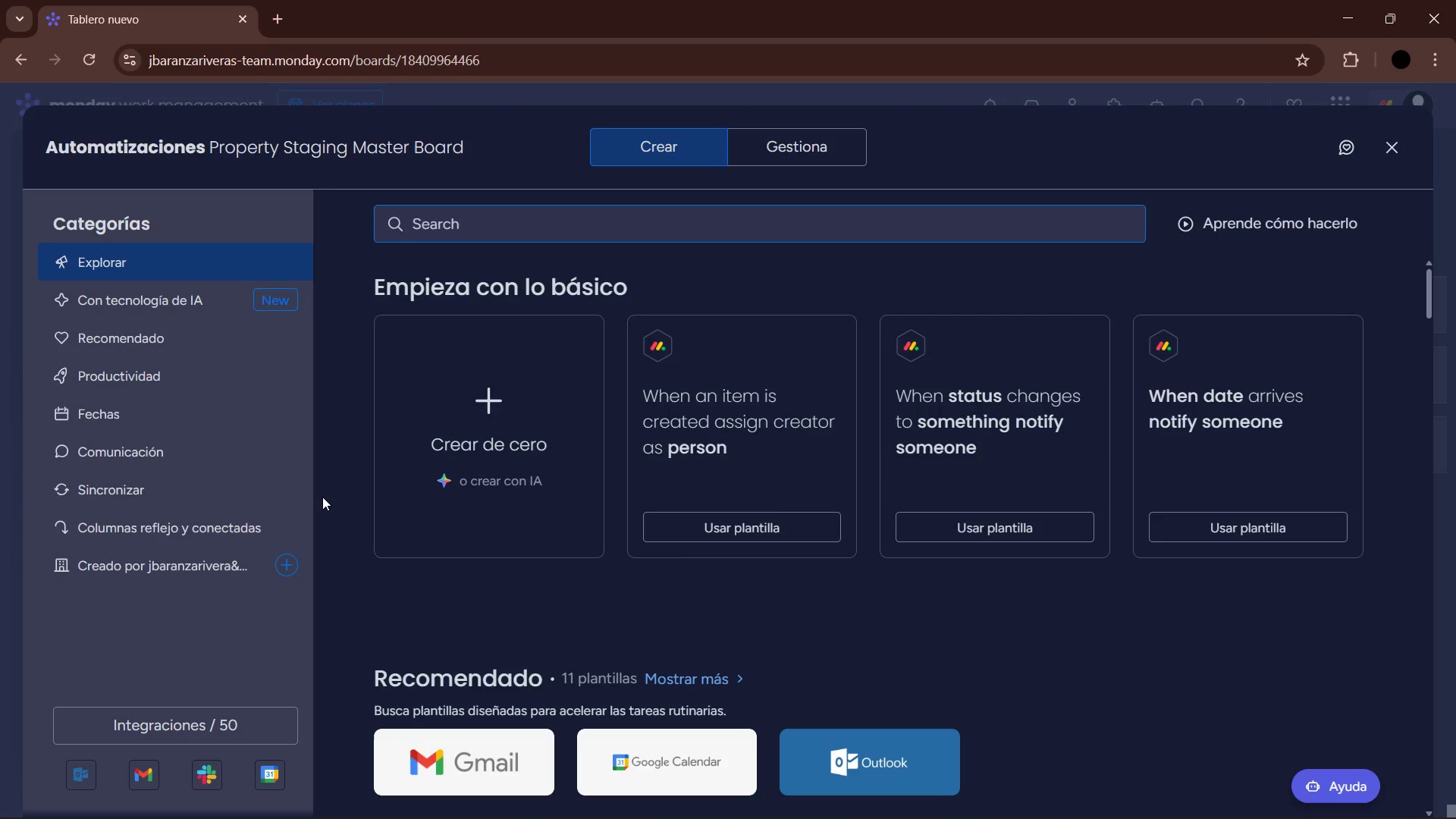 
wait(17.25)
 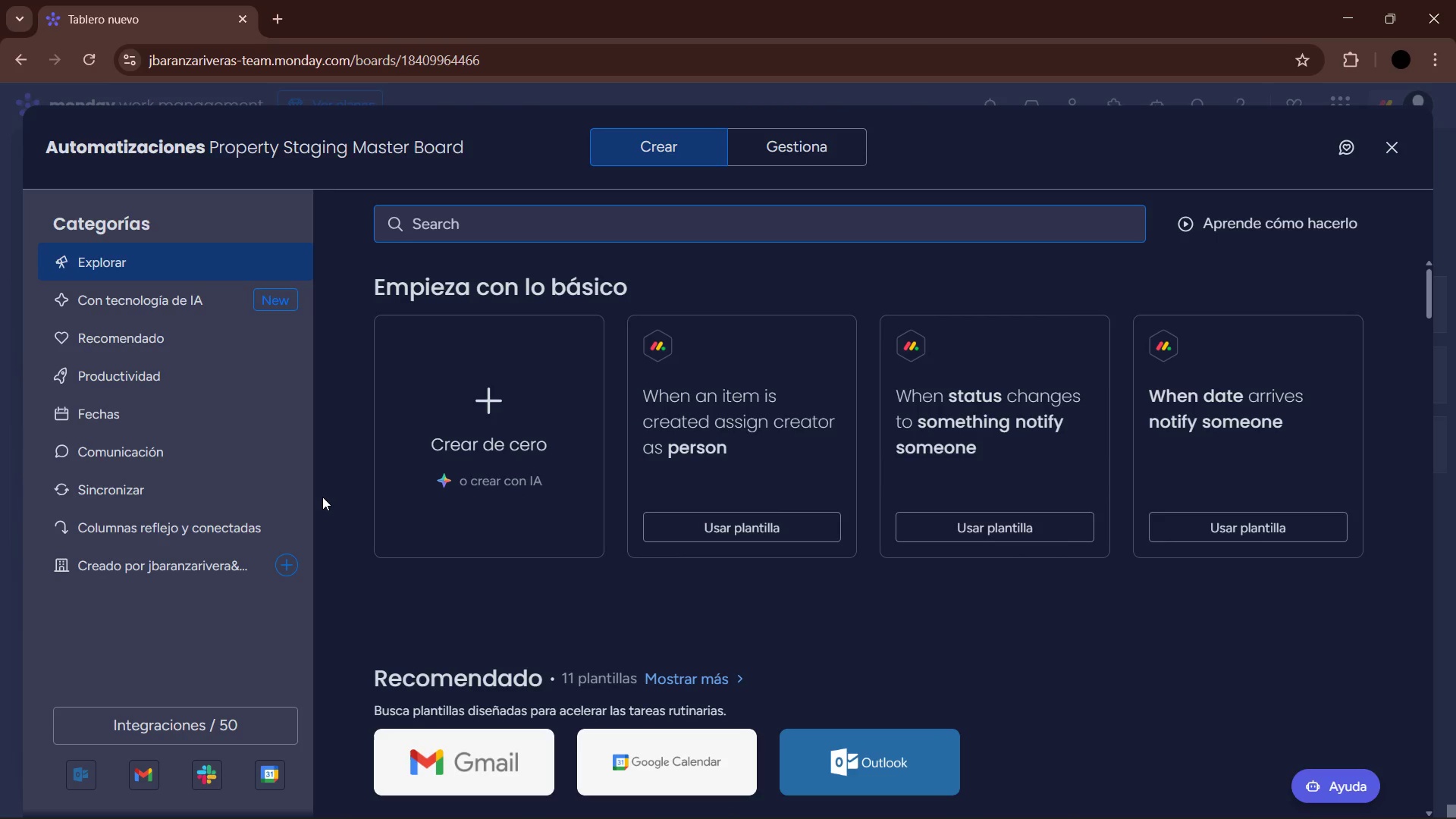 
left_click([1404, 140])
 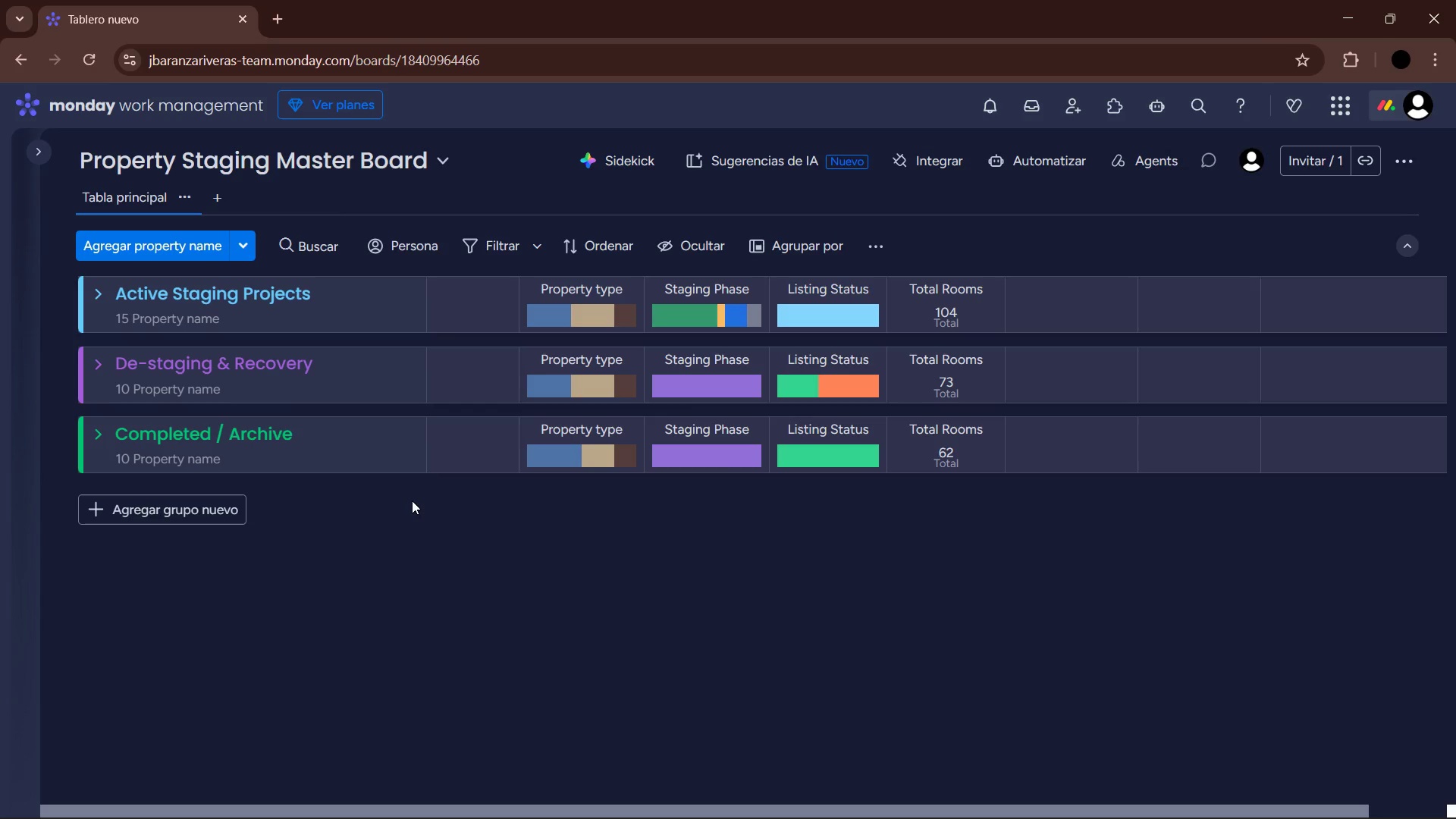 
wait(19.0)
 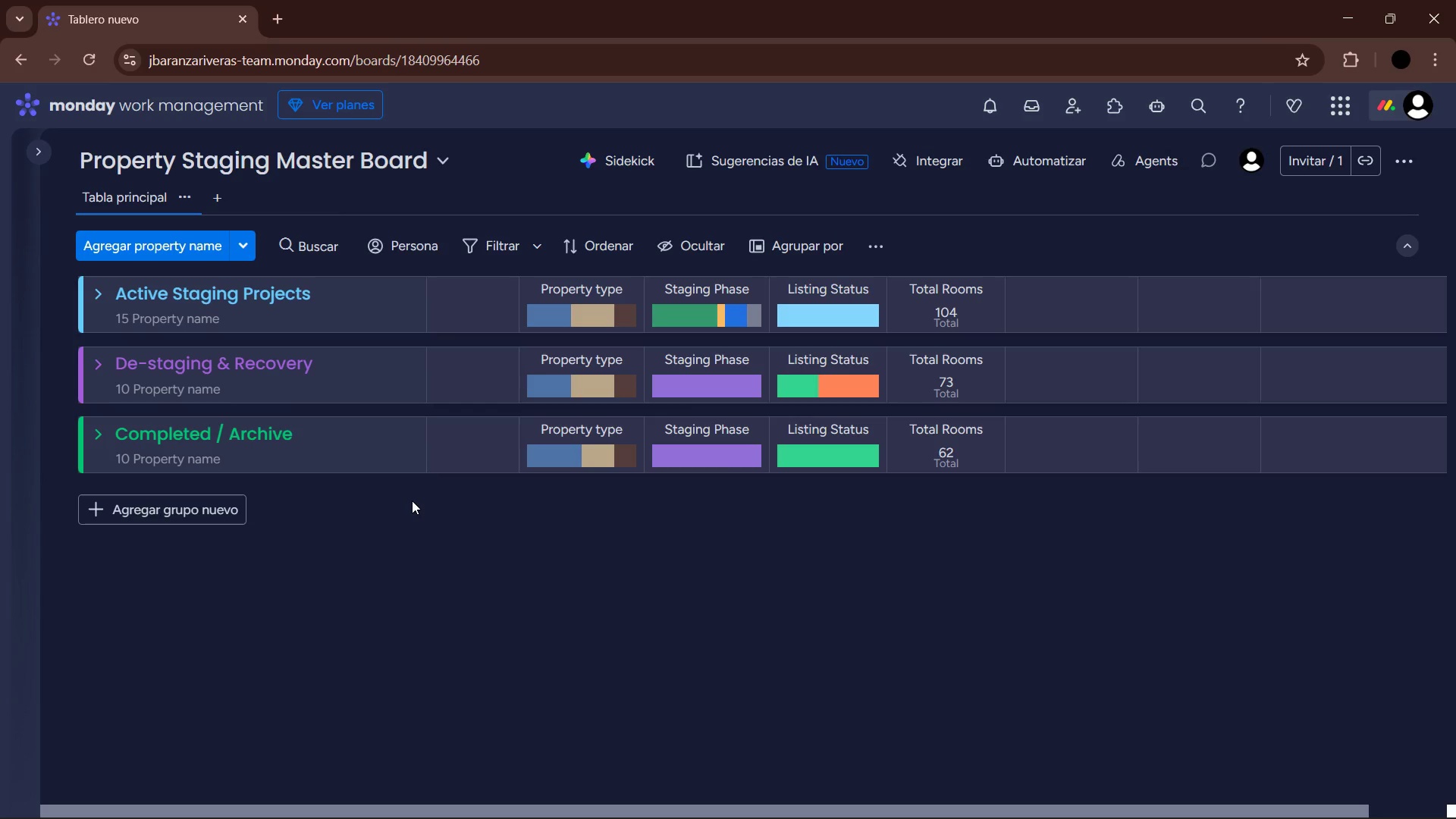 
left_click([203, 550])
 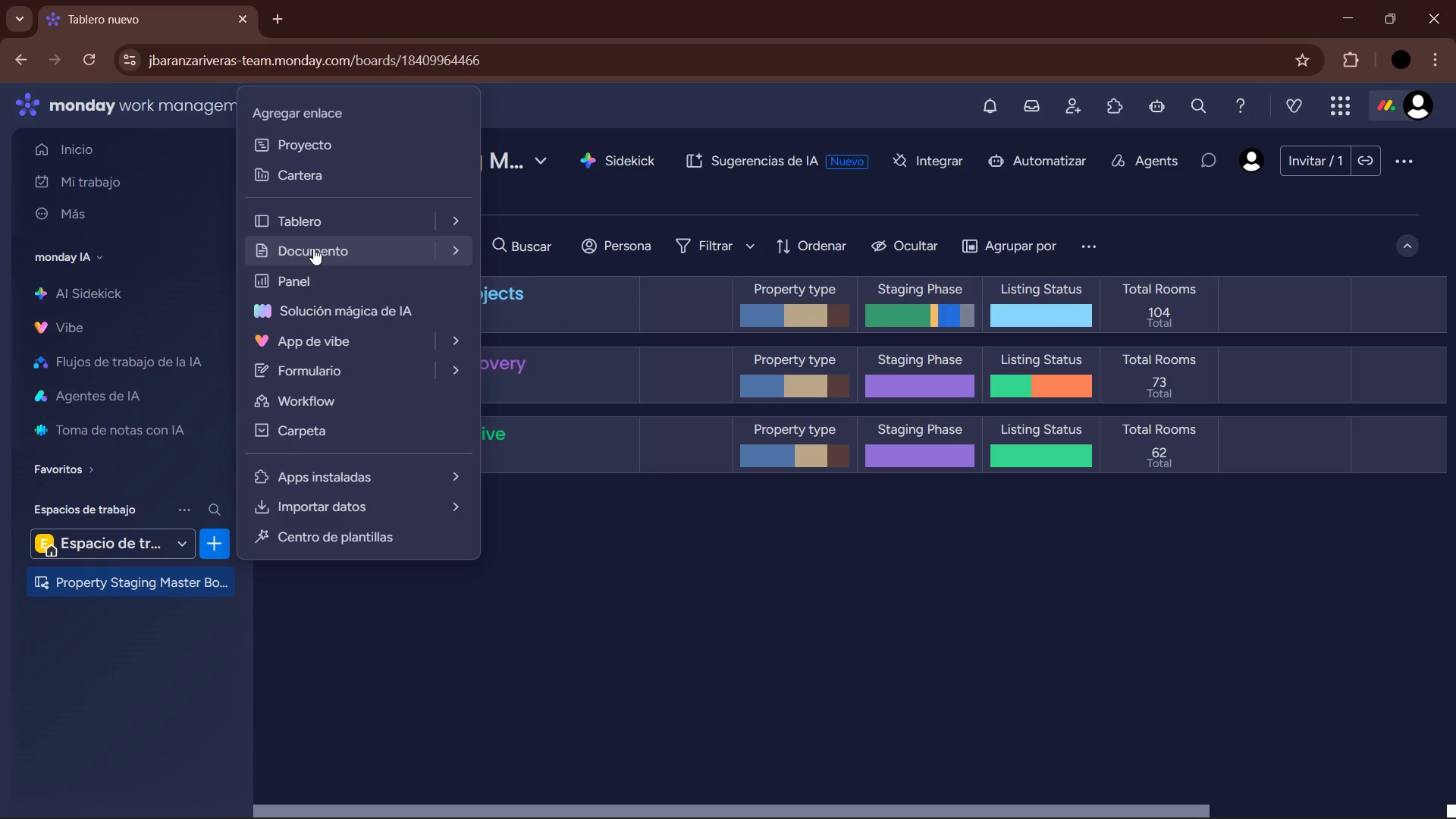 
left_click([309, 286])
 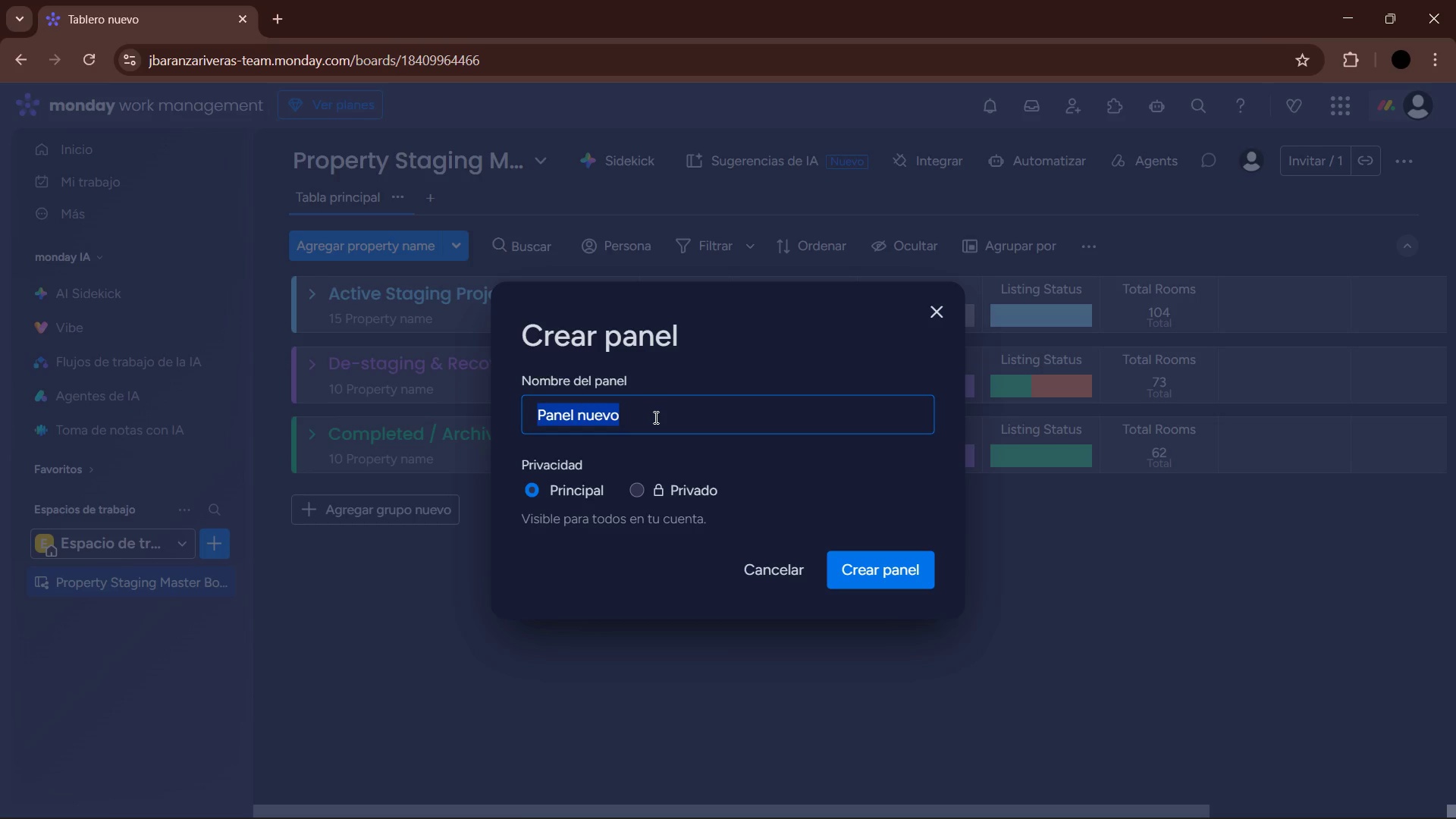 
wait(9.64)
 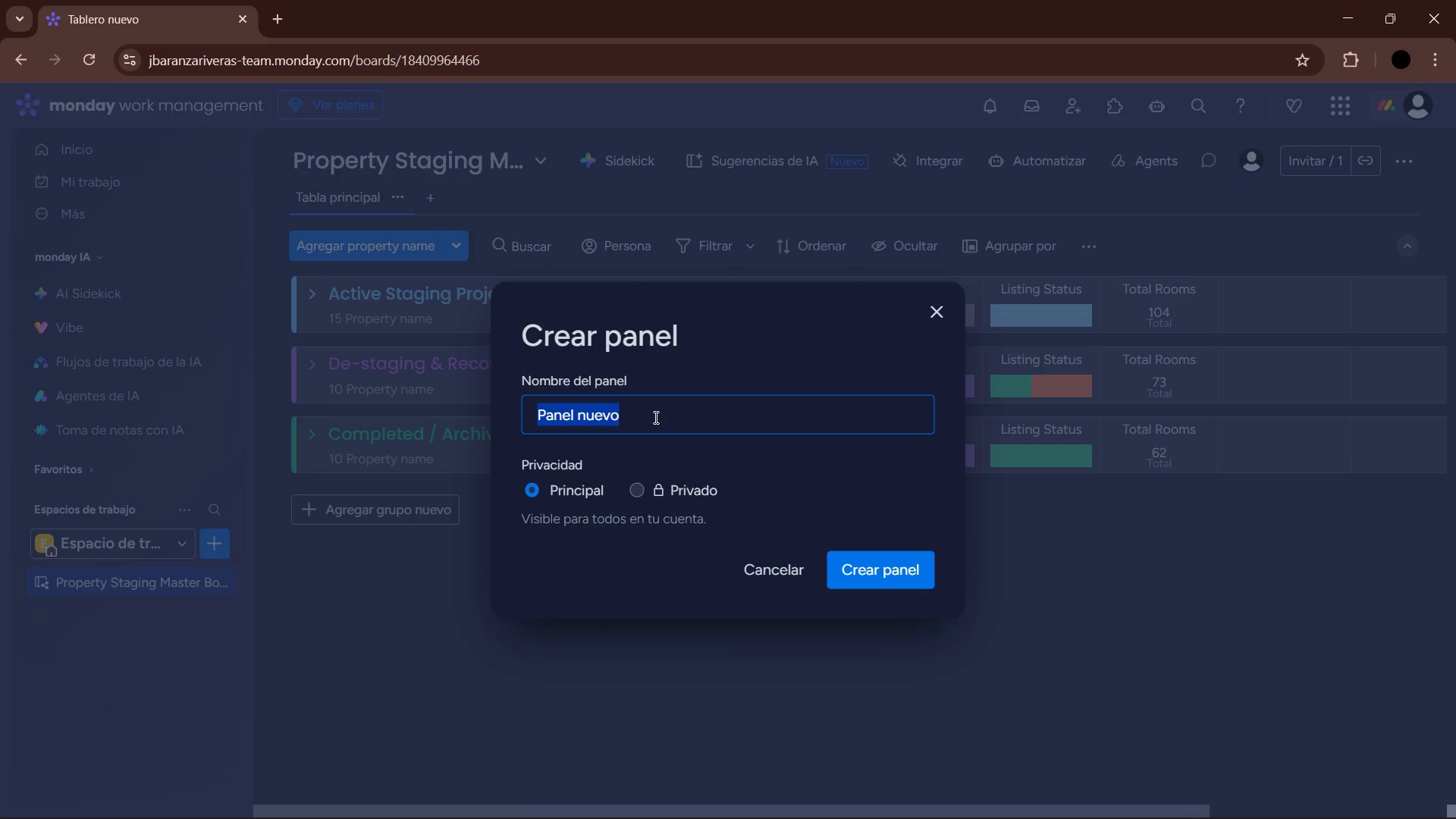 
type(Reporting Dashboard)
 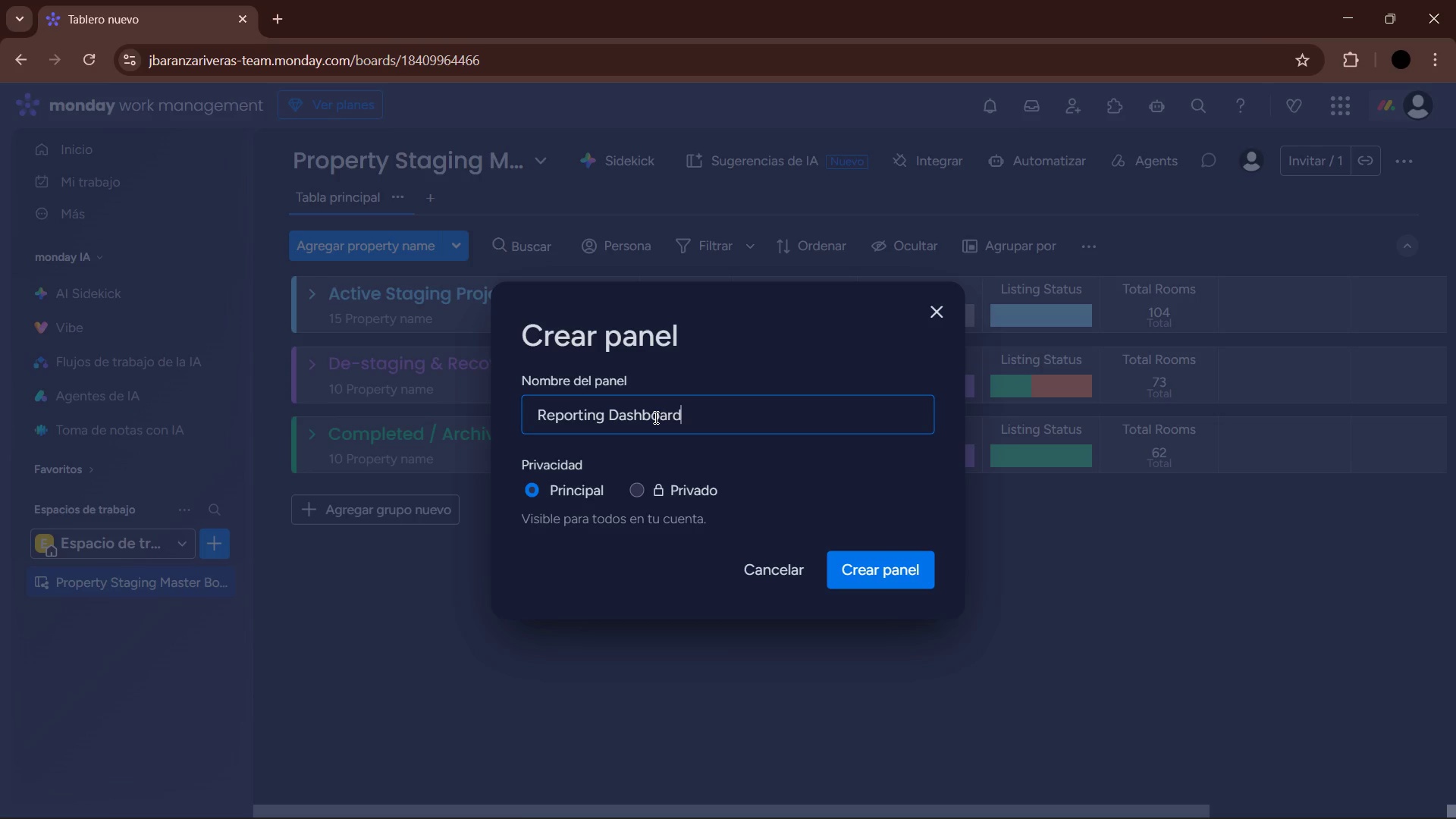 
key(Enter)
 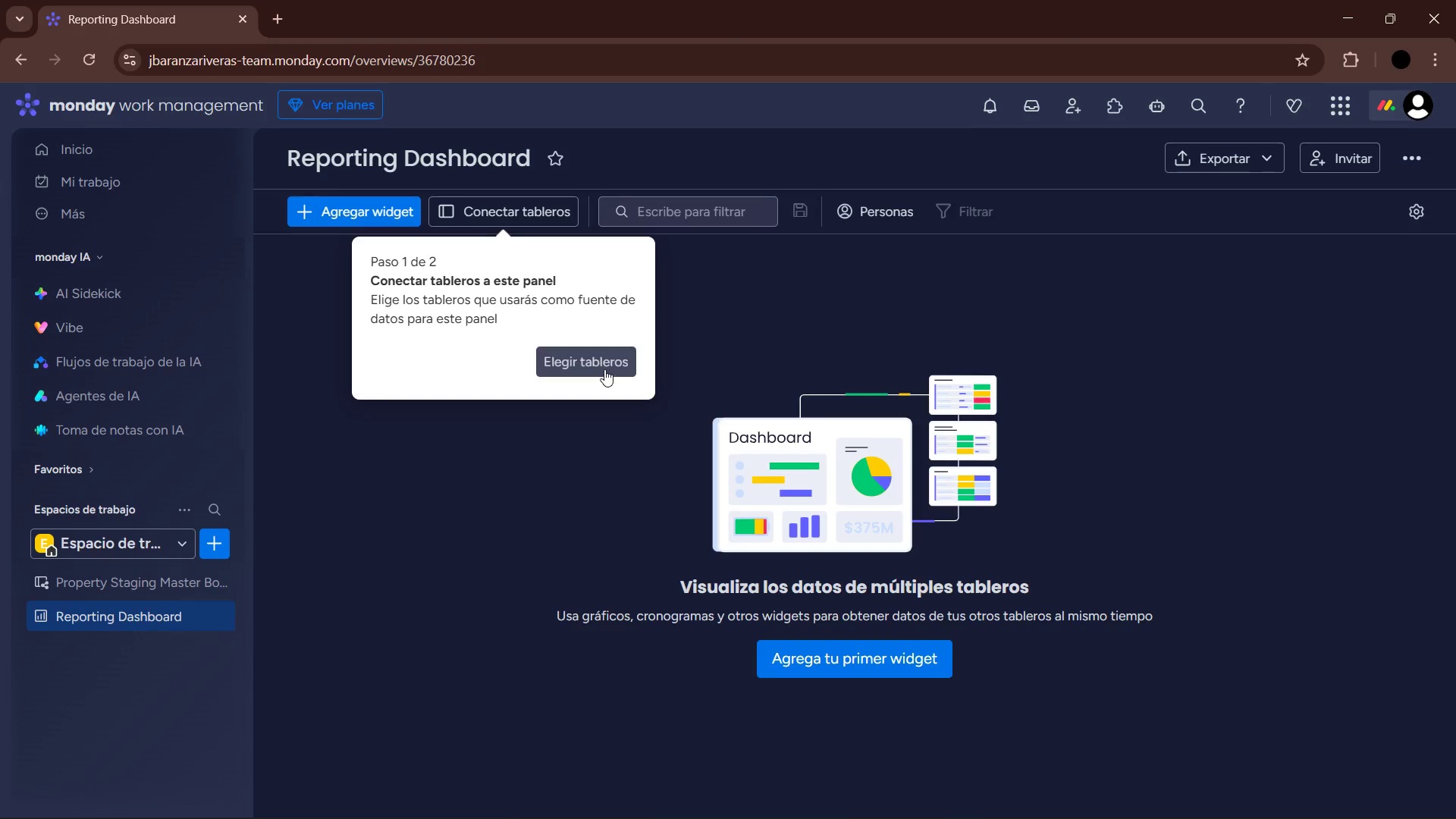 
left_click([580, 554])
 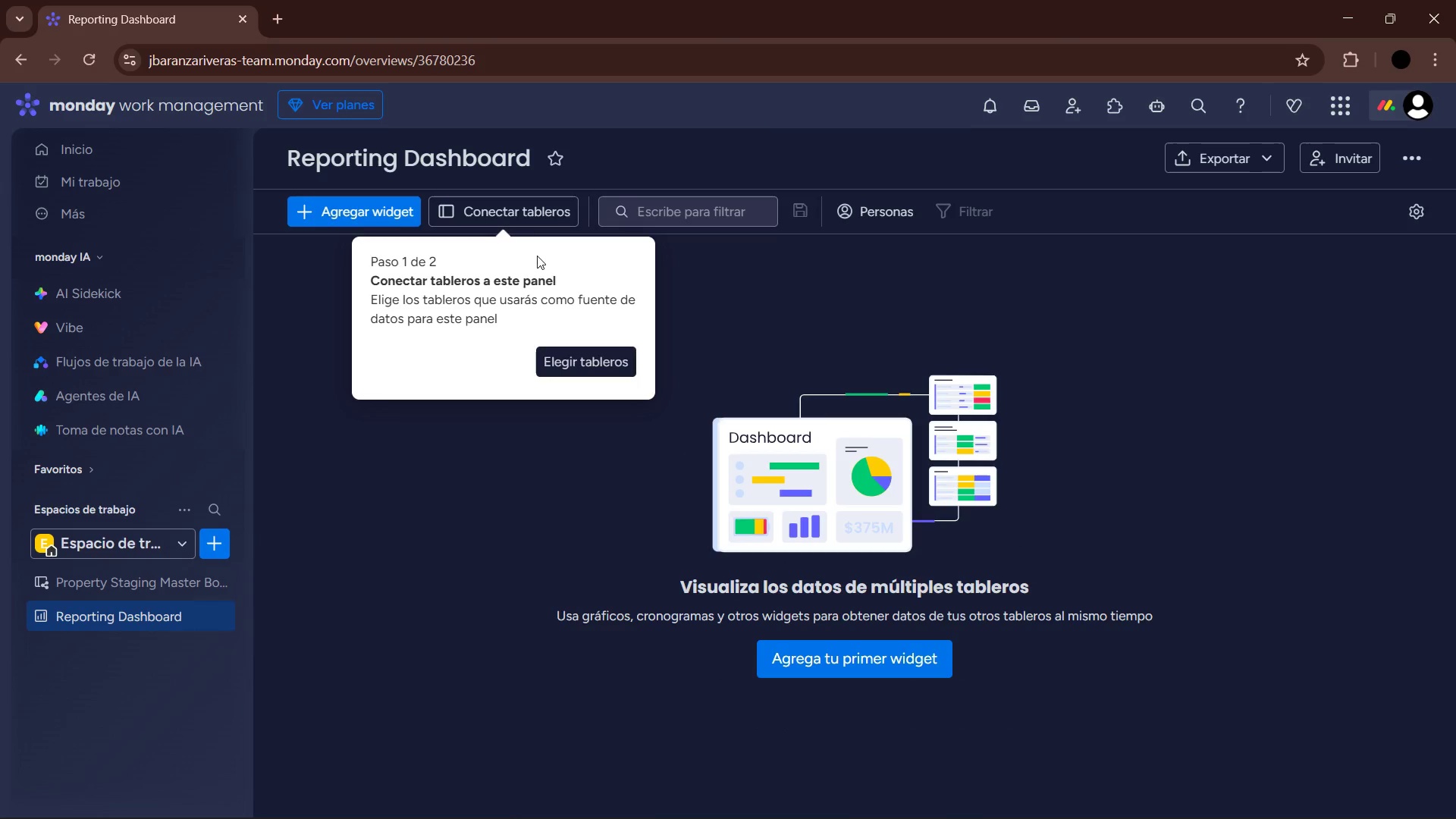 
left_click([519, 206])
 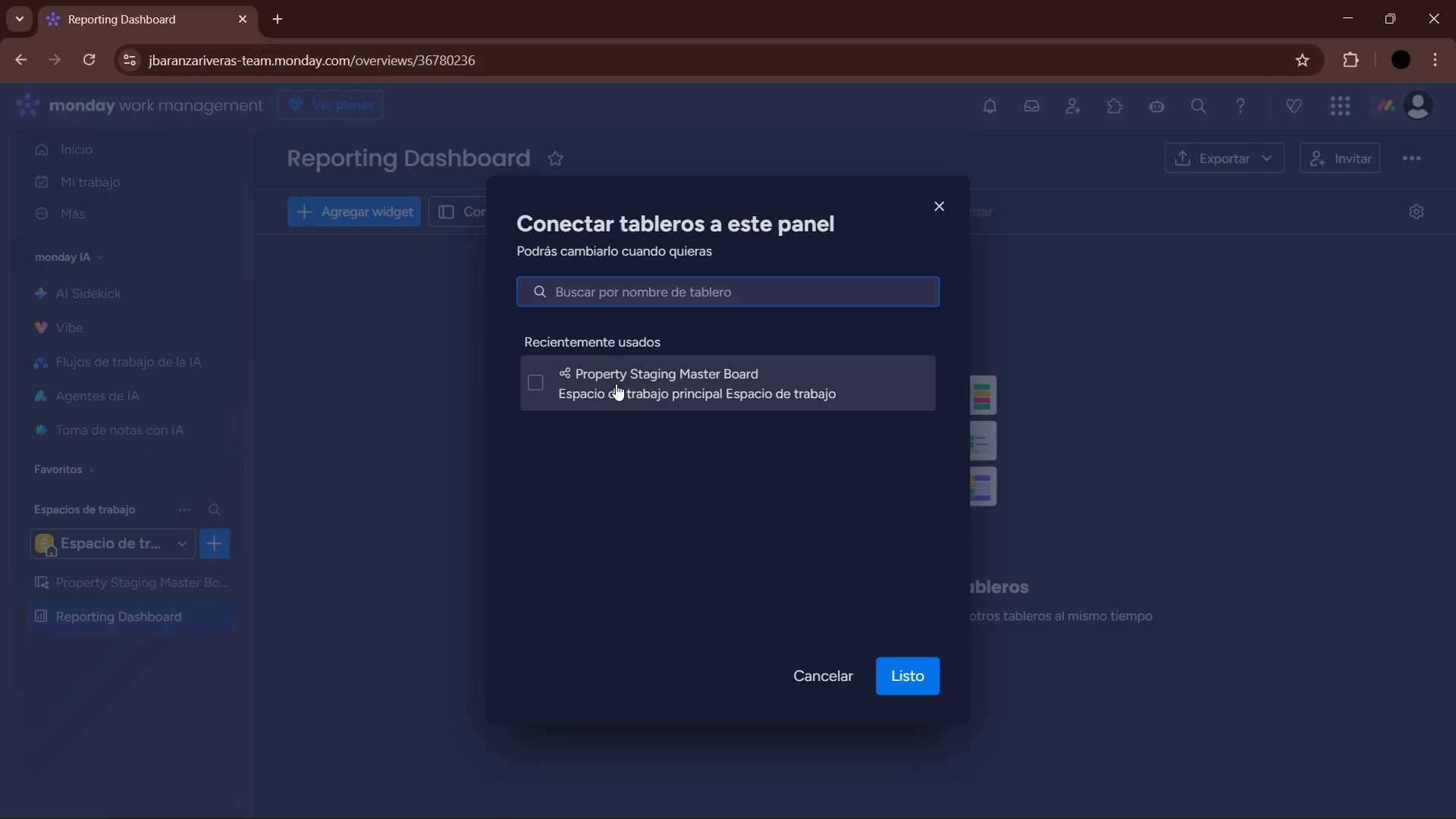 
left_click([535, 375])
 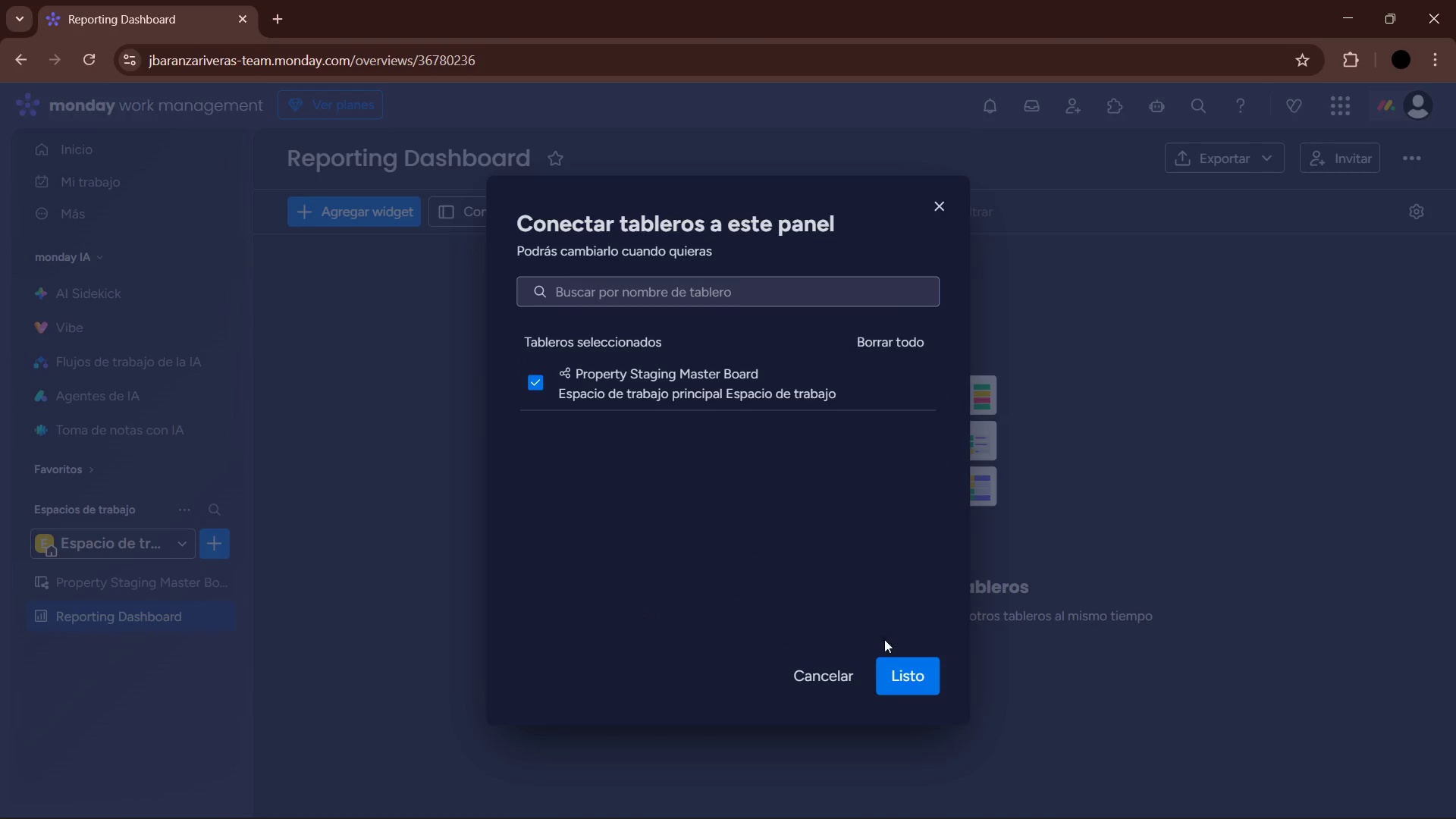 
left_click([896, 682])
 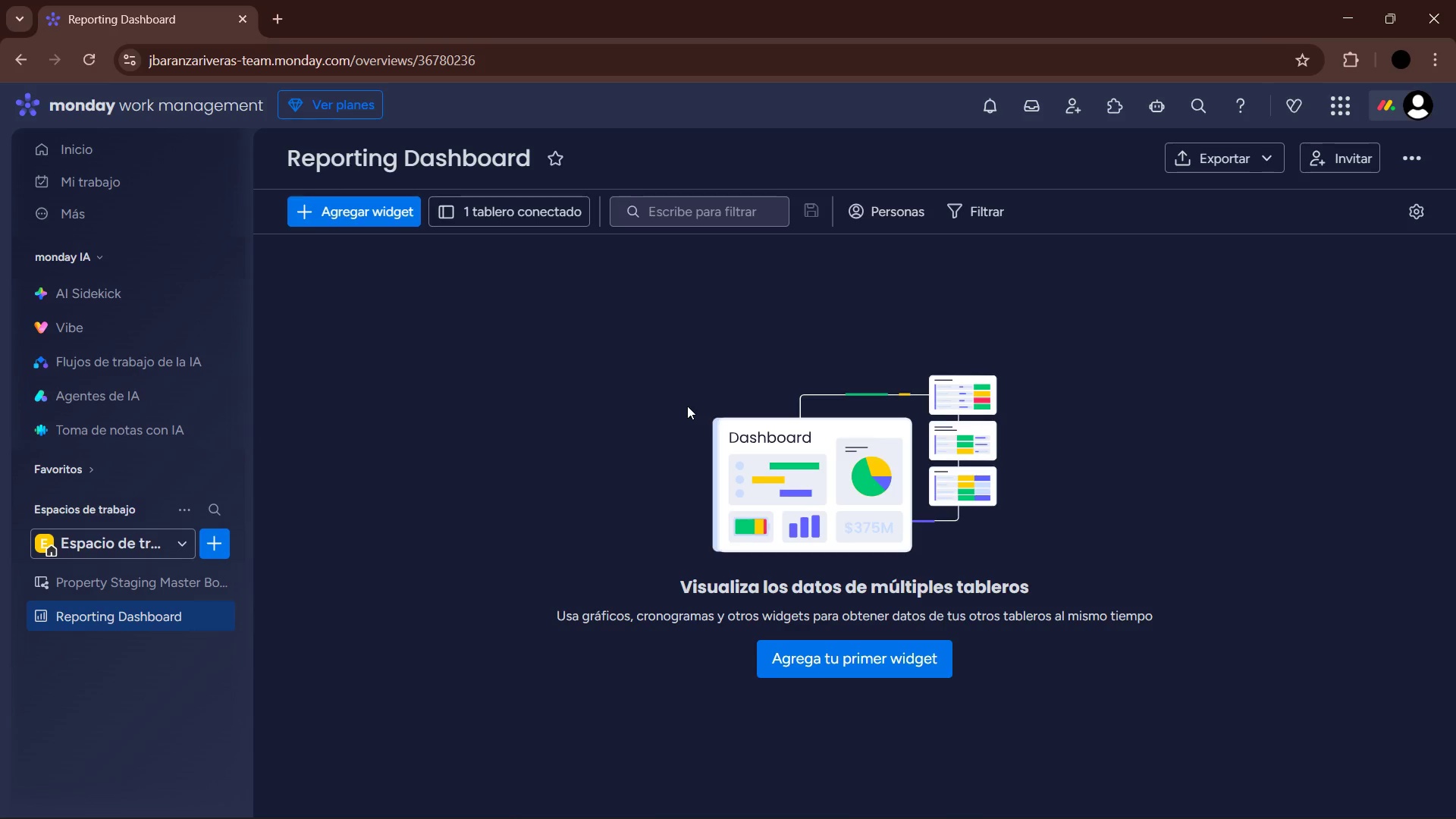 
wait(8.0)
 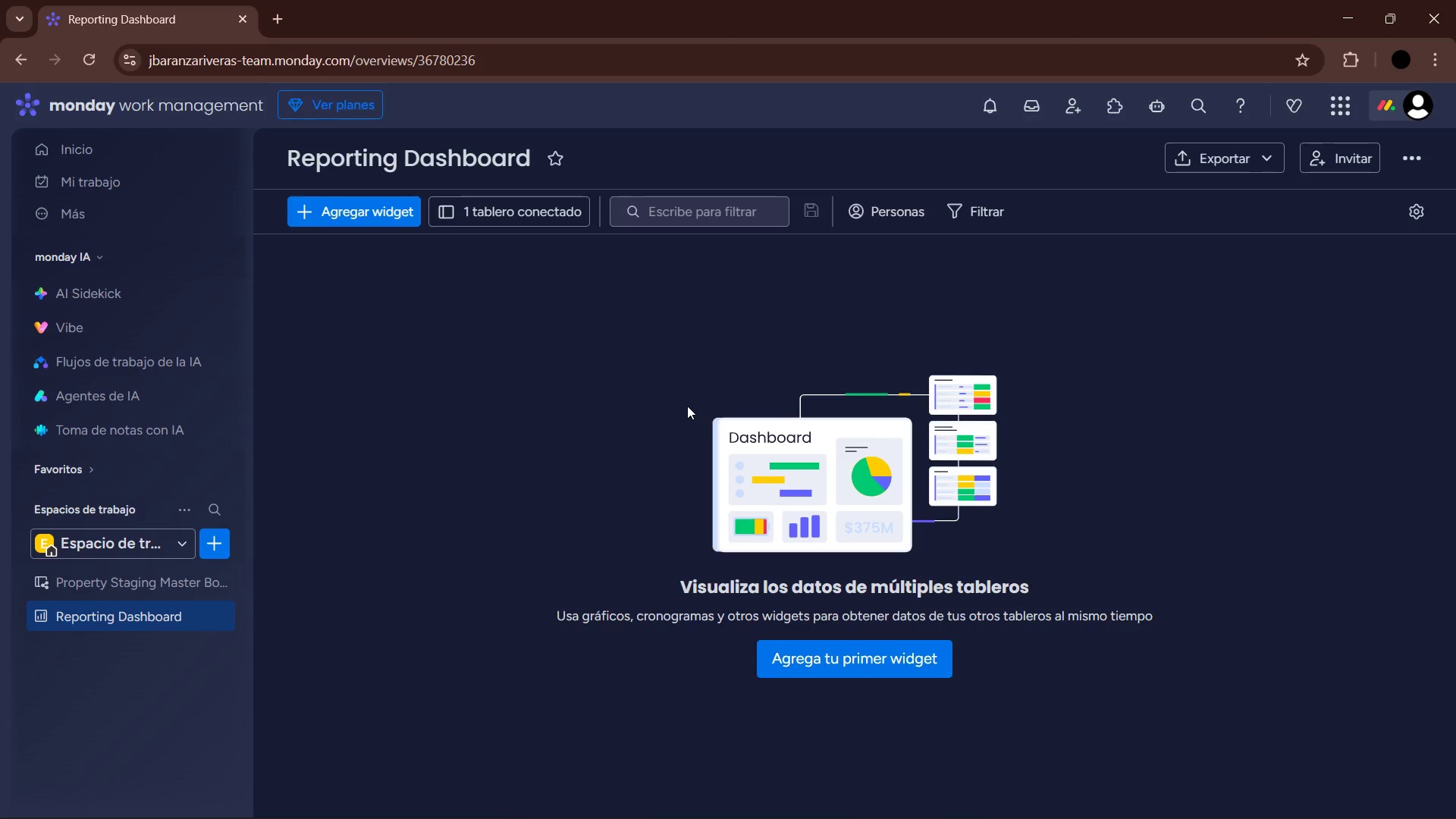 
left_click_drag(start_coordinate=[880, 641], to_coordinate=[882, 648])
 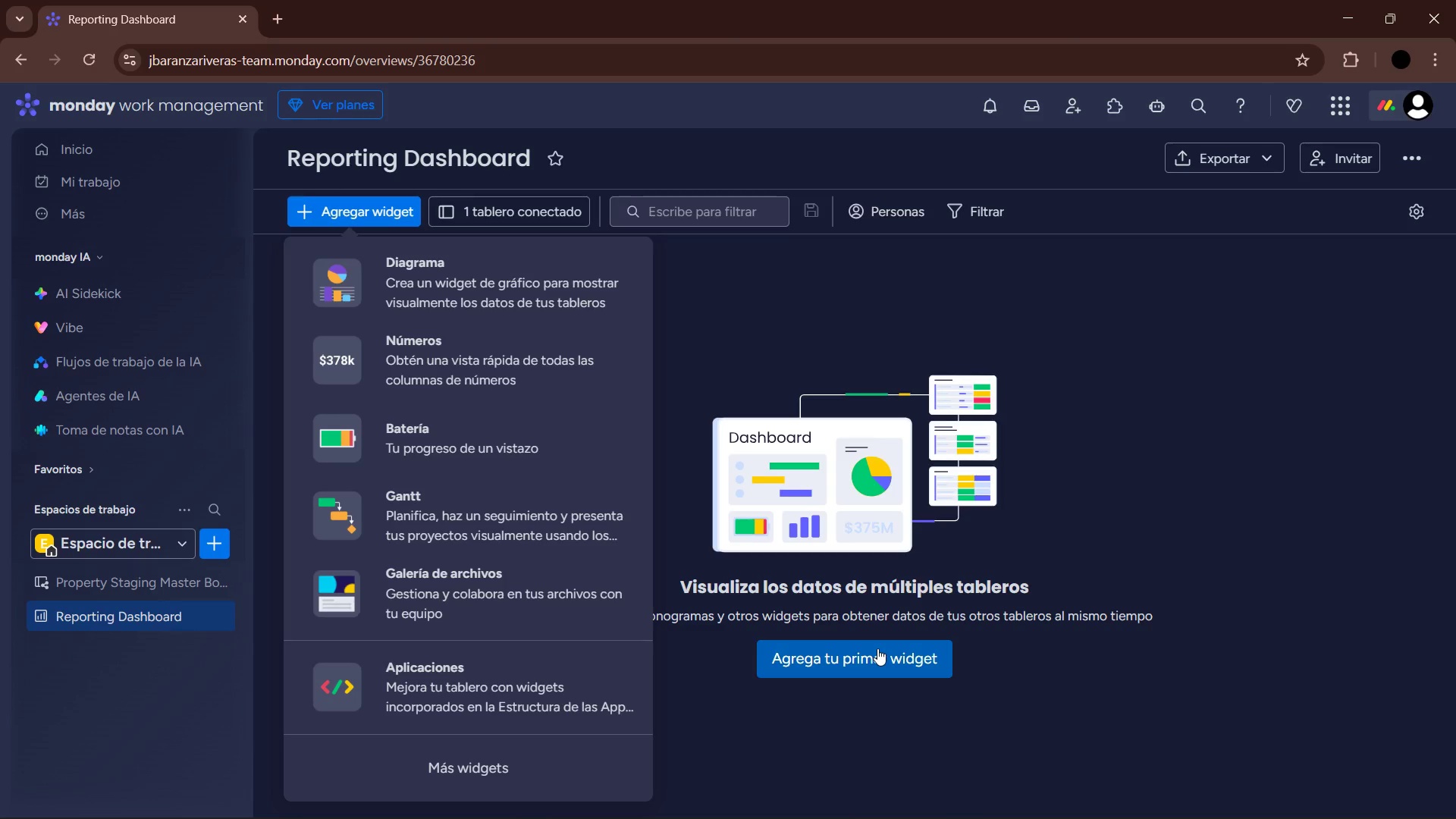 
wait(10.14)
 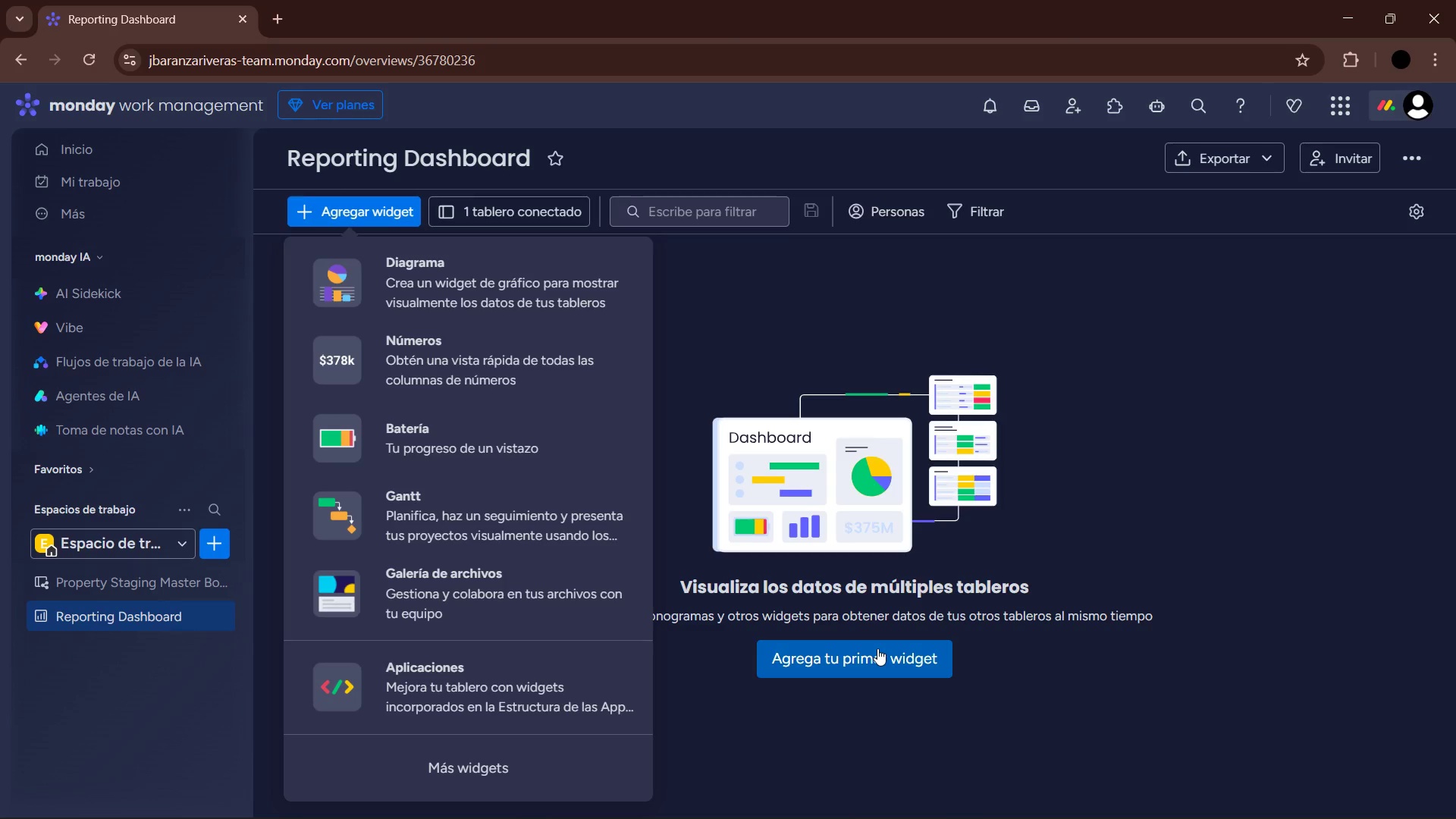 
scroll: coordinate [530, 513], scroll_direction: none, amount: 0.0
 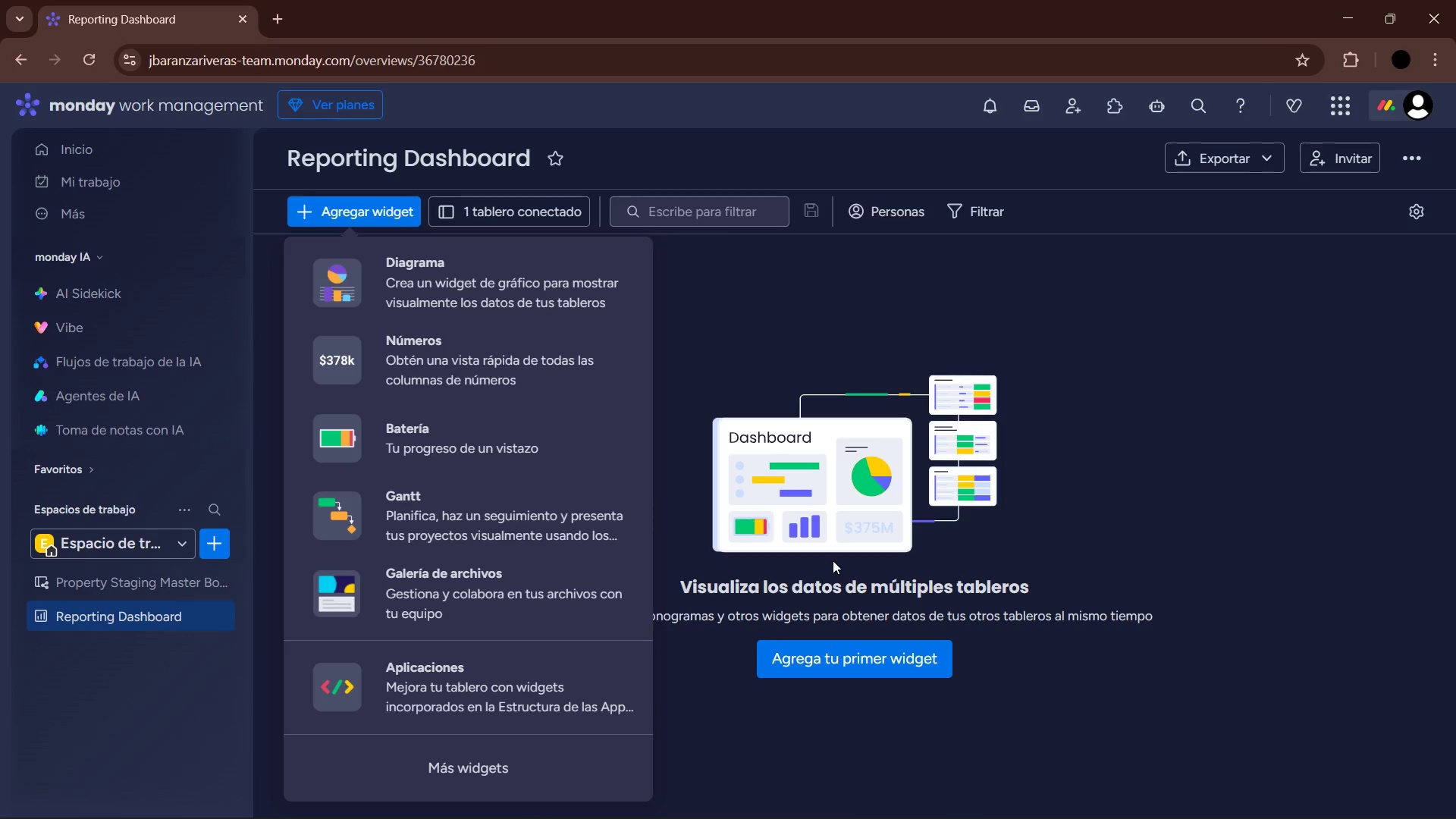 
wait(28.66)
 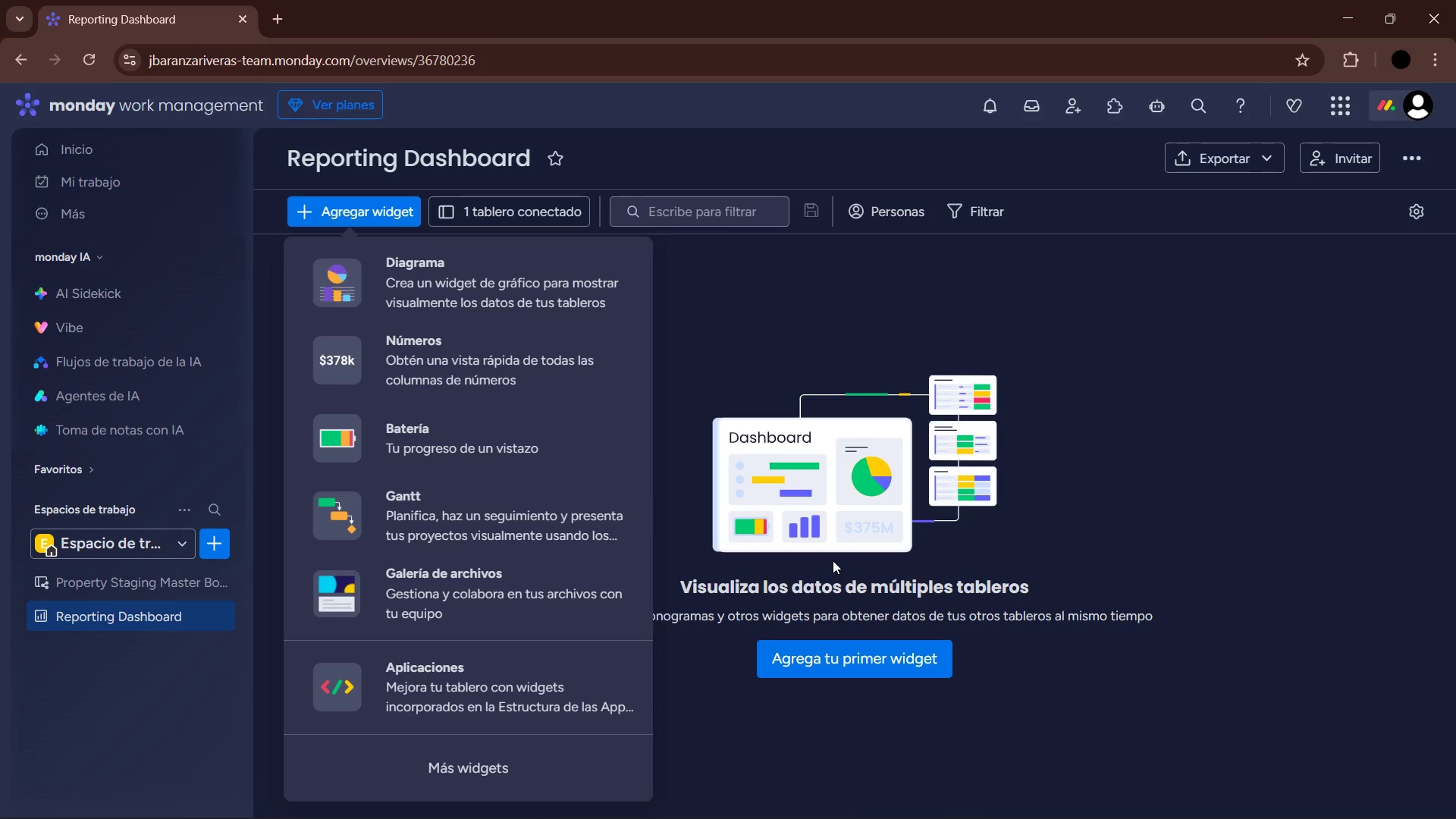 
left_click([490, 753])
 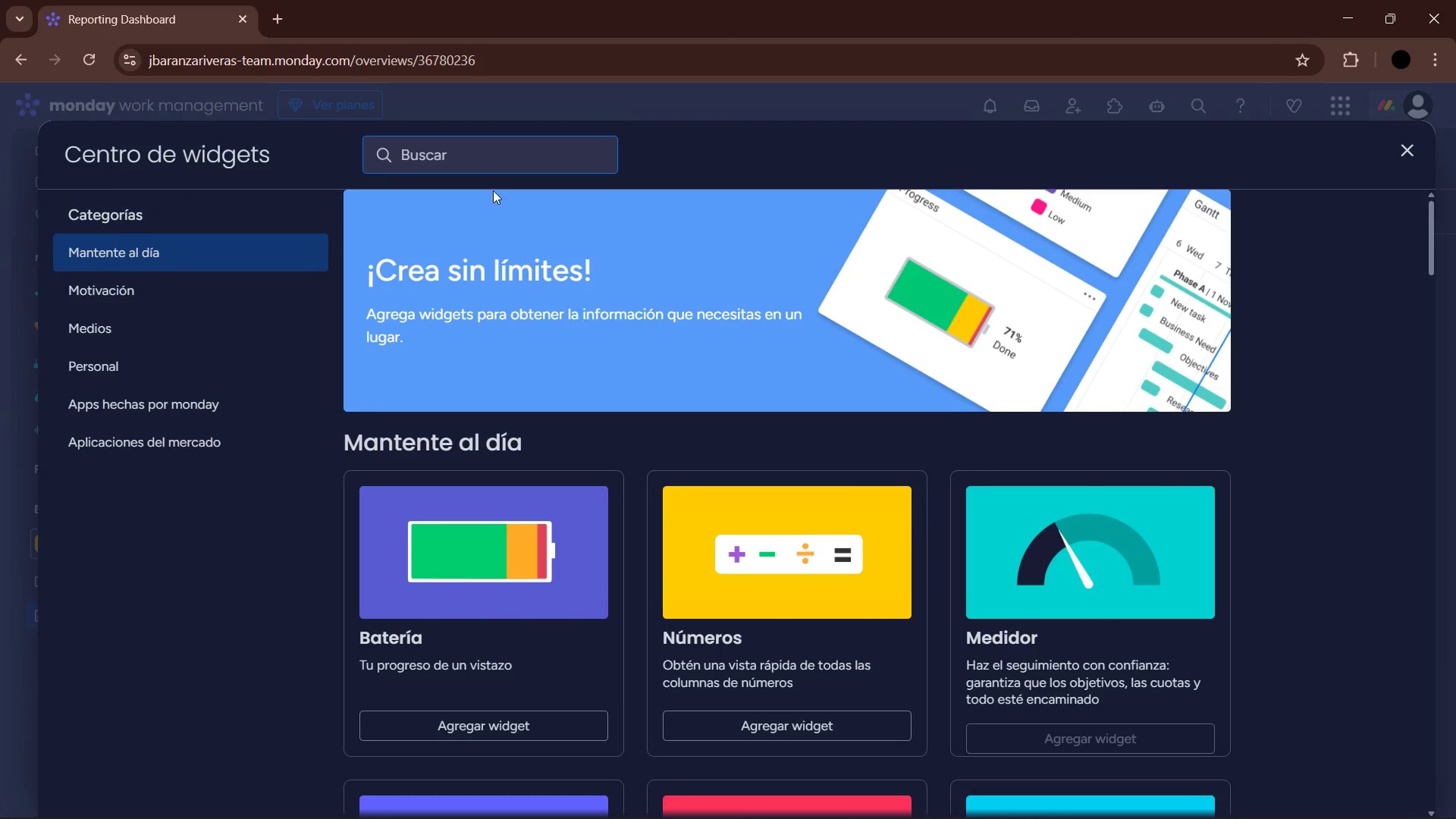 
left_click([497, 163])
 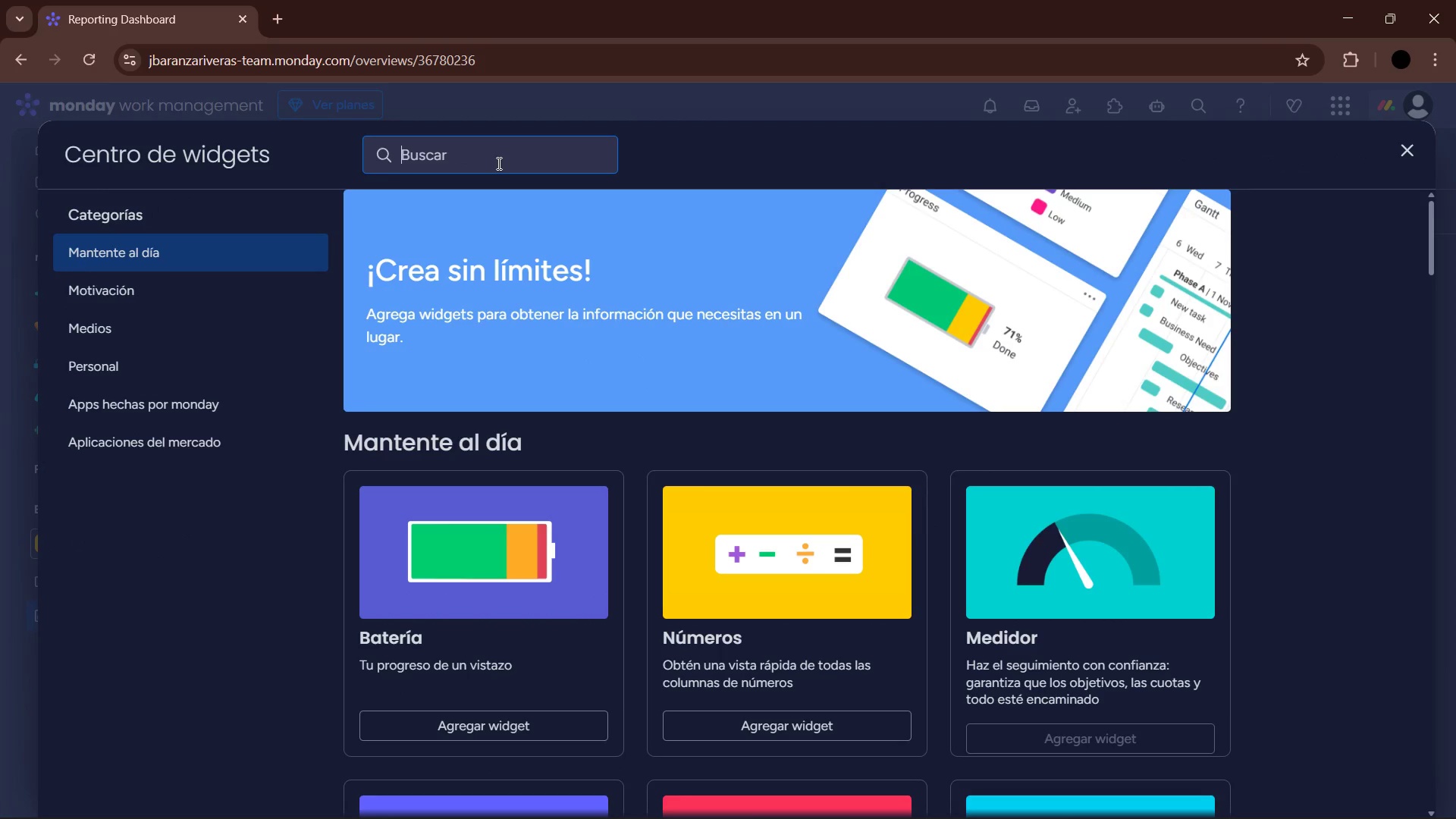 
type(car)
 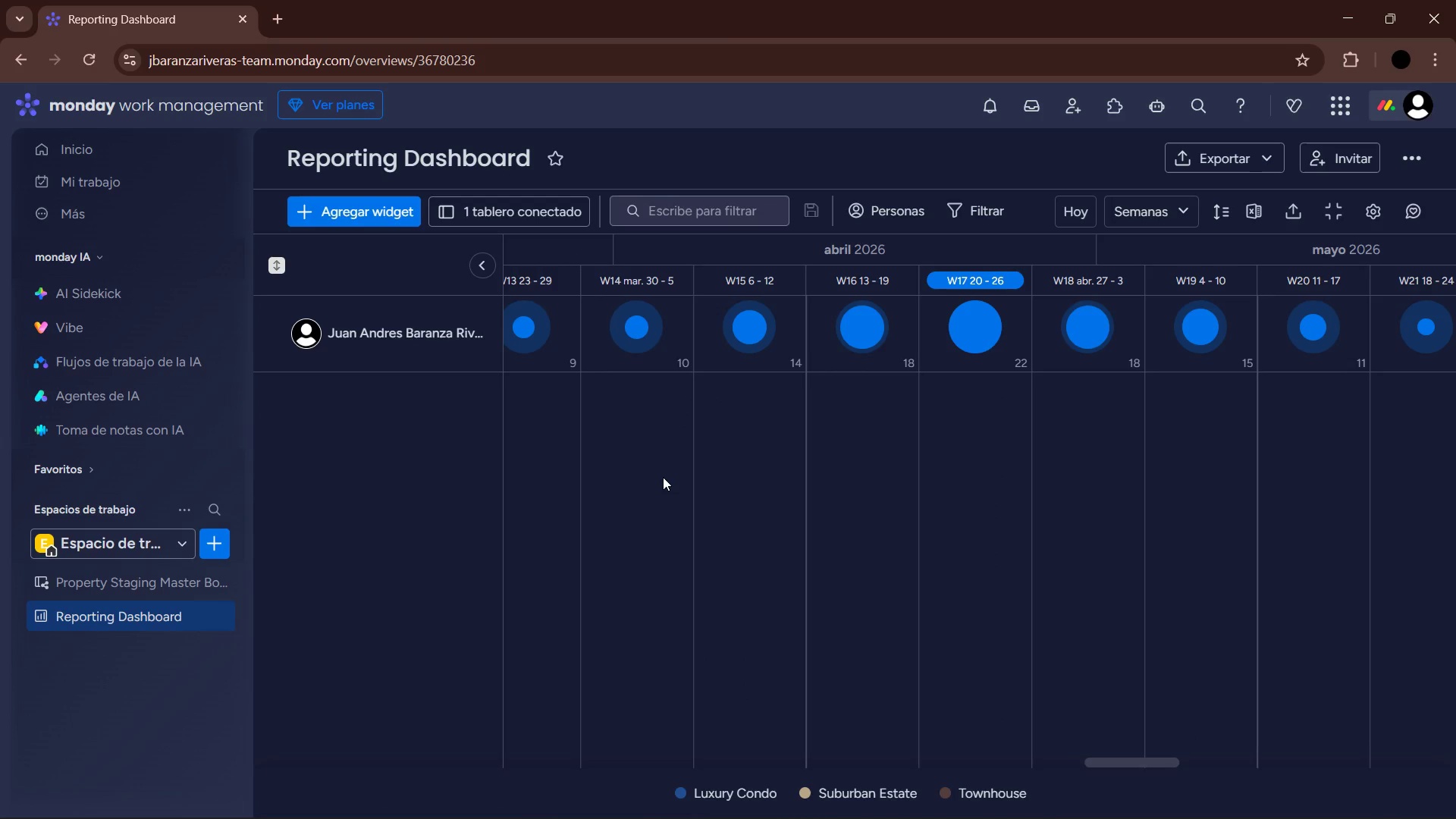 
wait(17.14)
 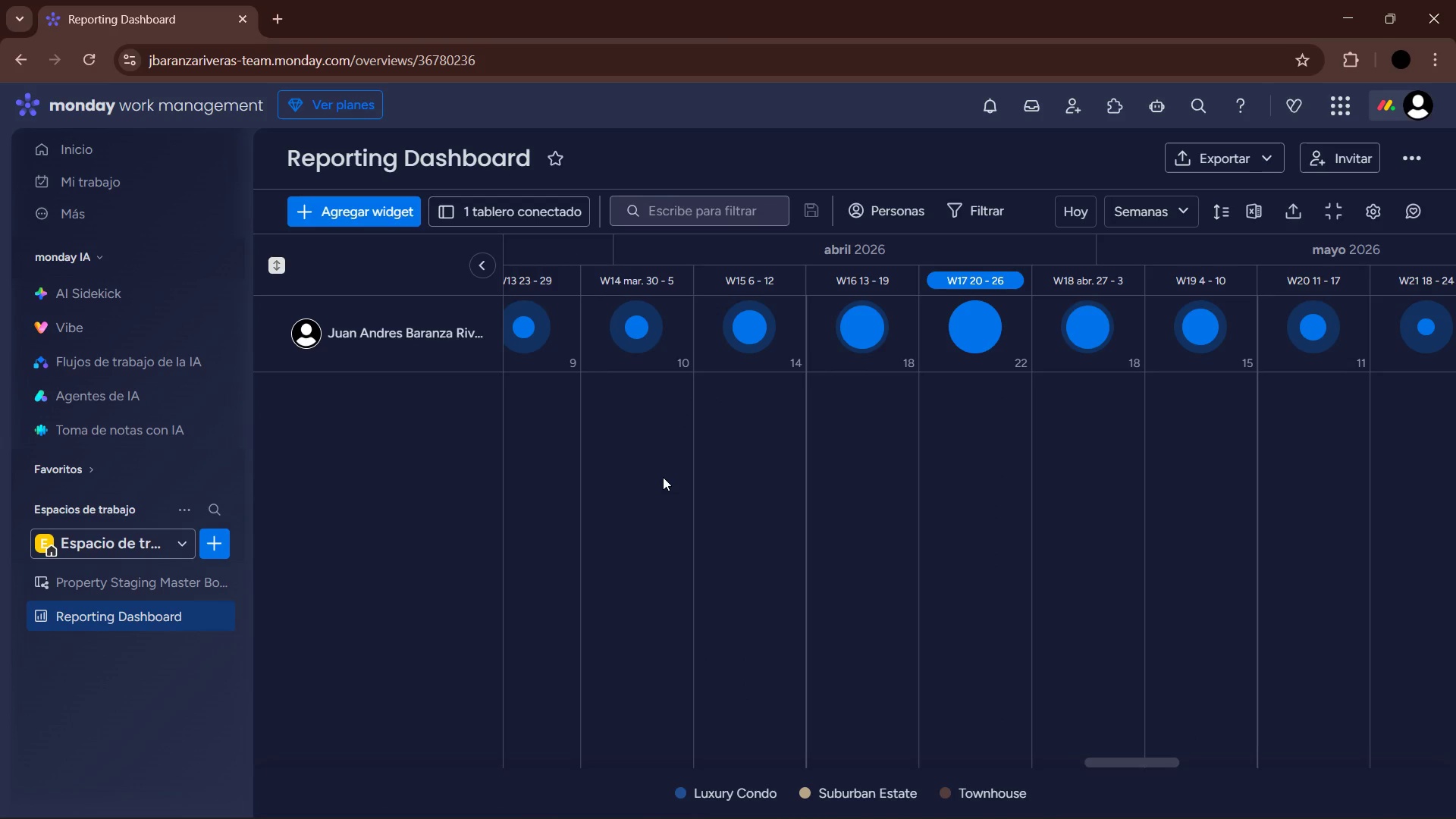 
left_click([157, 576])
 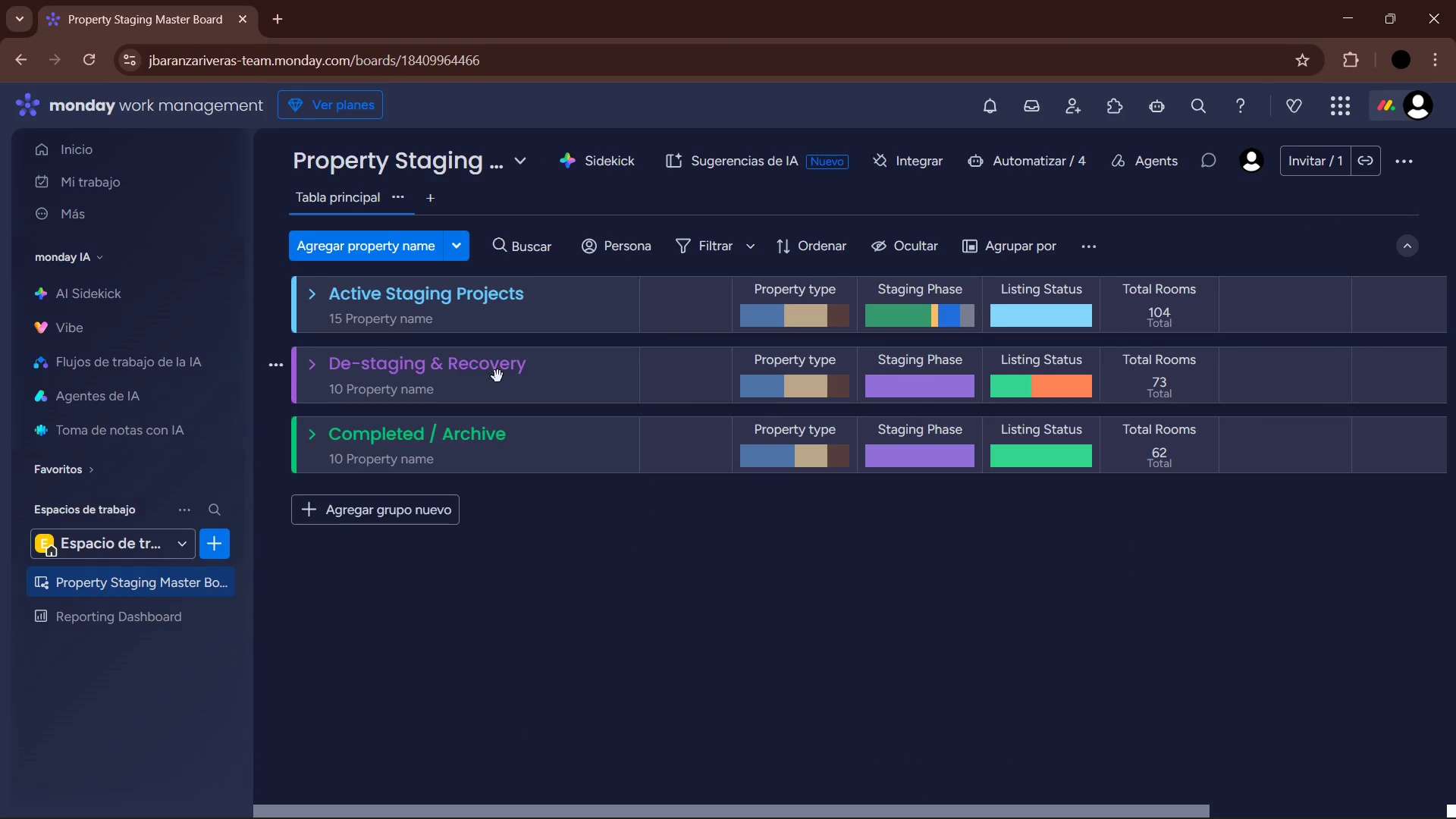 
left_click([308, 294])
 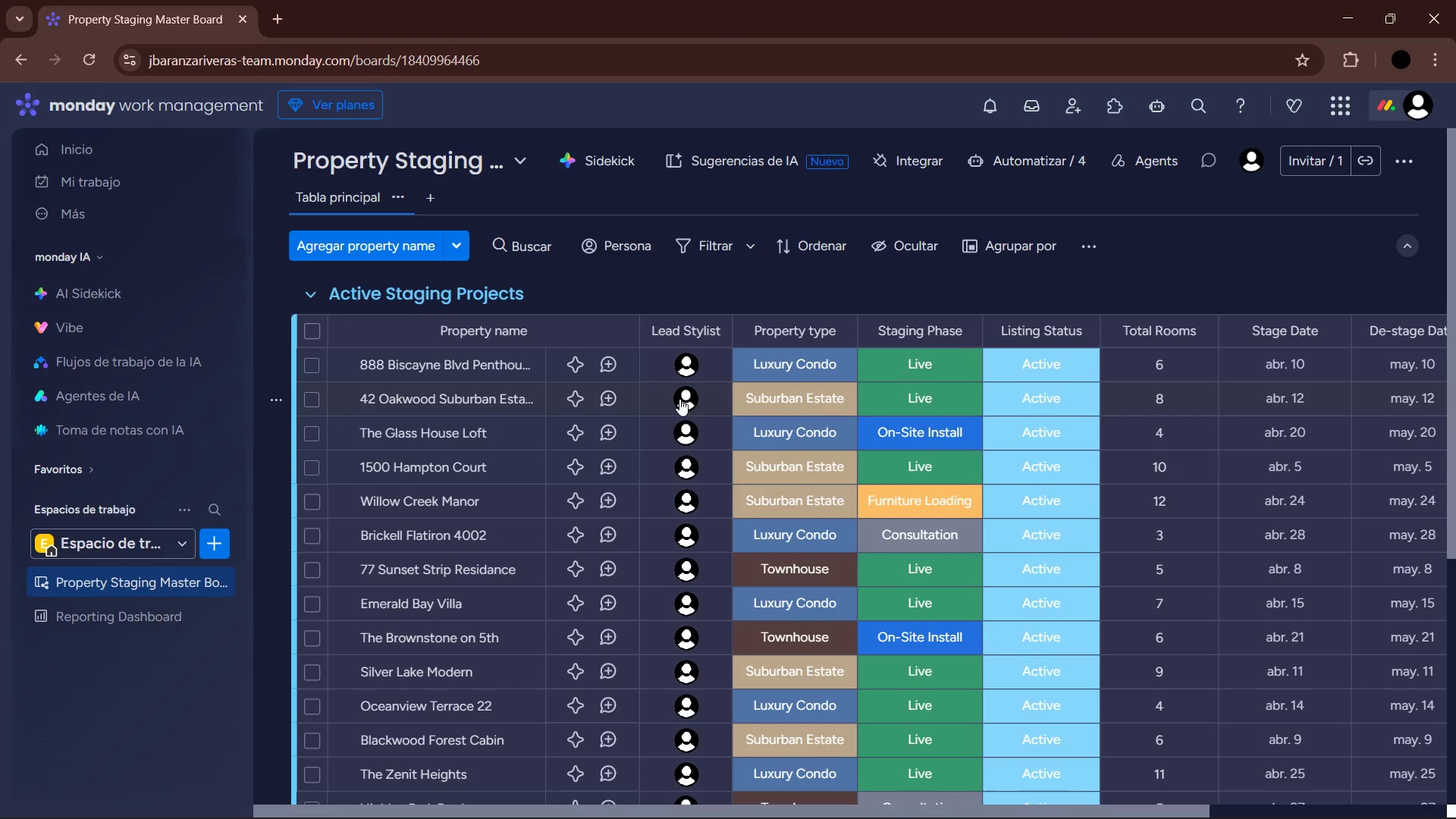 
left_click([688, 408])
 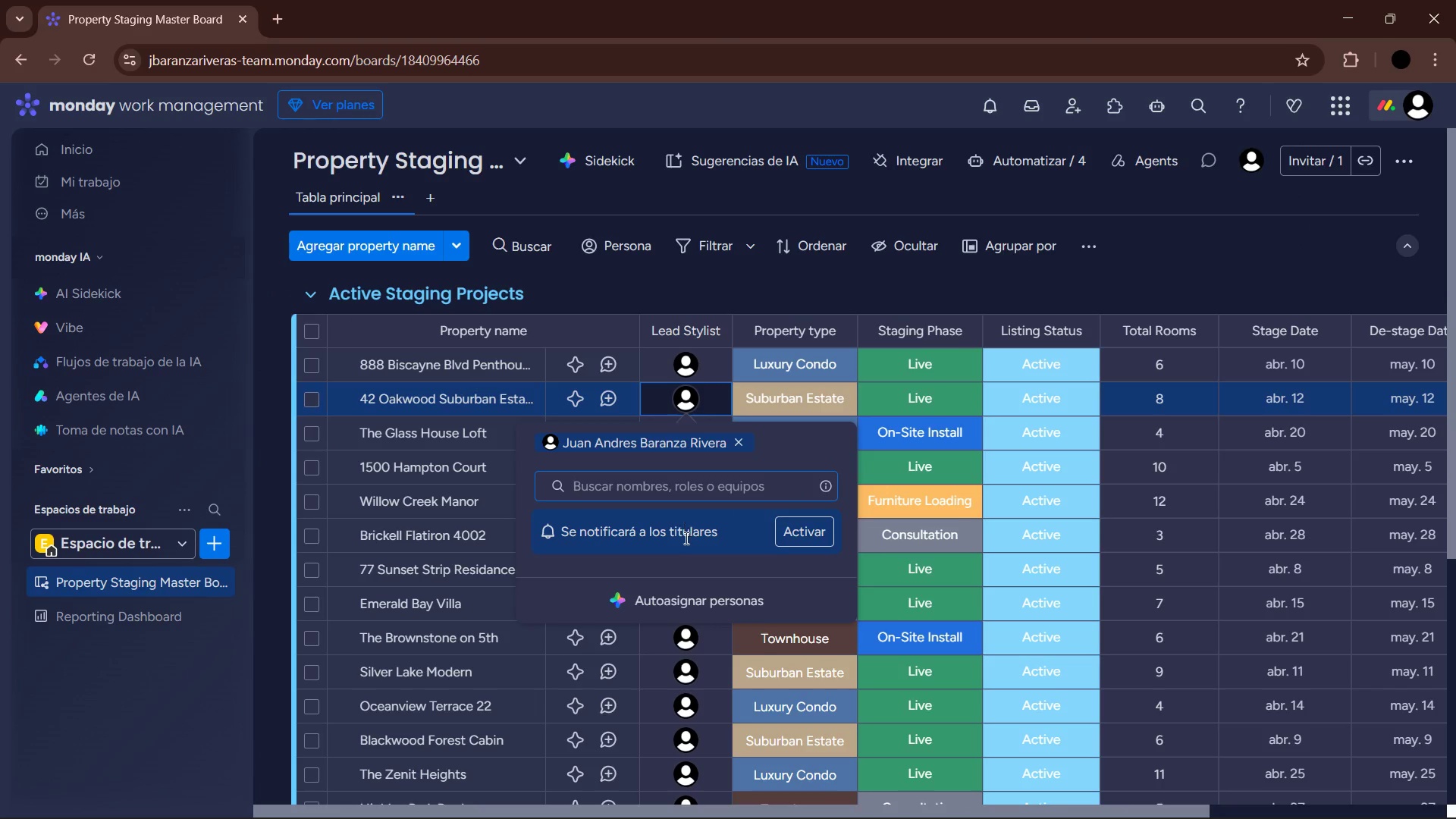 
scroll: coordinate [702, 530], scroll_direction: up, amount: 1.0
 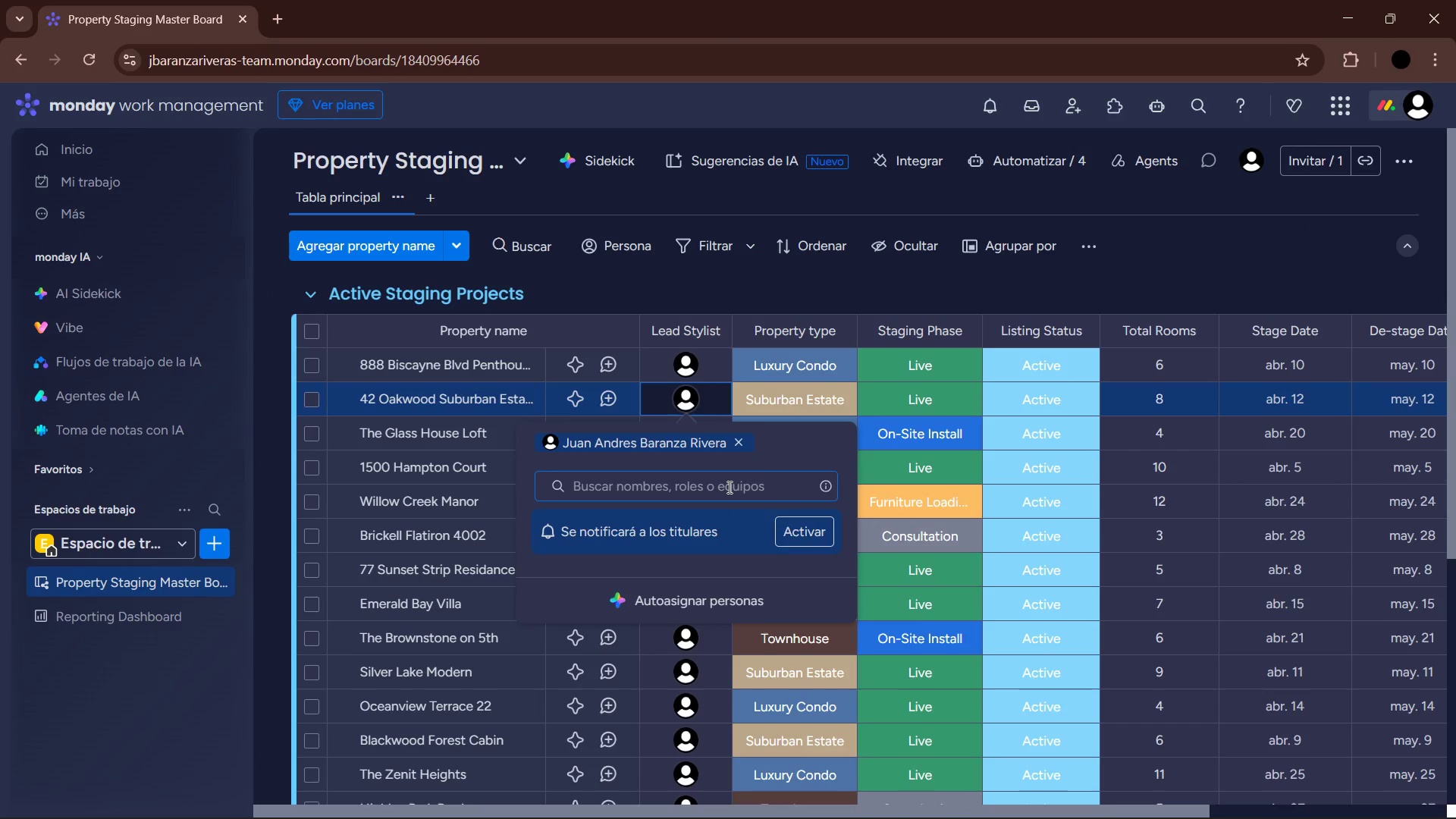 
type(manager)
 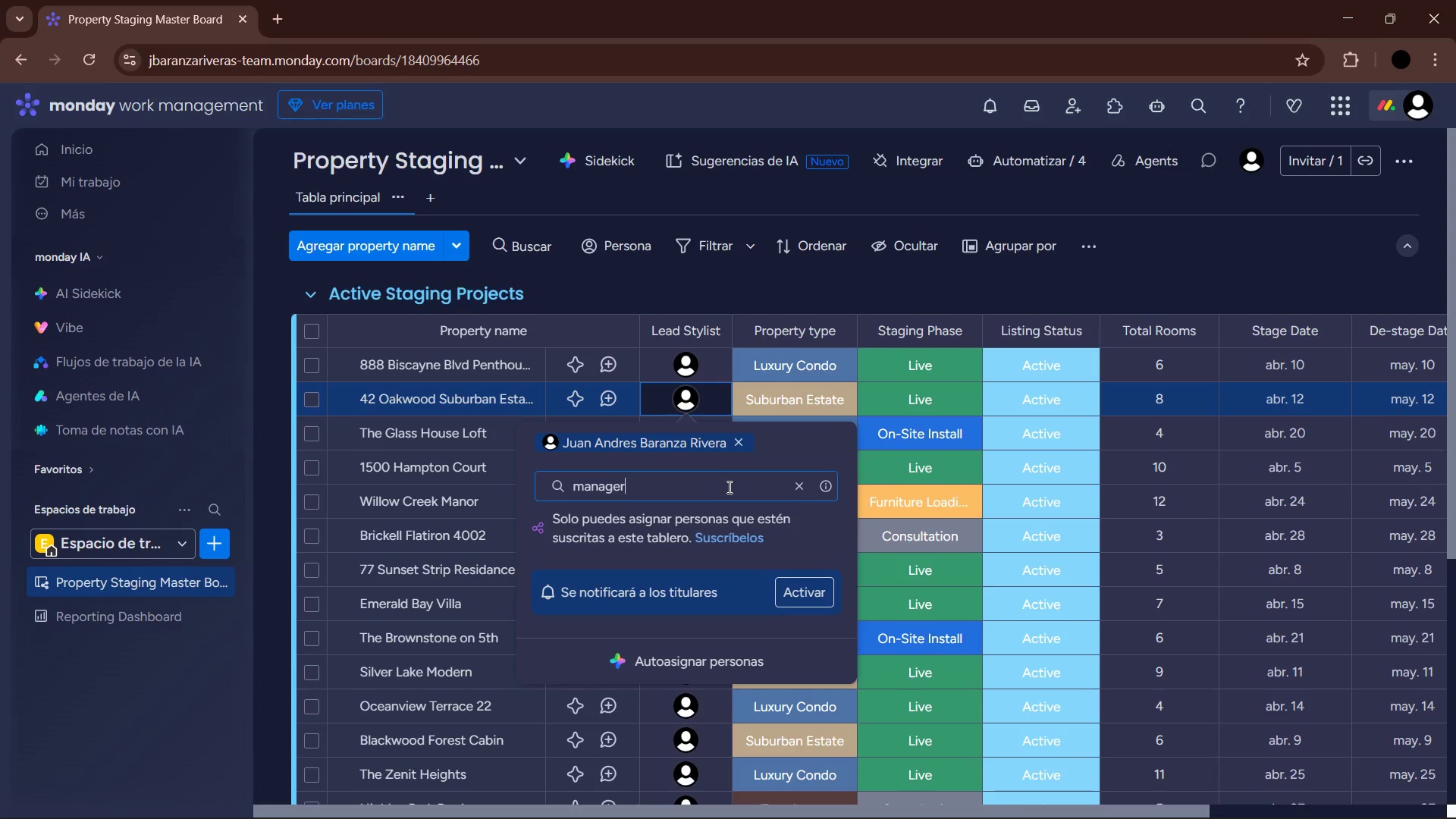 
hold_key(key=Backspace, duration=0.95)
 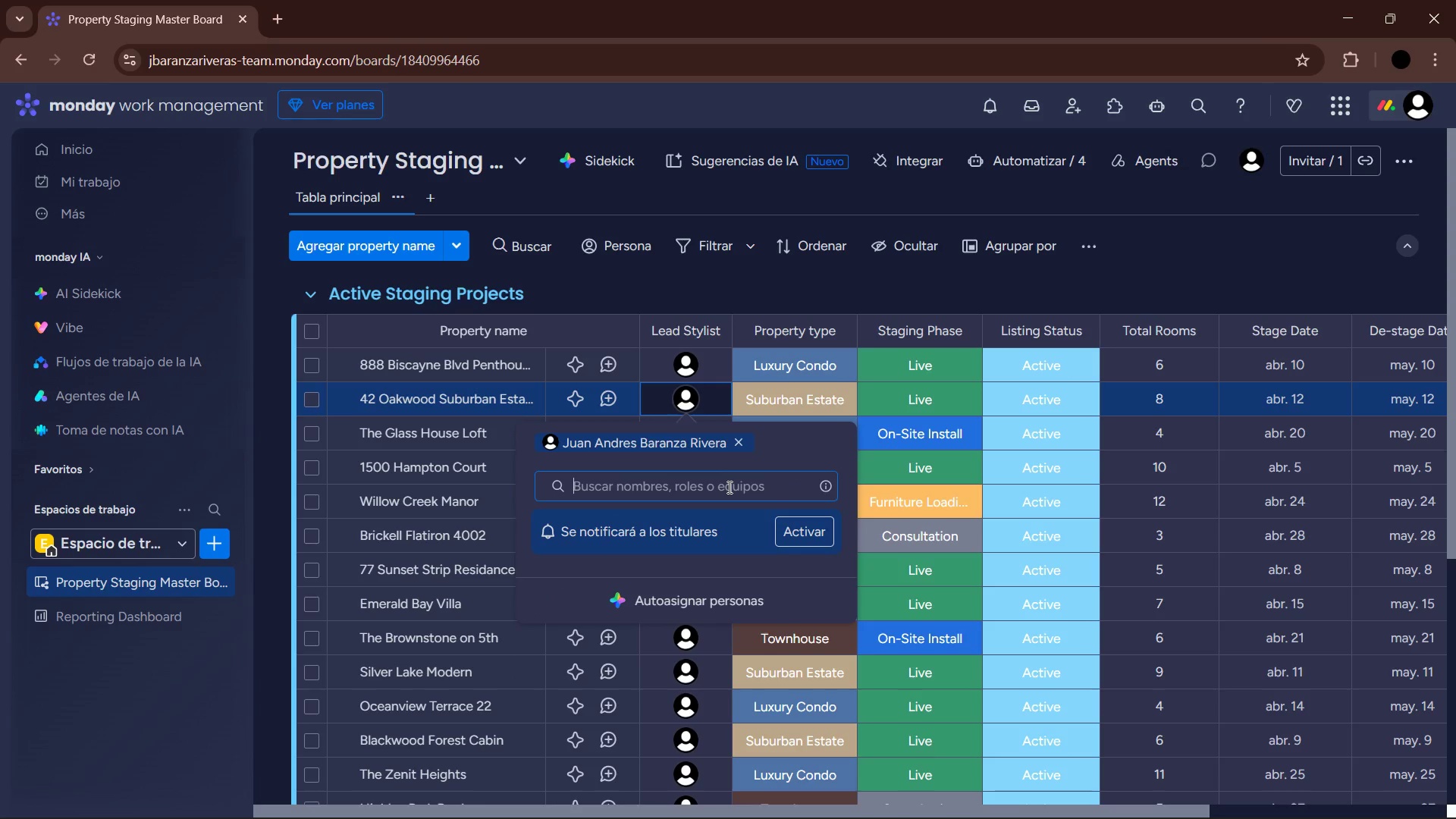 
type(S)
key(Backspace)
type(Staff 2)
 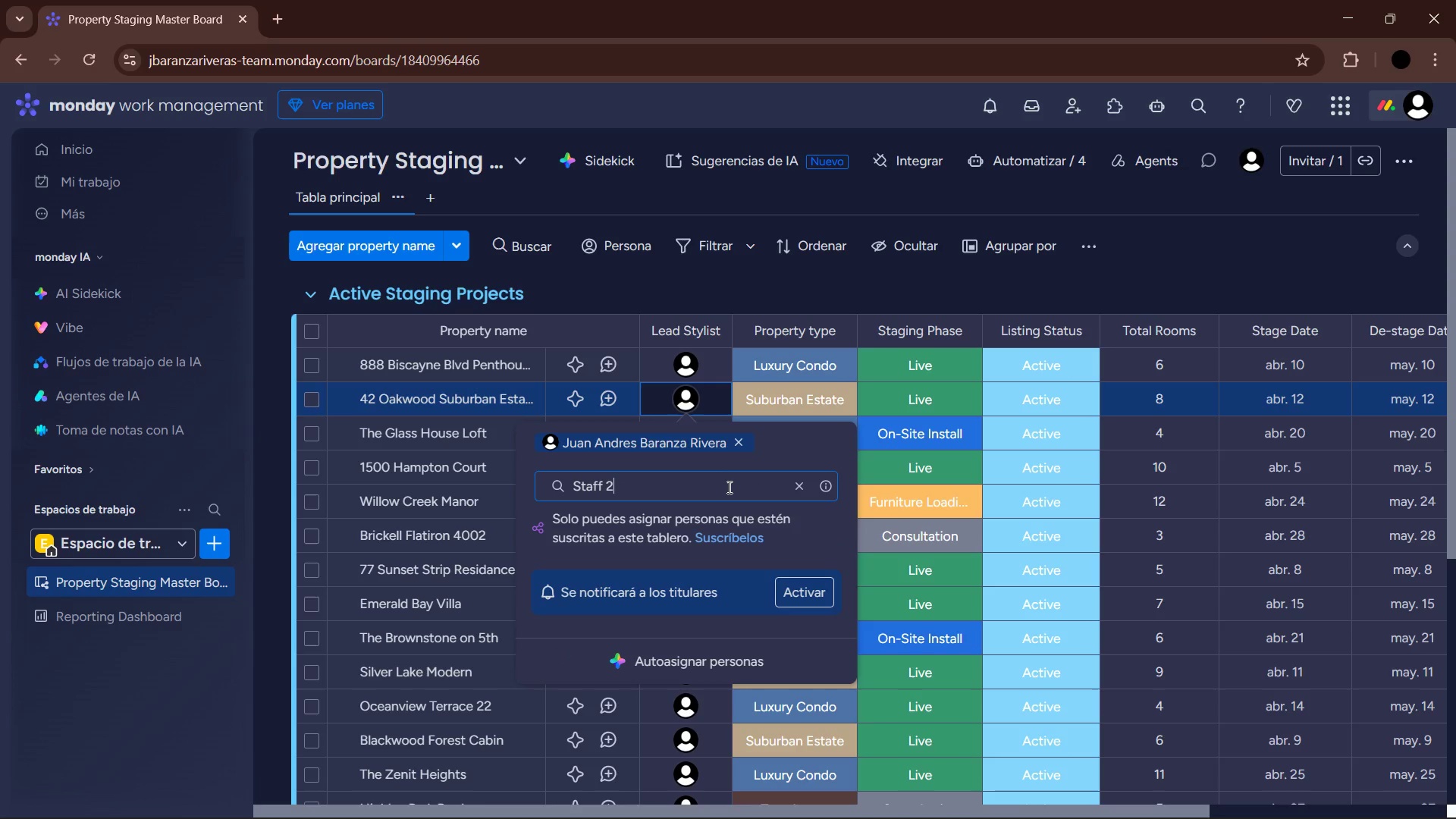 
key(Enter)
 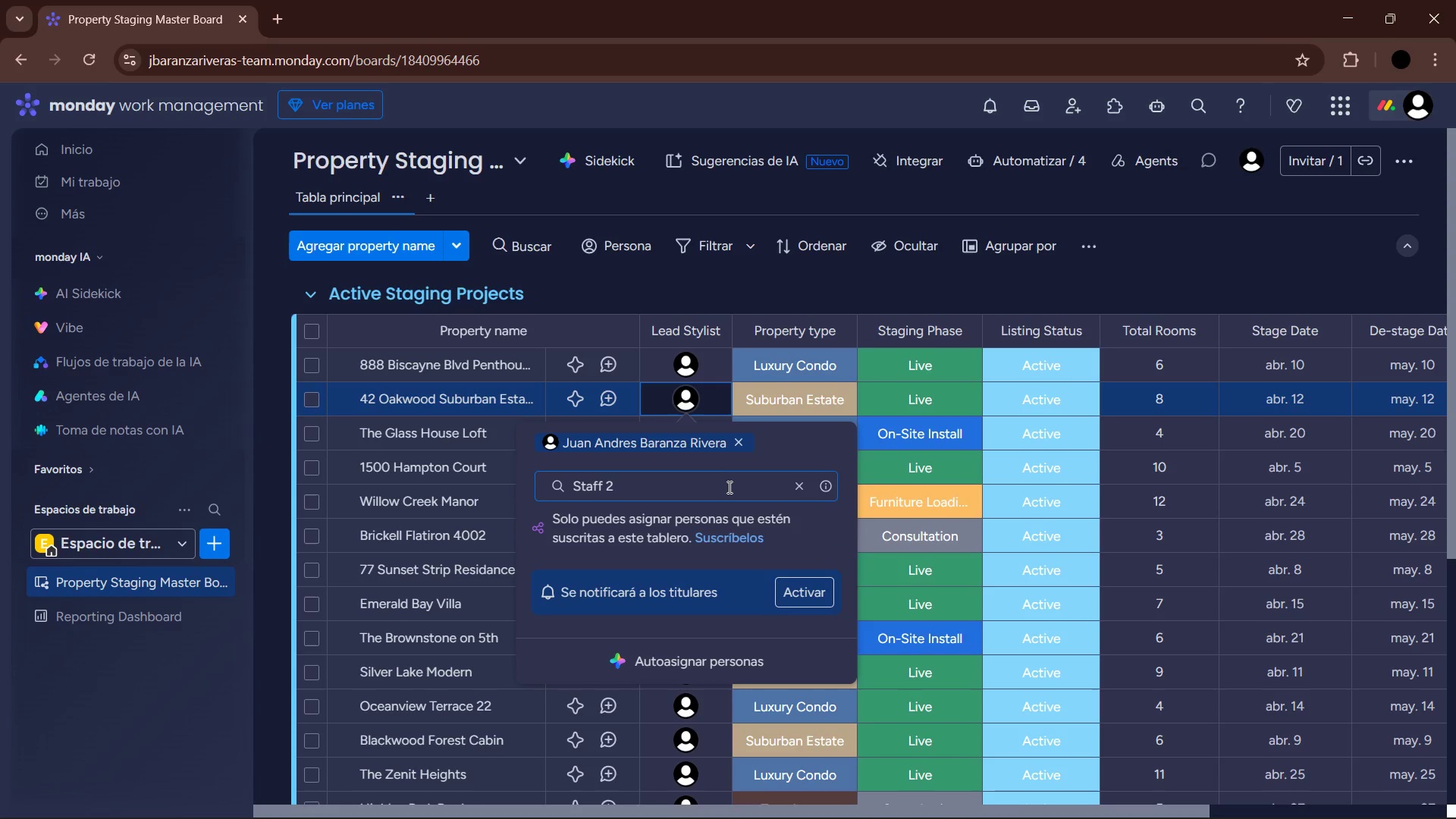 
hold_key(key=Backspace, duration=0.94)
 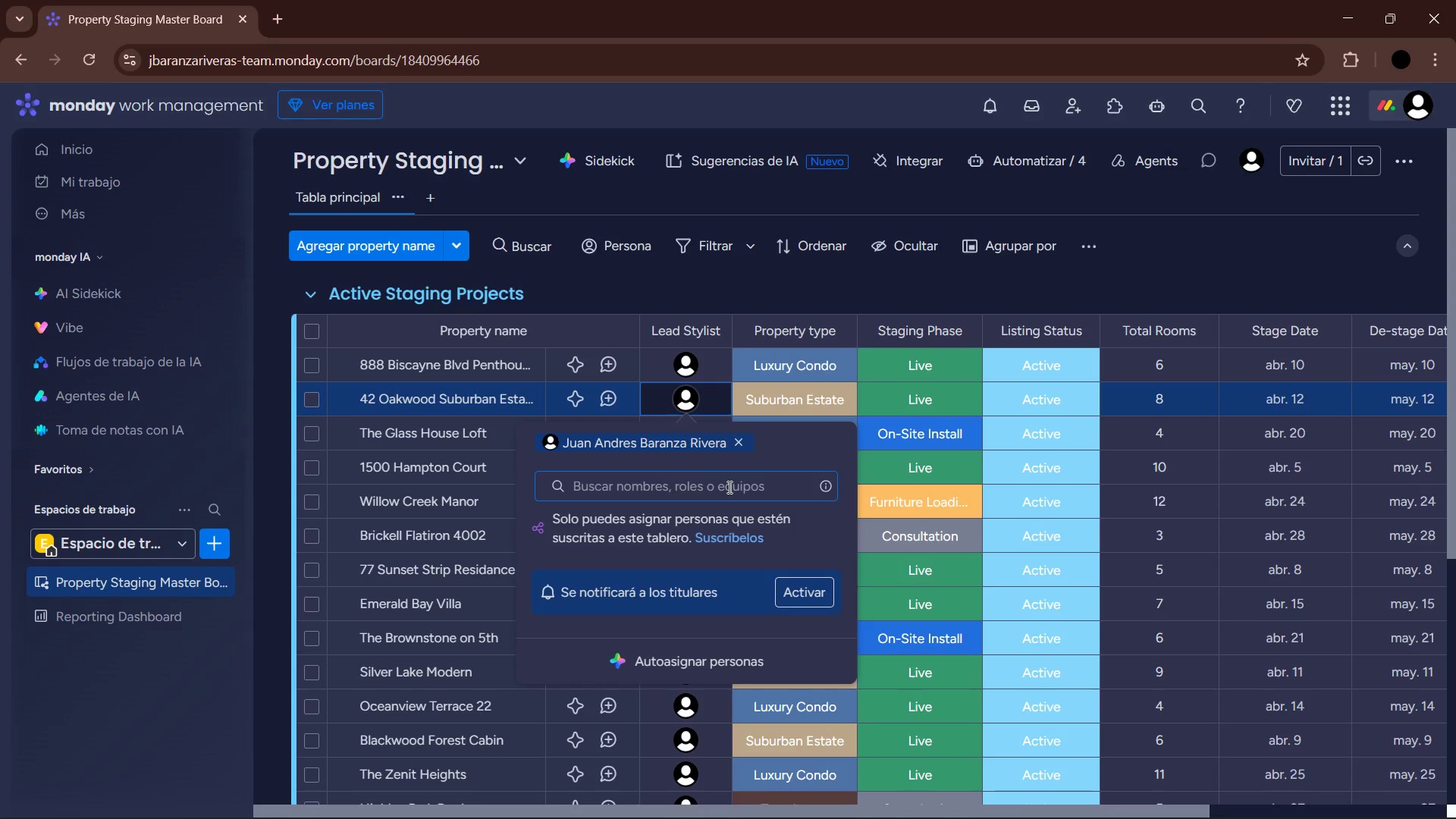 
key(Enter)
 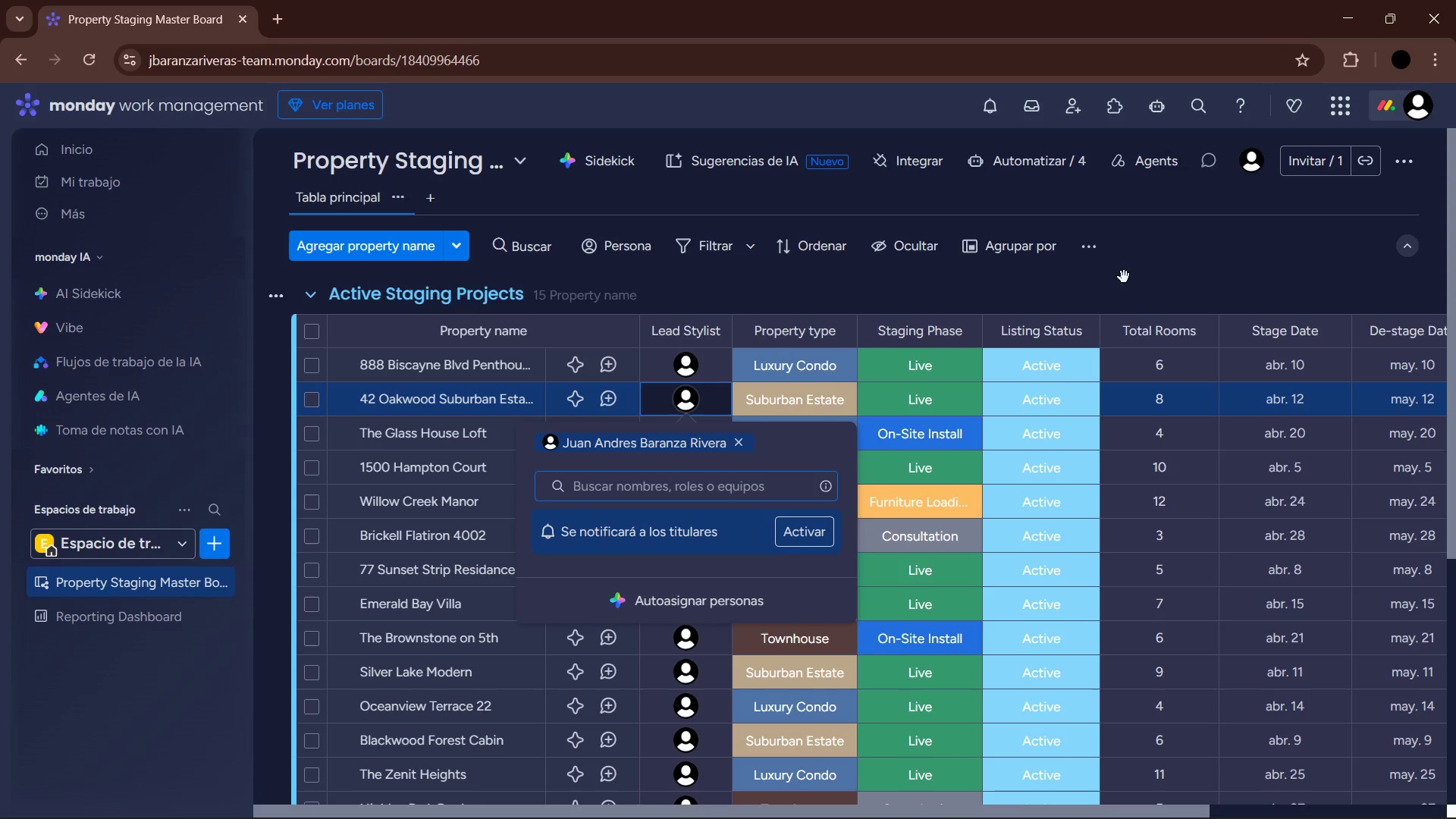 
left_click([1065, 287])
 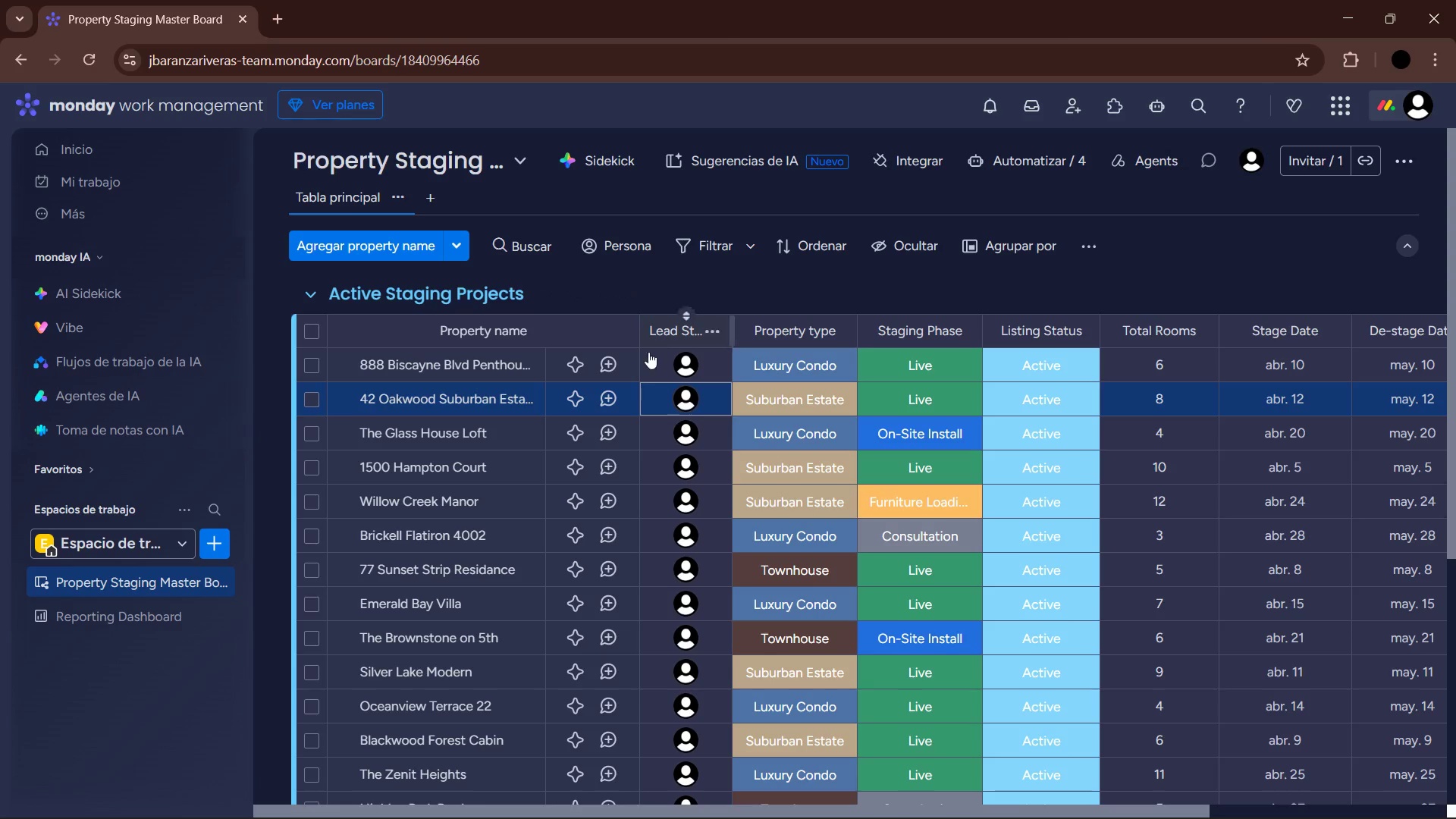 
left_click([679, 396])
 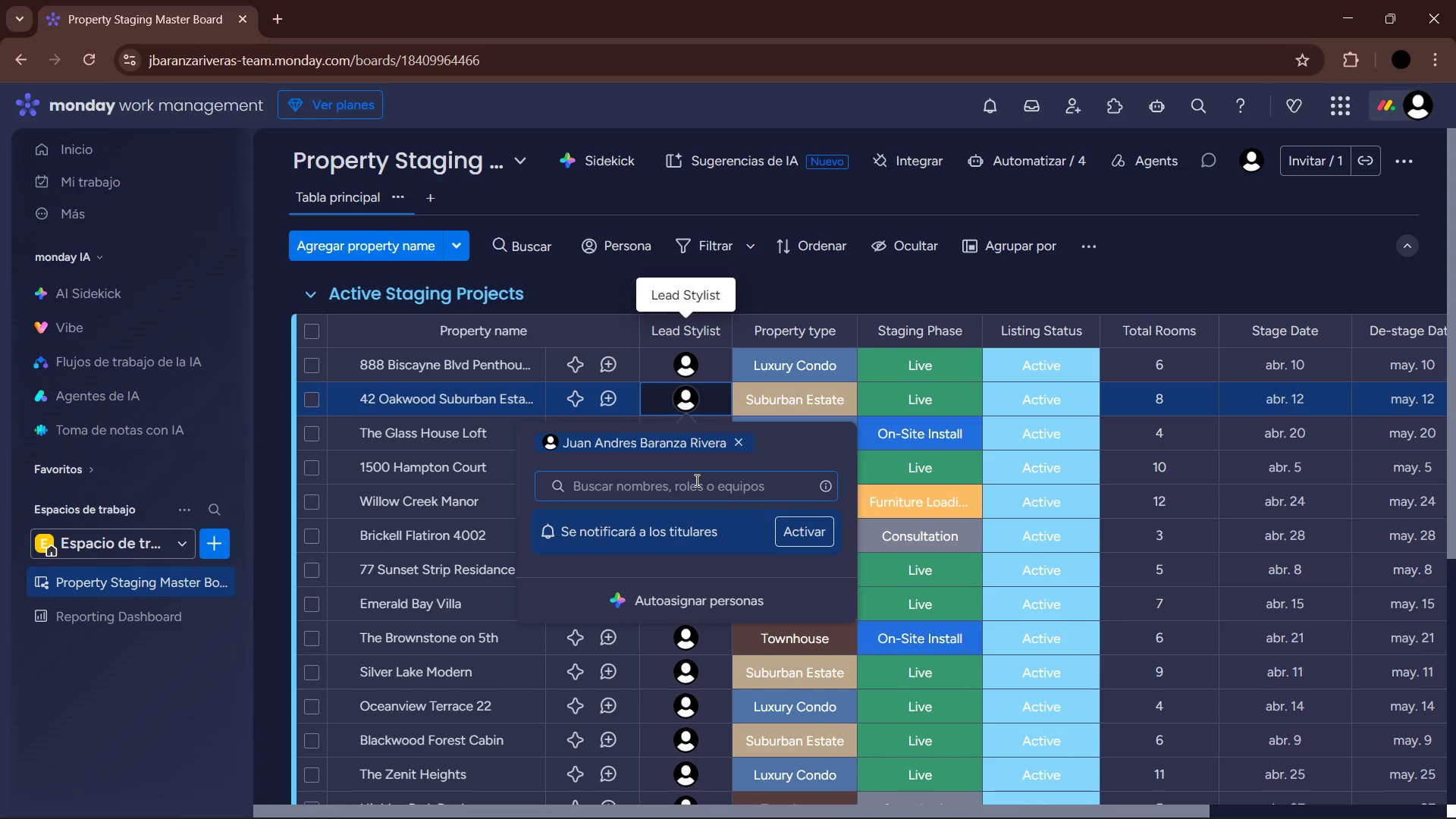 
type(staff)
 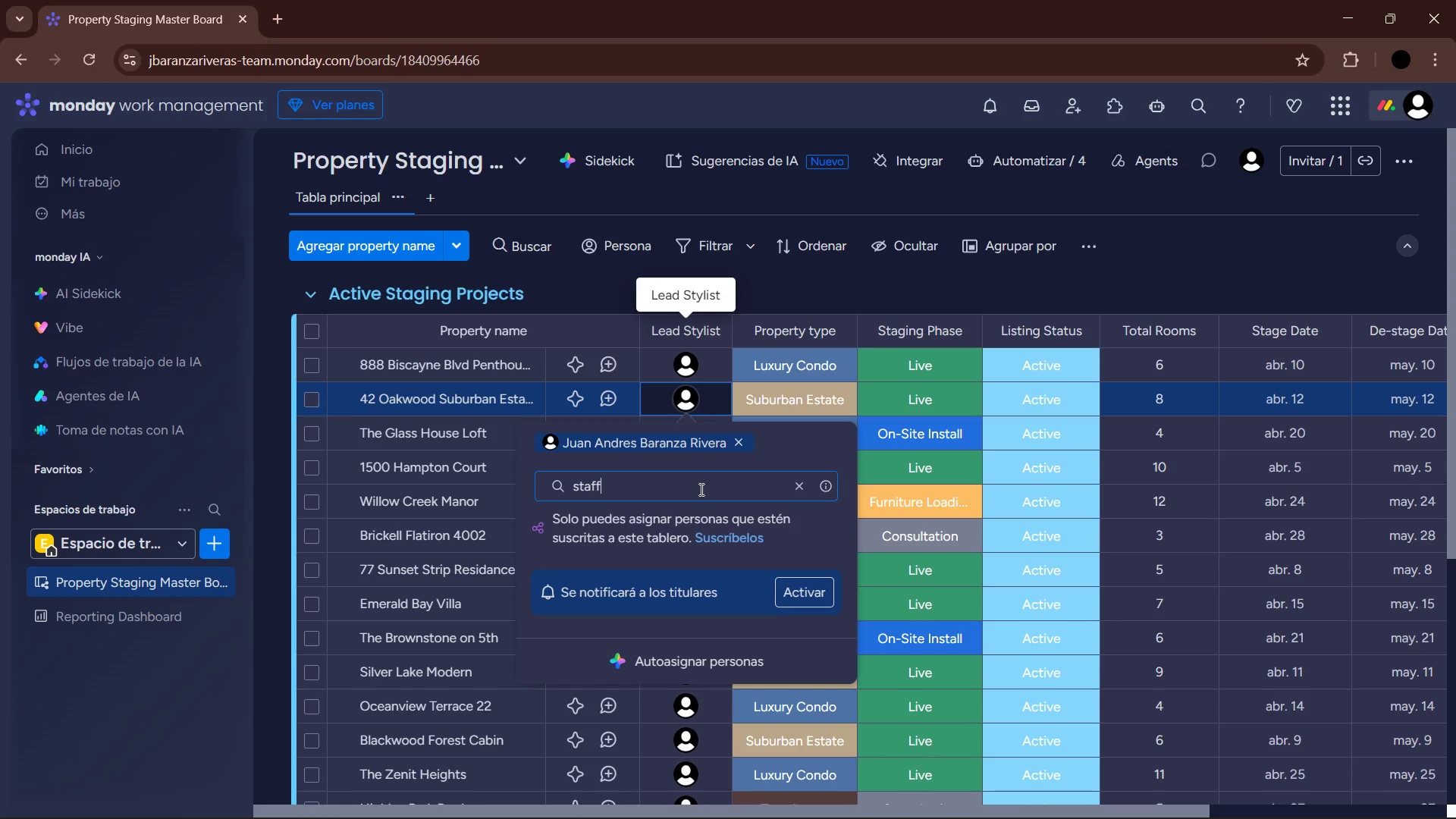 
left_click([732, 535])
 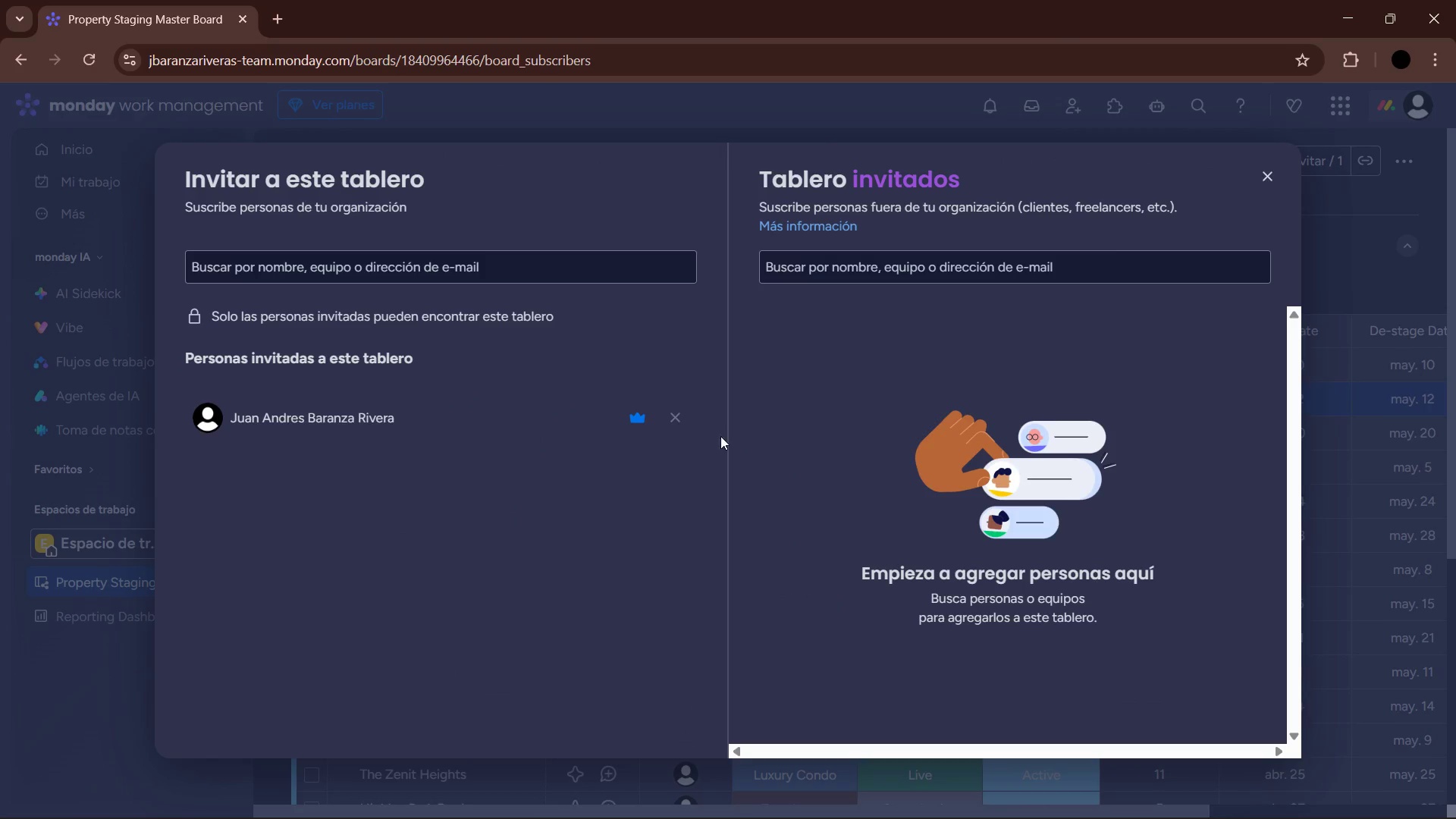 
scroll: coordinate [544, 425], scroll_direction: none, amount: 0.0
 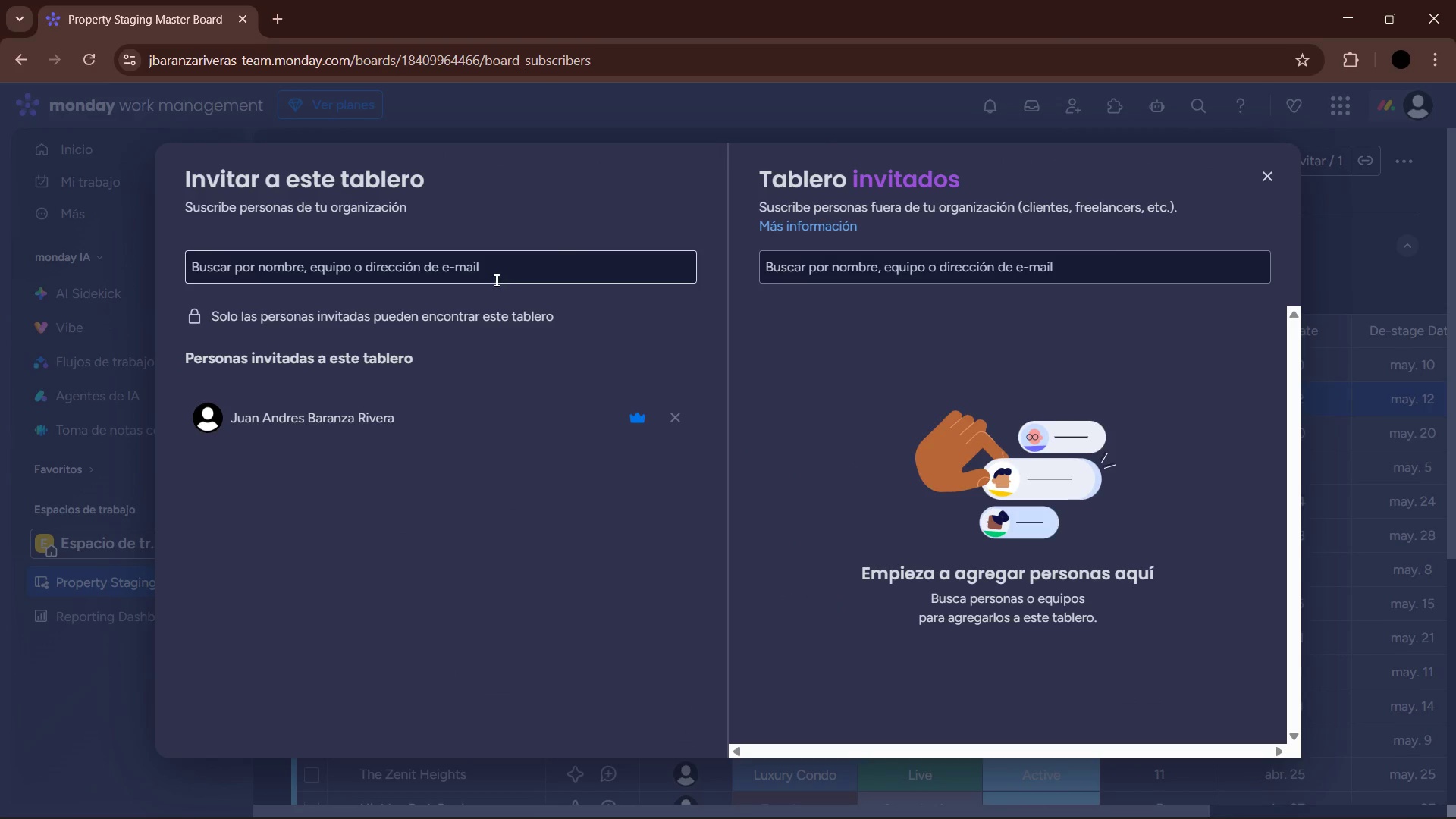 
left_click([495, 274])
 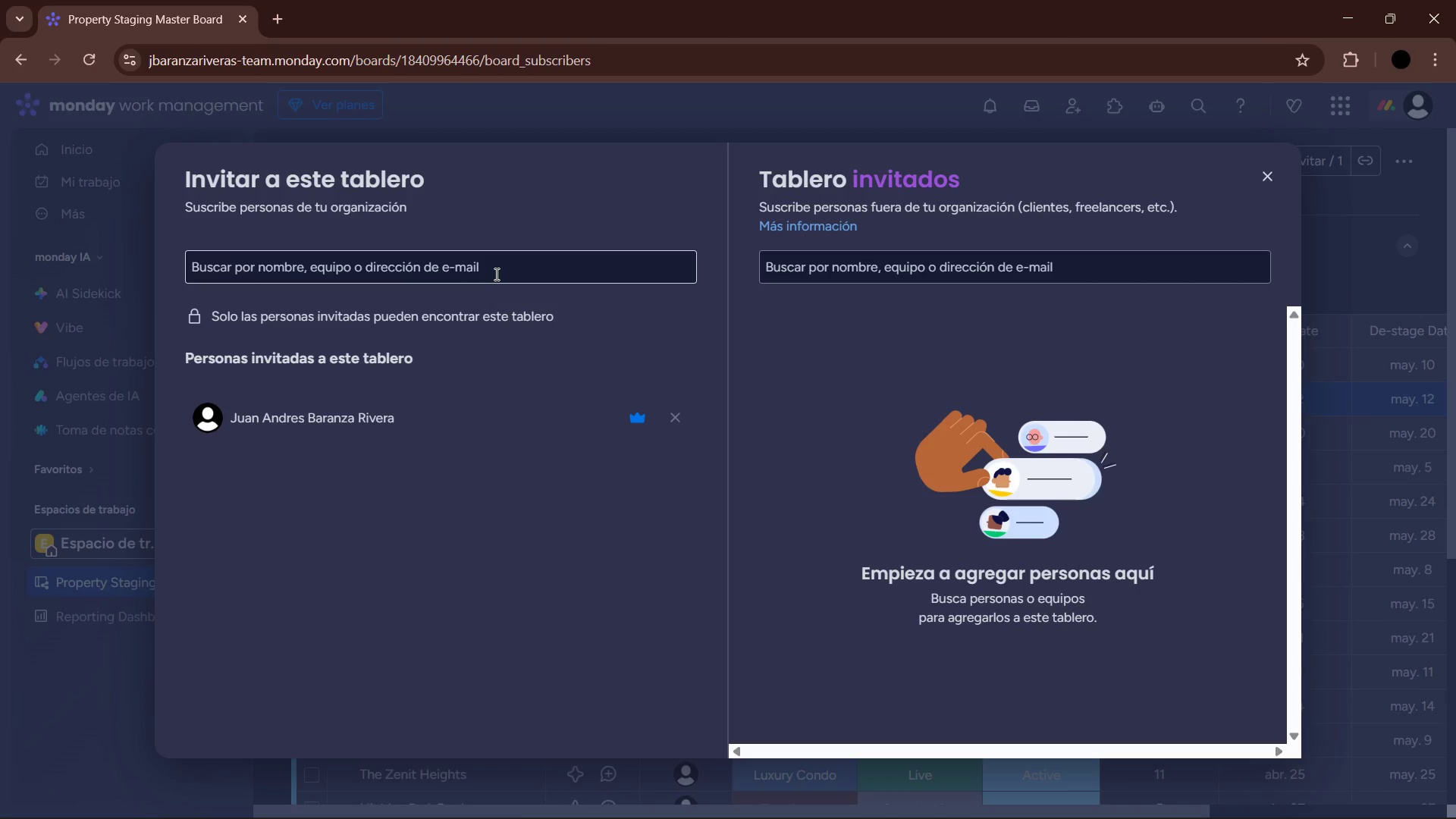 
left_click([495, 274])
 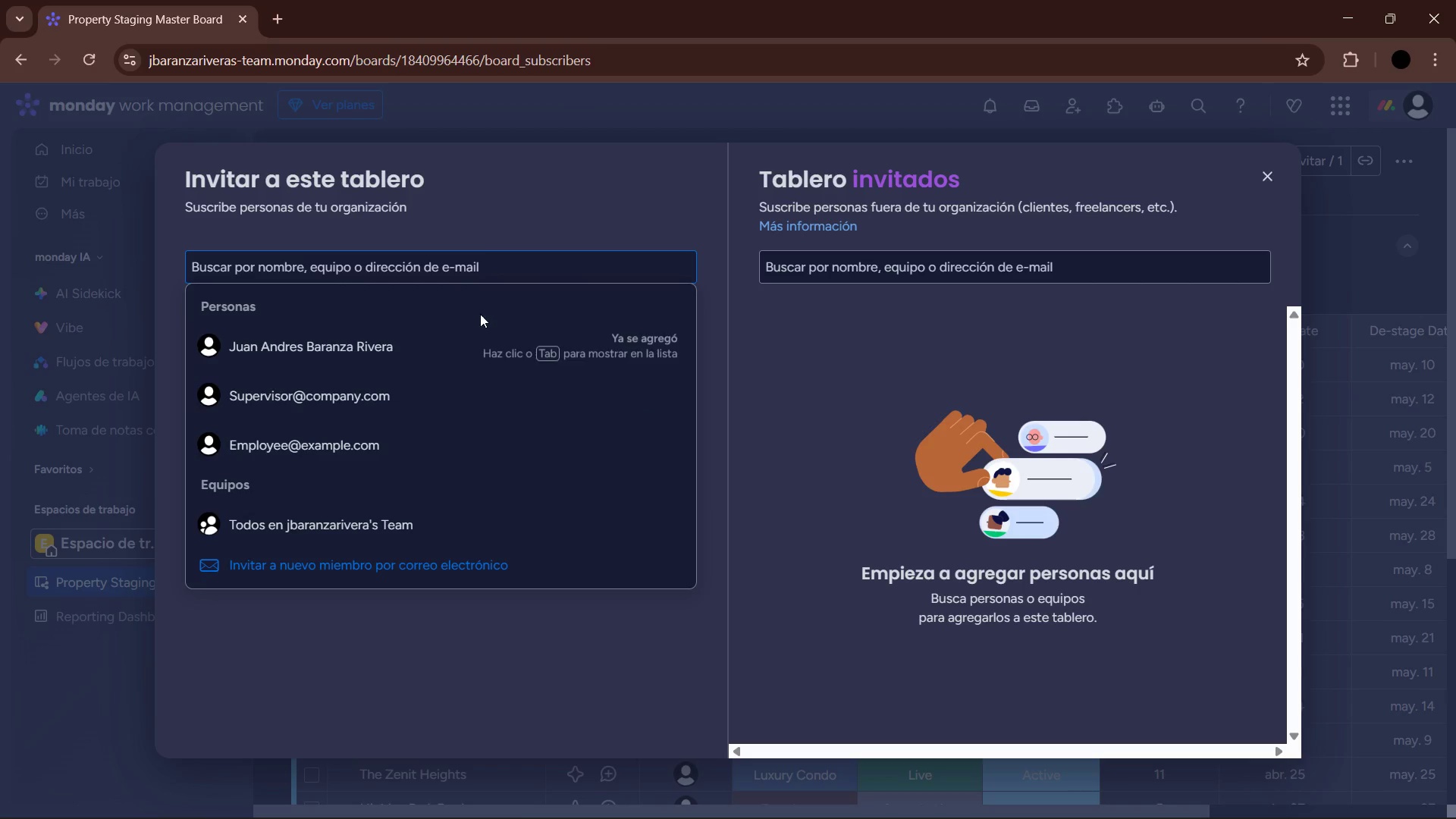 
left_click([397, 390])
 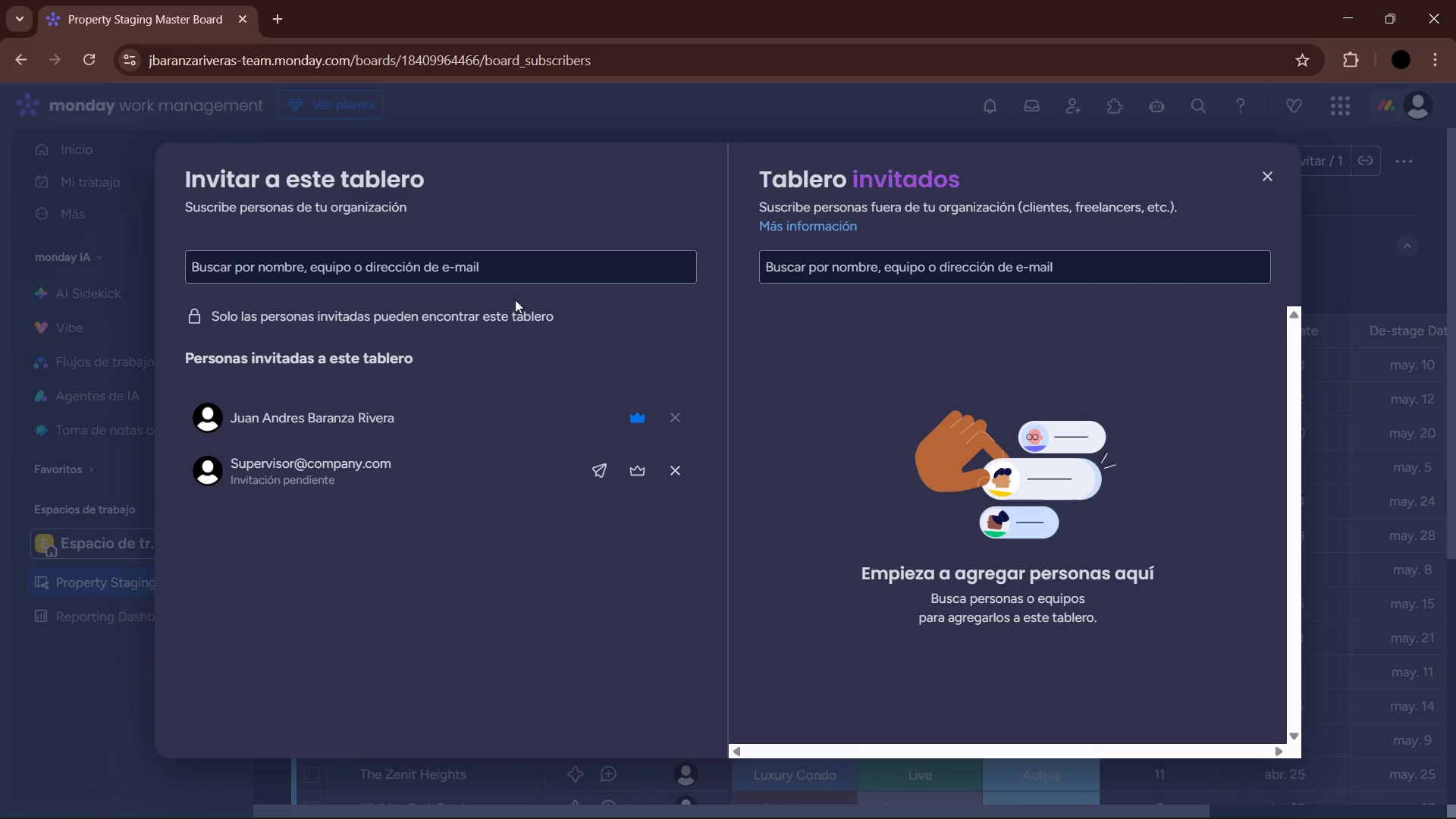 
left_click([513, 265])
 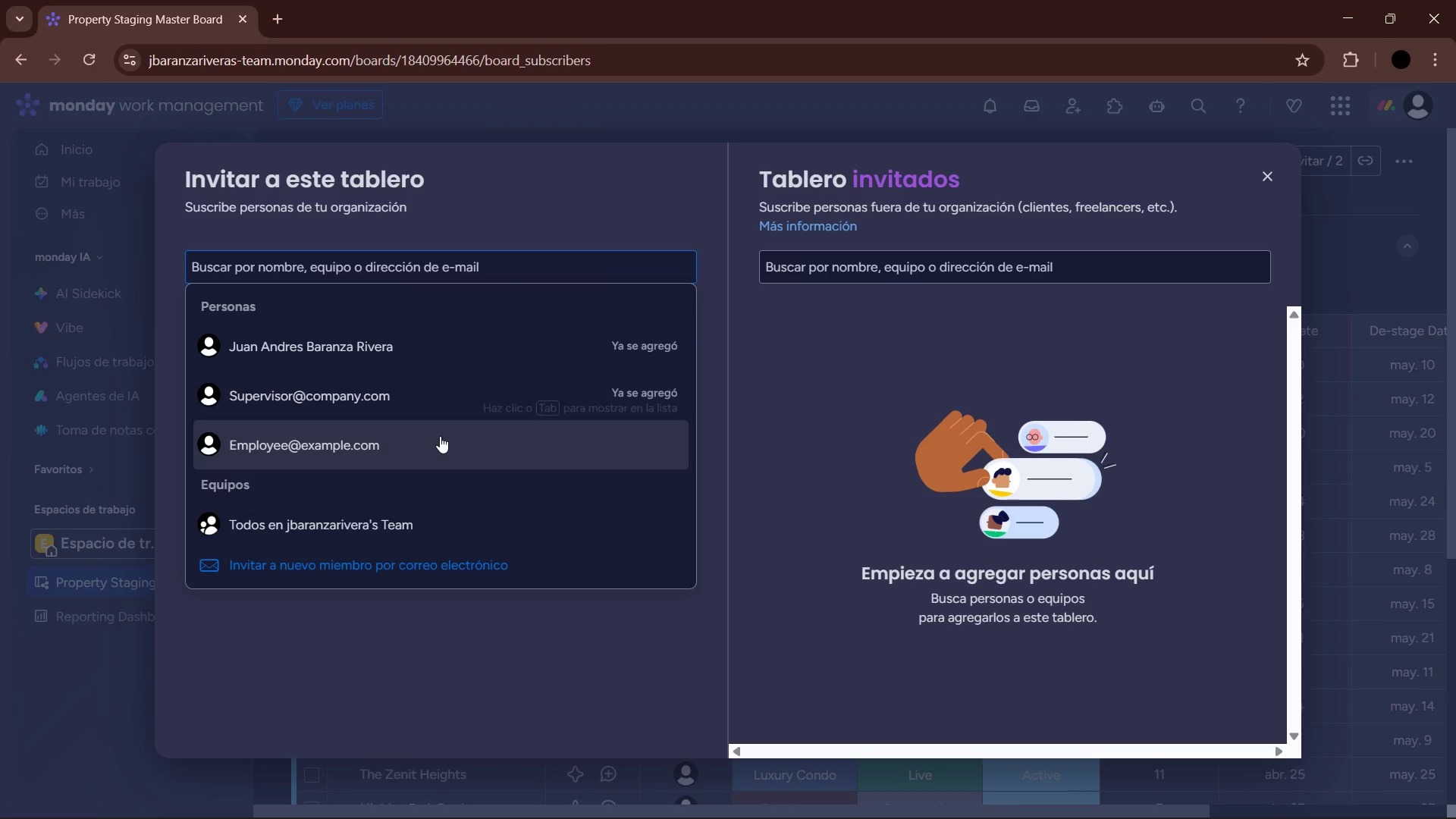 
left_click([438, 440])
 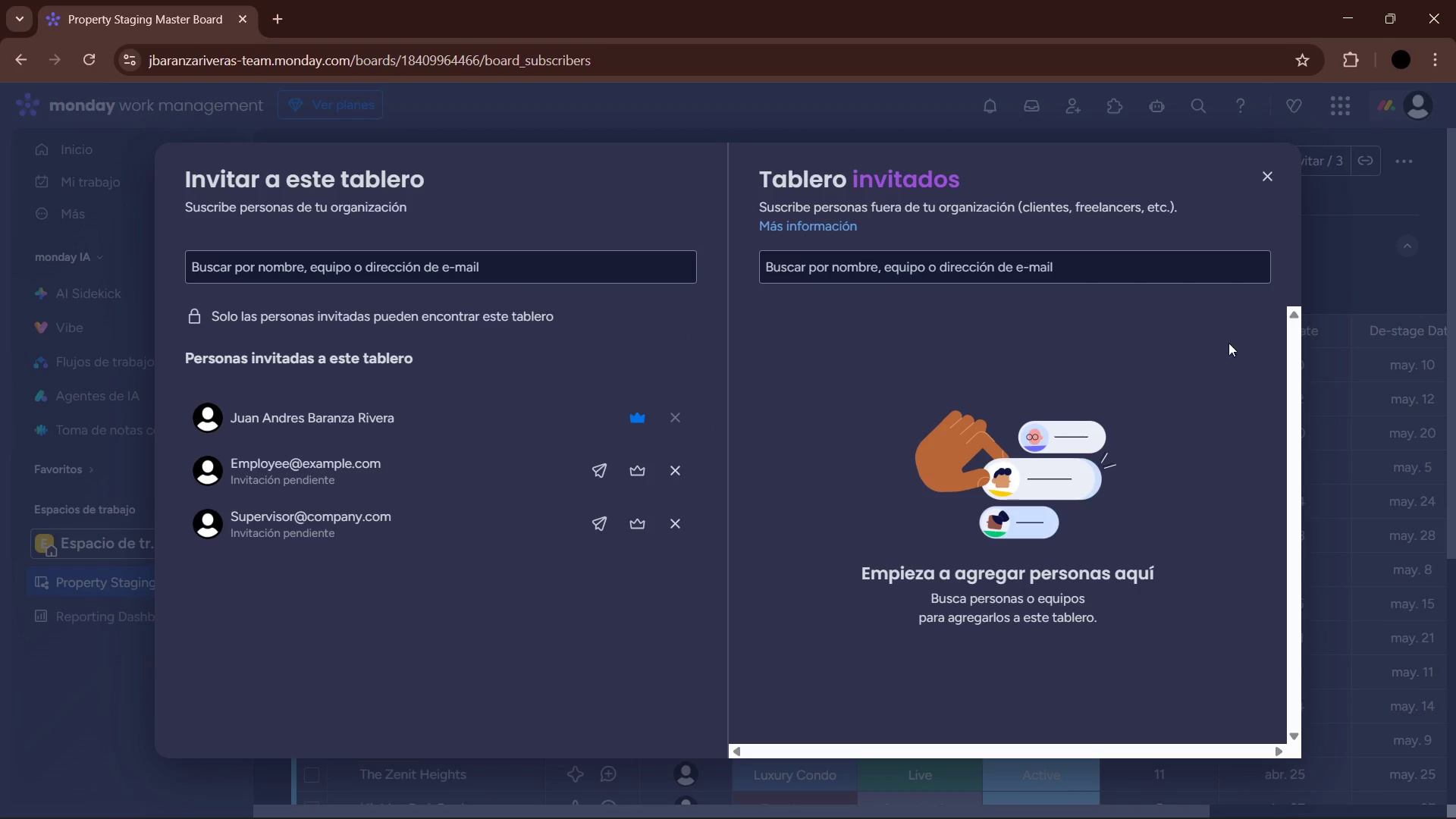 
left_click([1278, 184])
 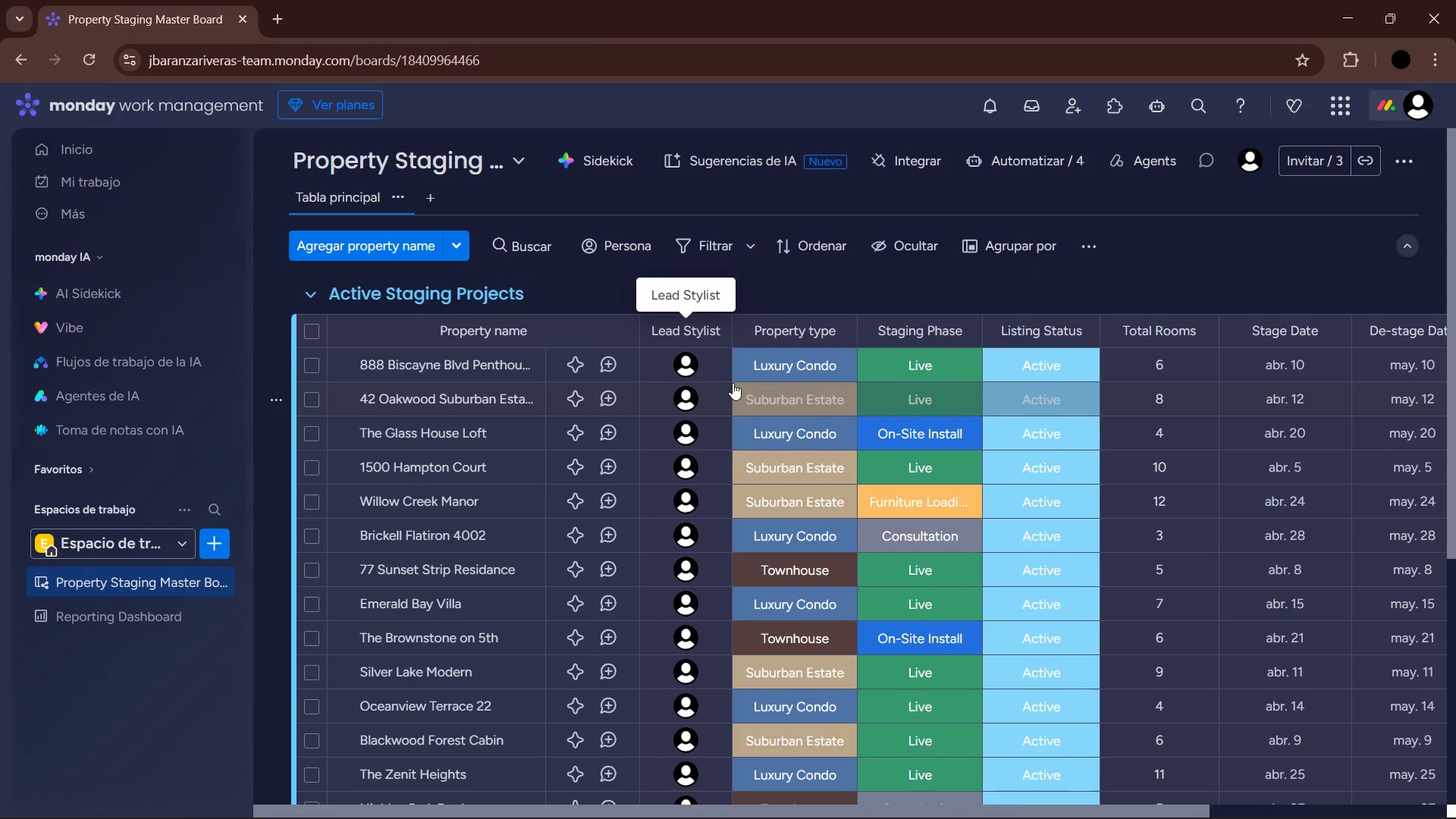 
left_click([683, 363])
 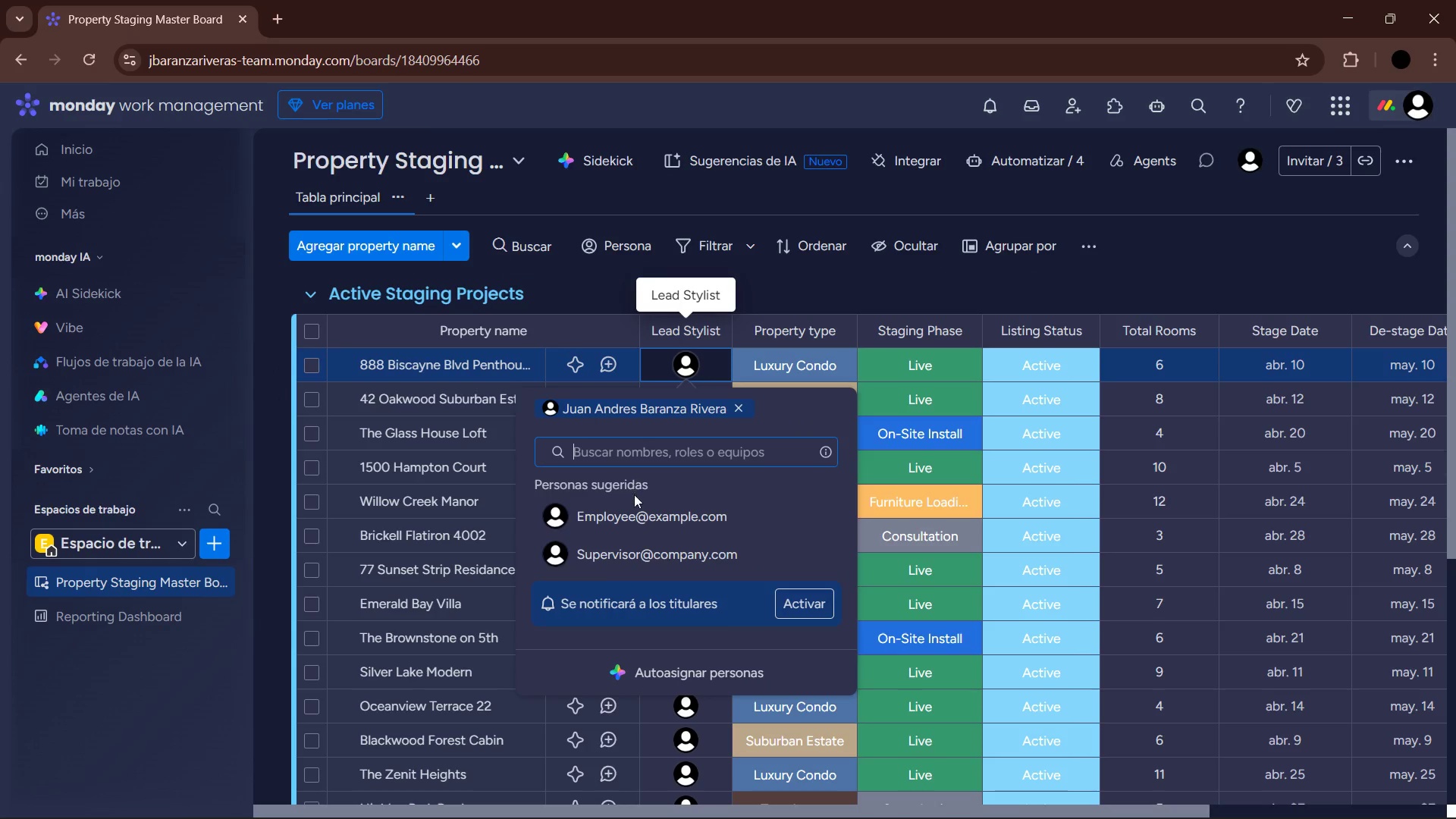 
left_click([642, 517])
 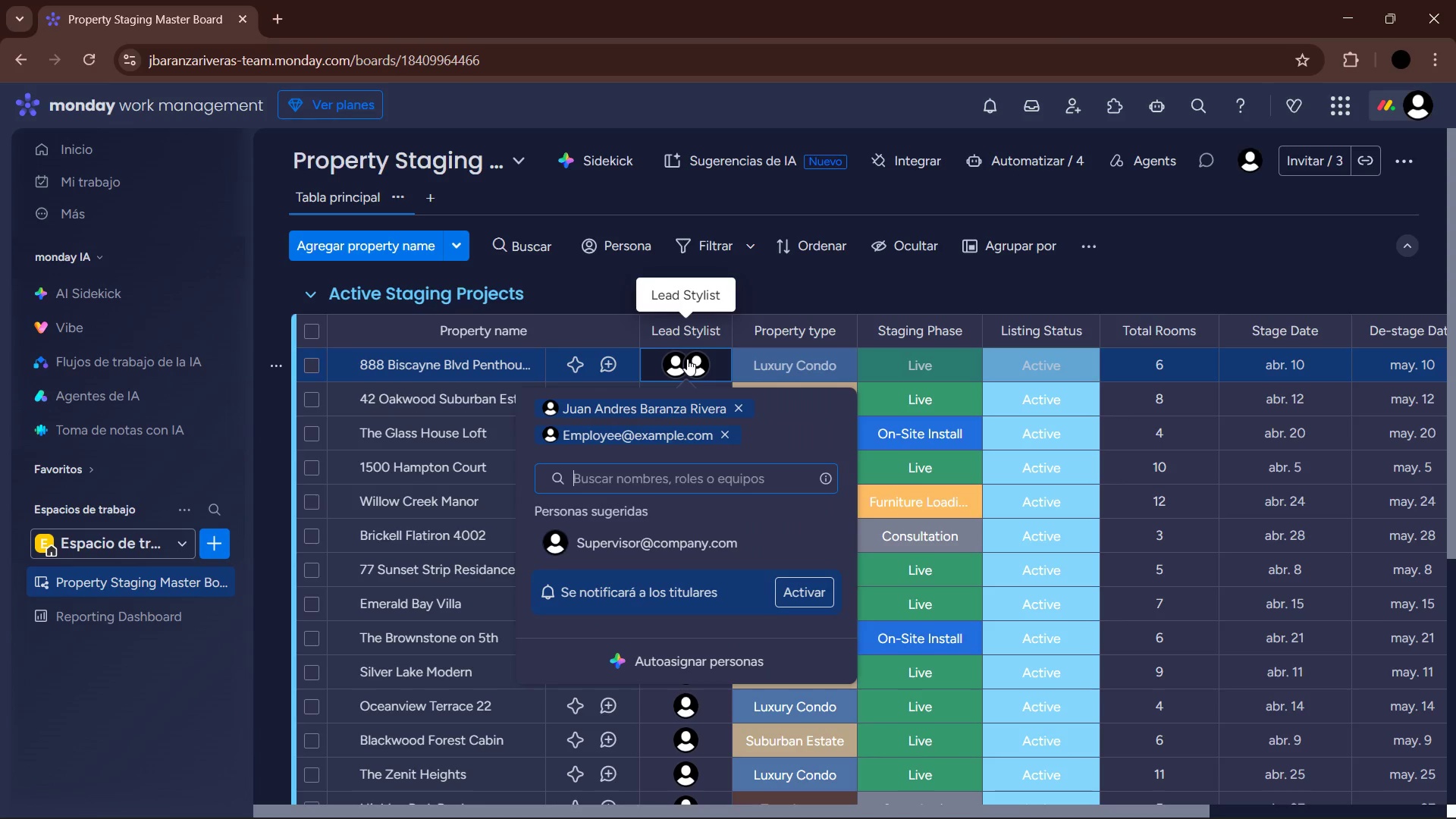 
left_click([738, 407])
 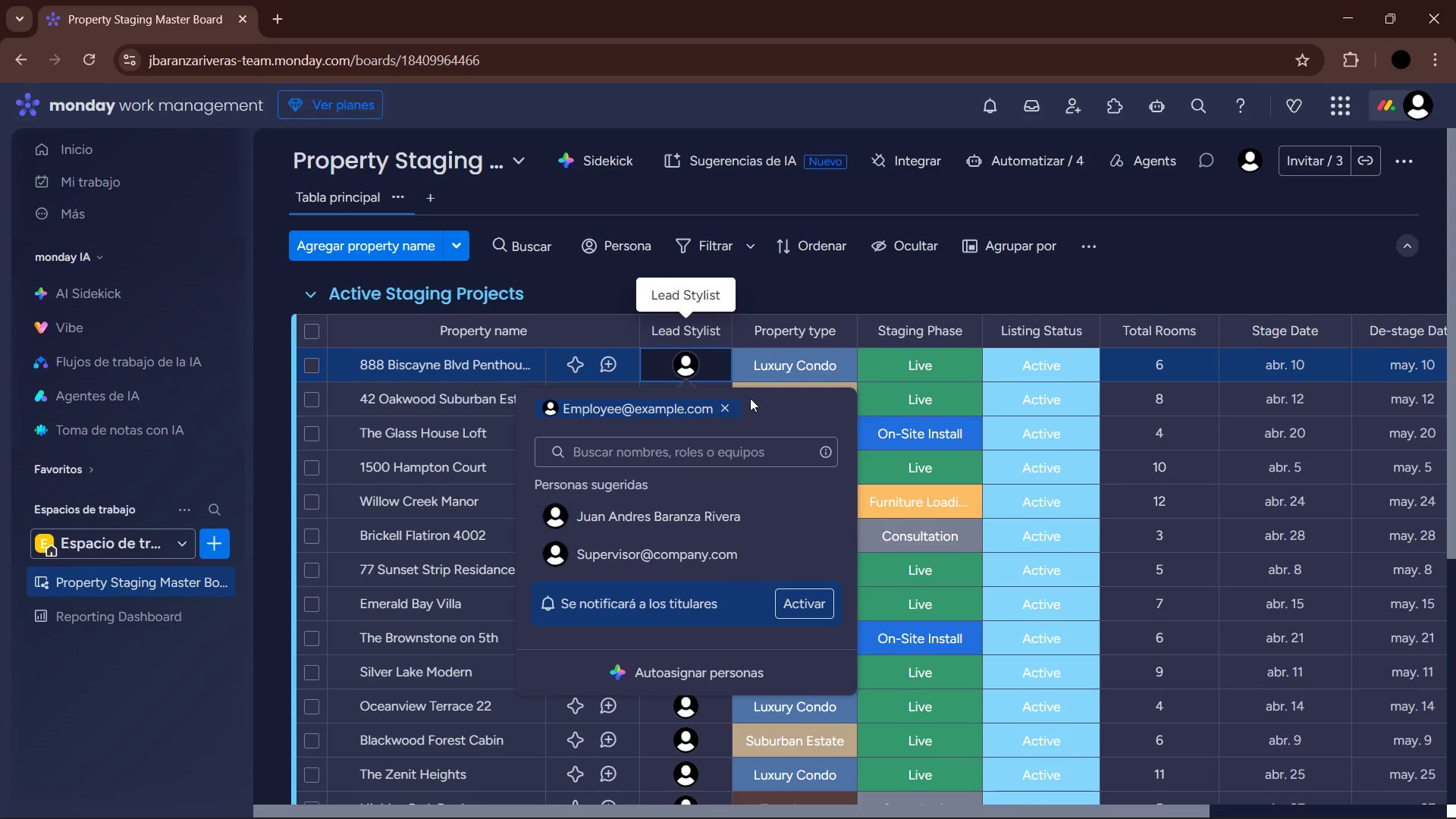 
left_click([770, 265])
 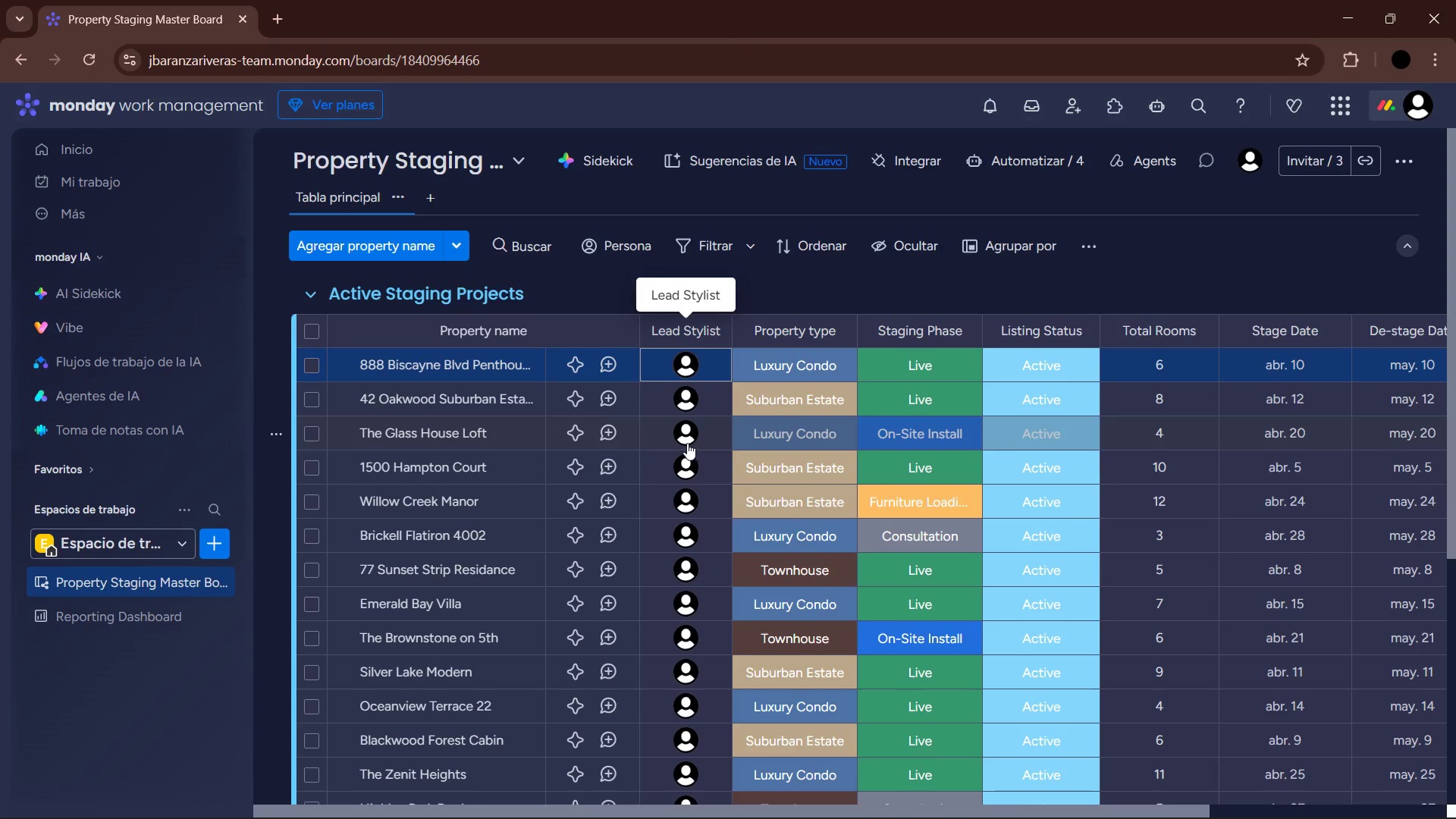 
left_click([680, 434])
 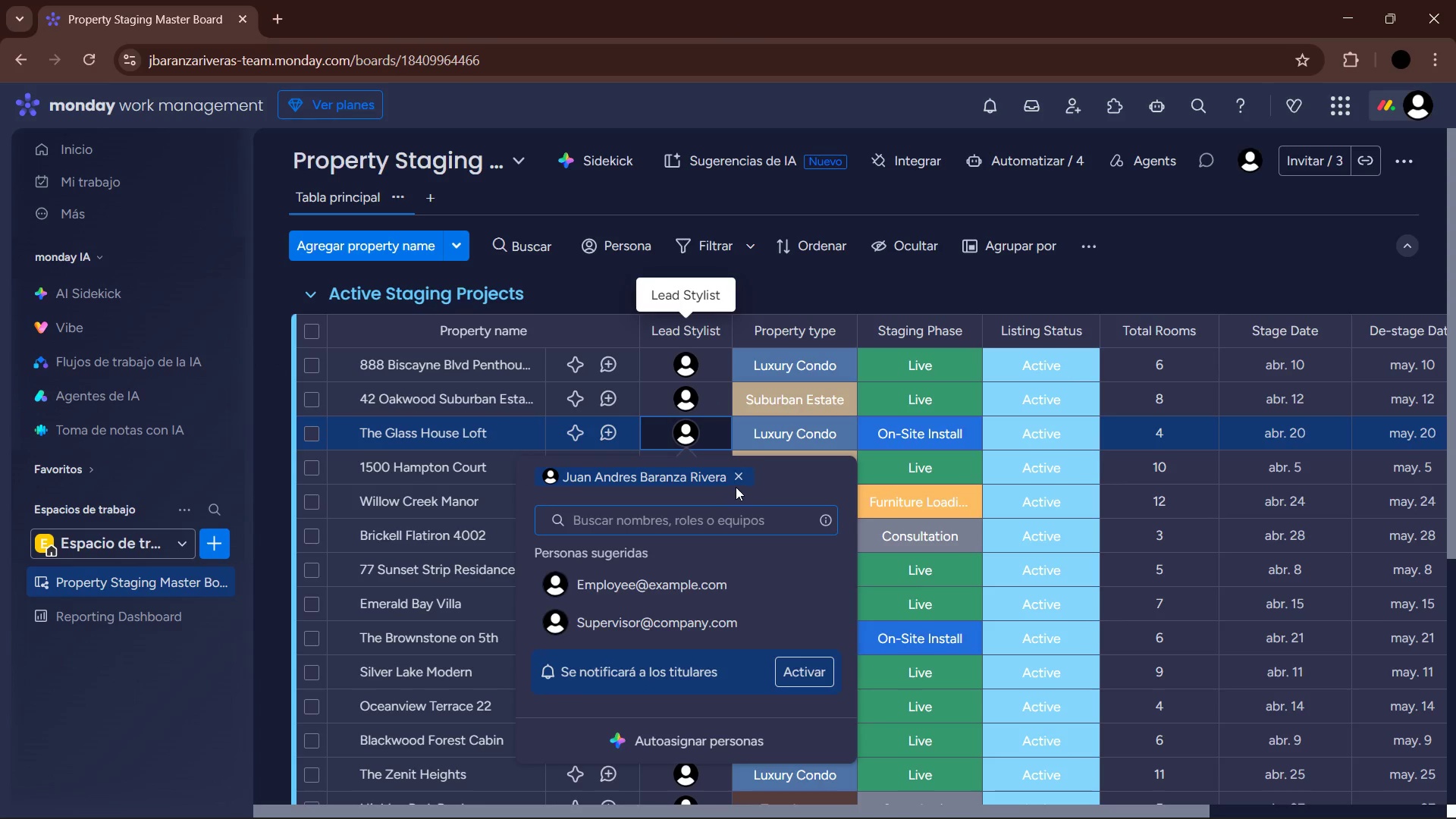 
left_click([738, 478])
 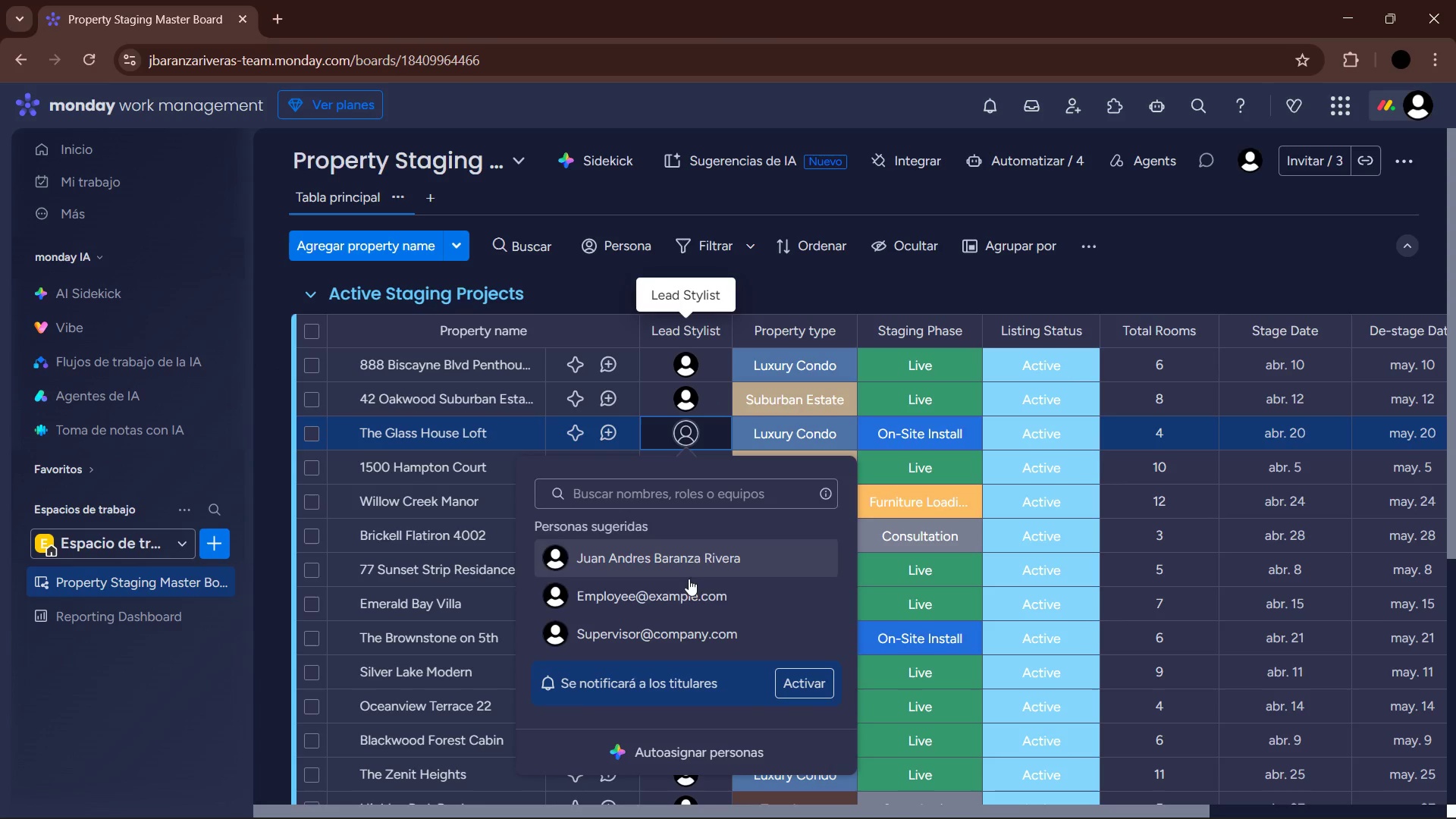 
left_click([686, 601])
 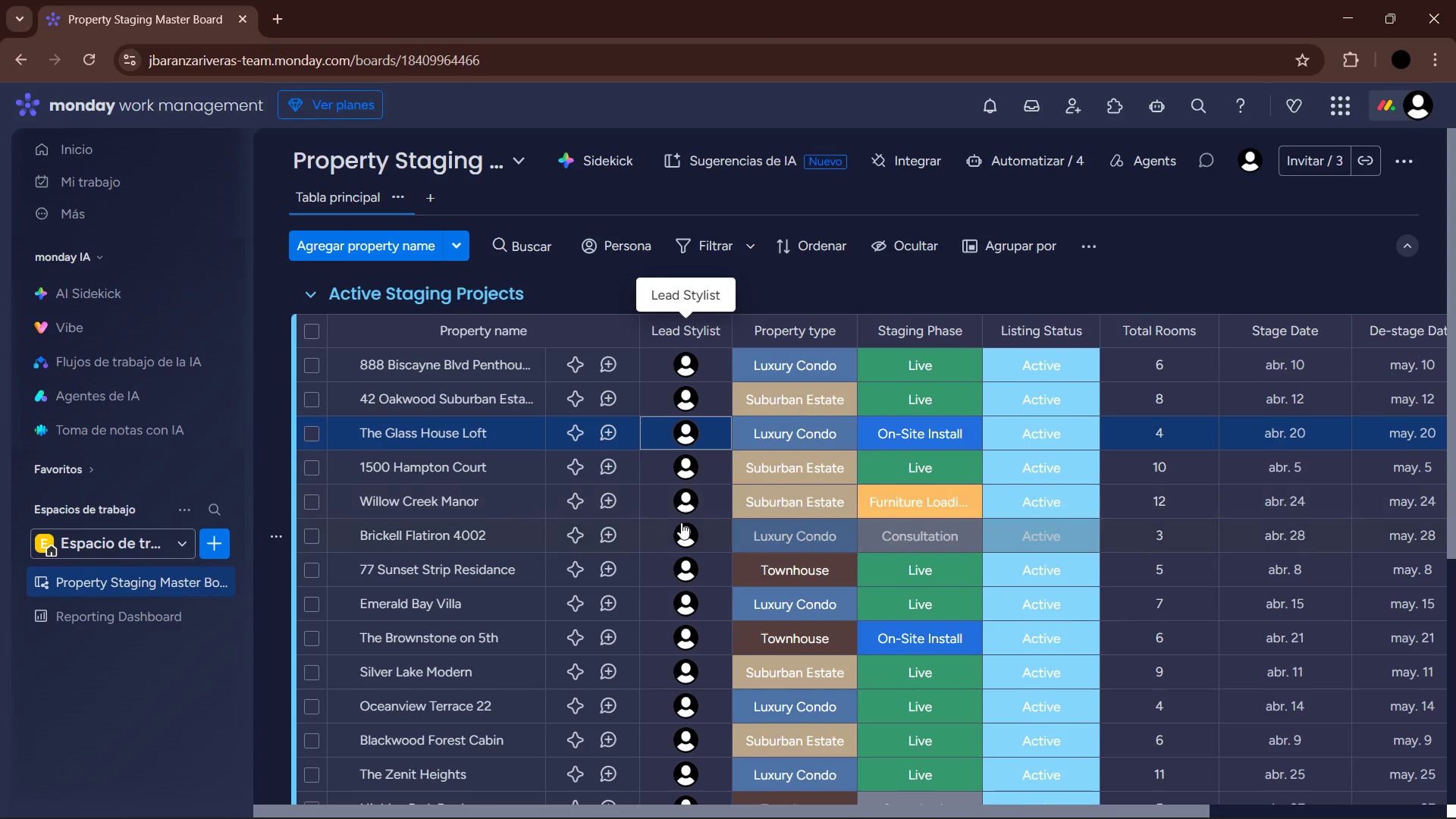 
left_click([689, 548])
 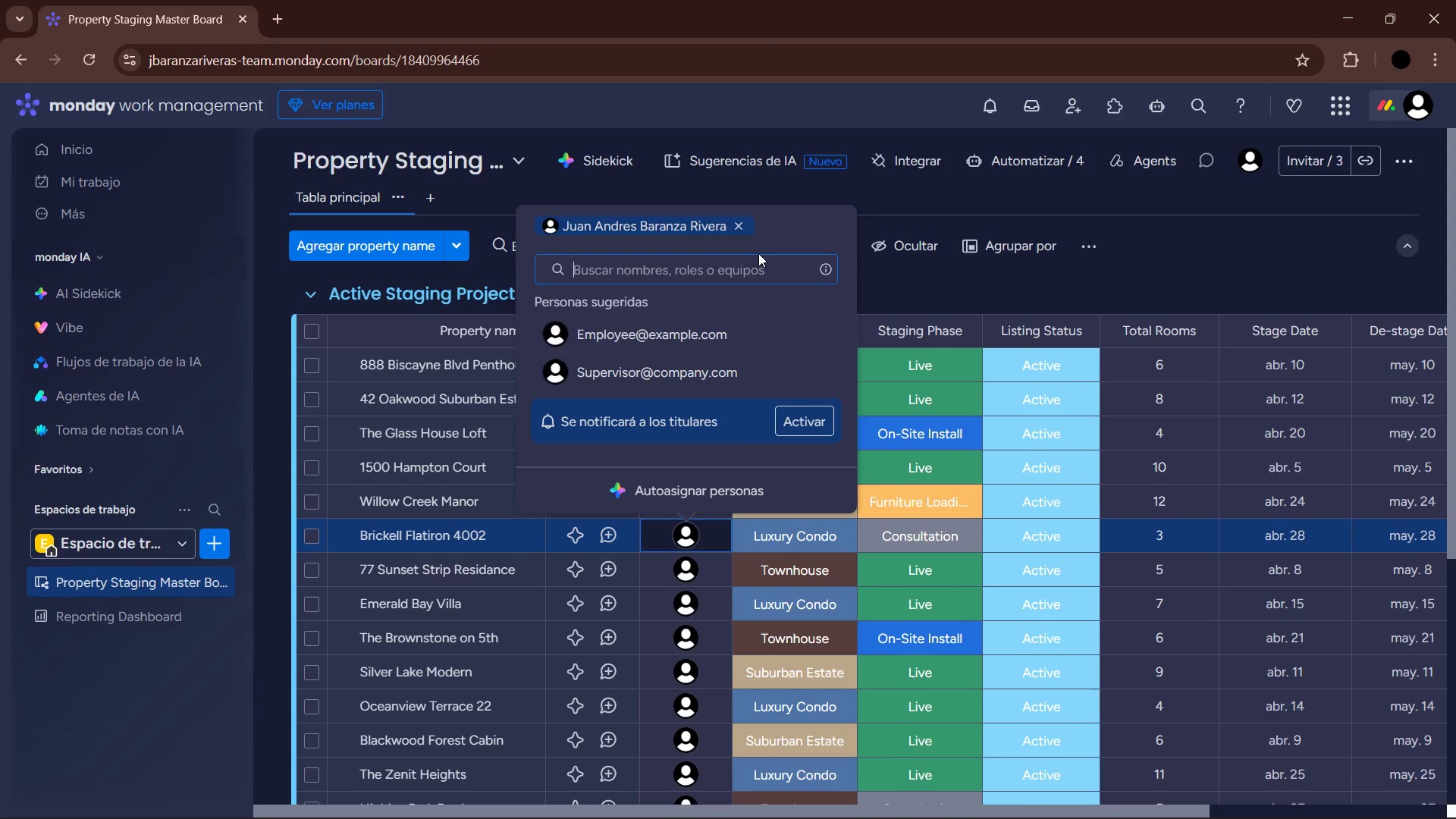 
left_click([739, 223])
 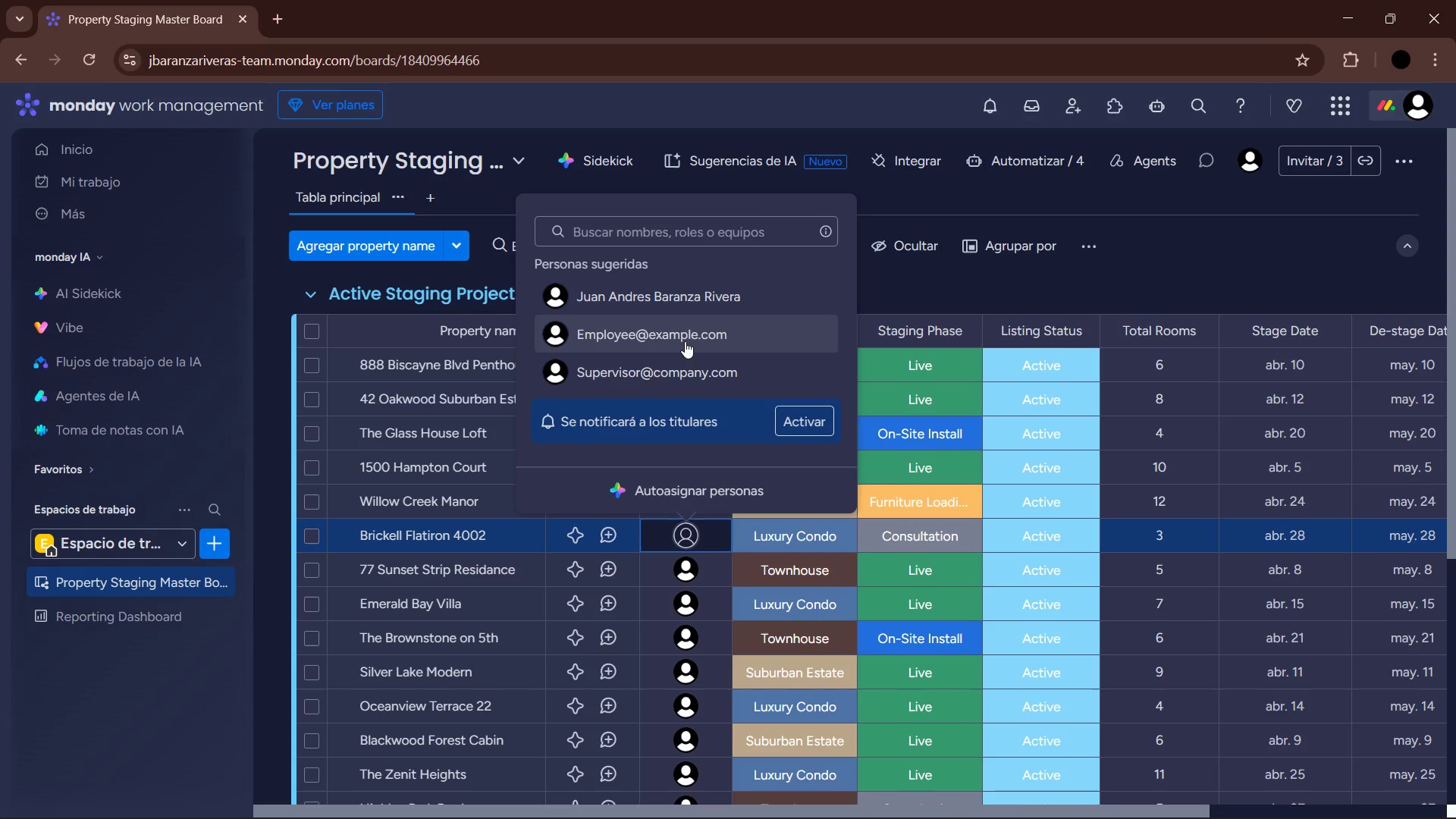 
left_click([685, 341])
 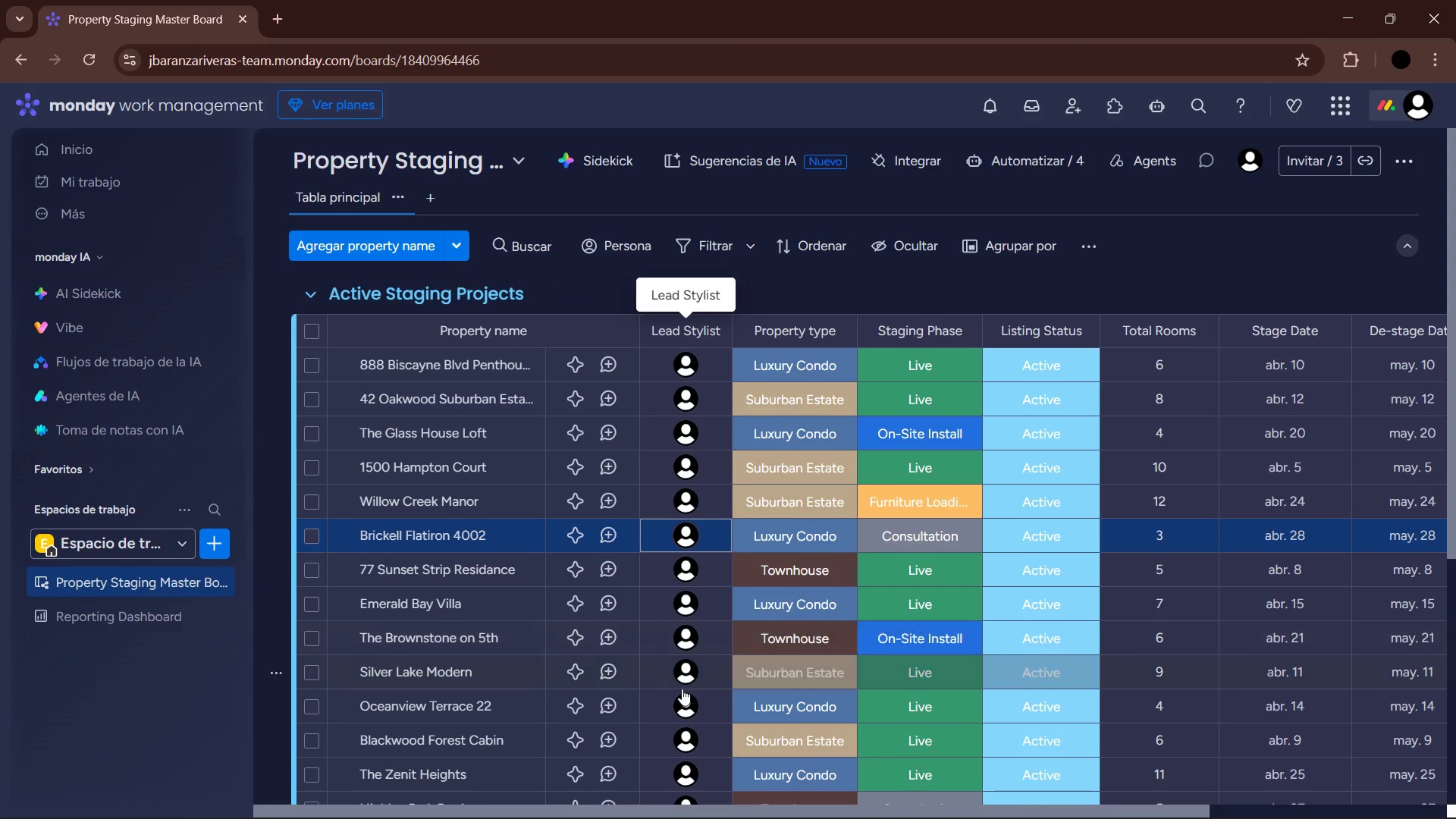 
left_click([686, 713])
 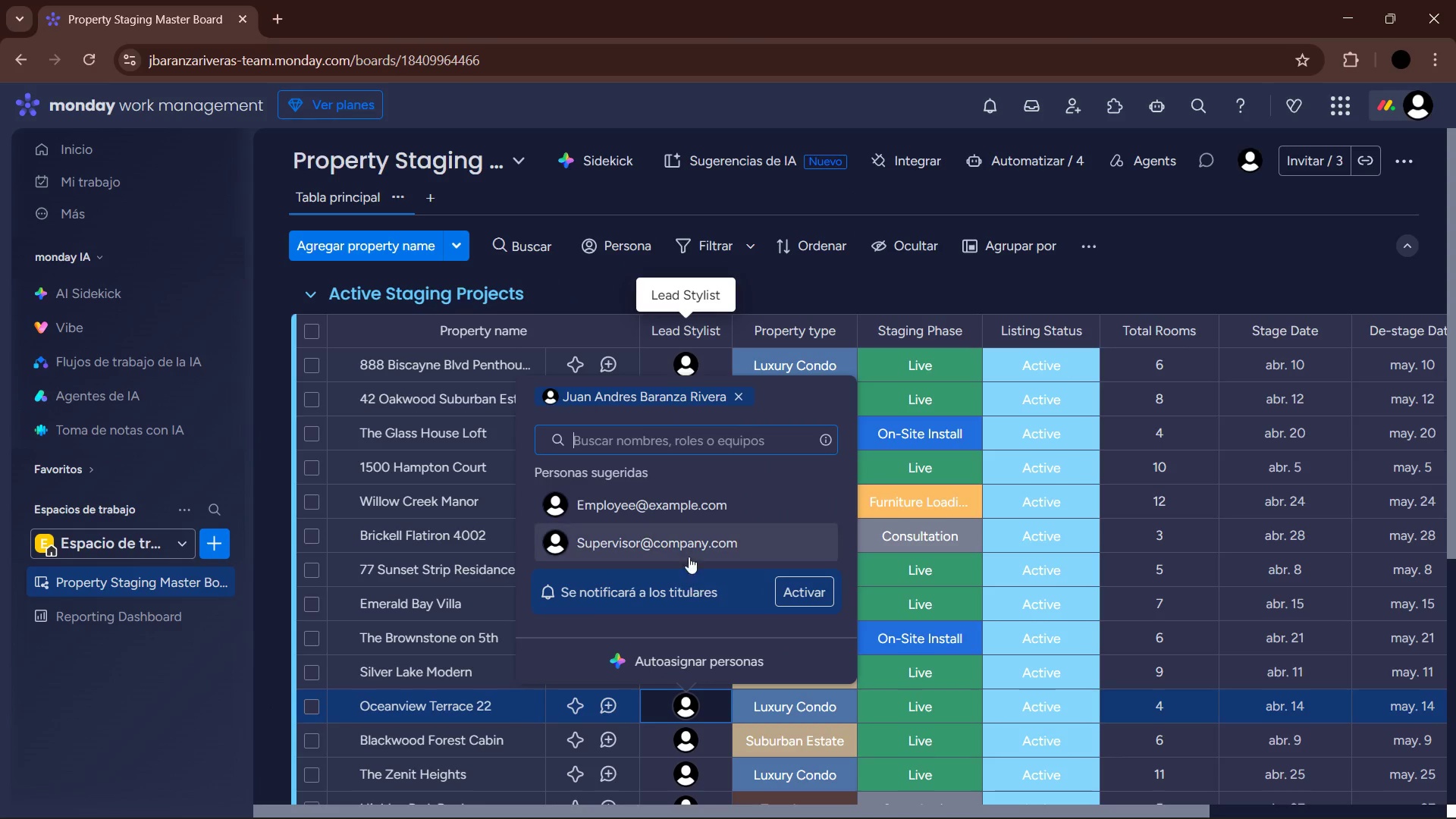 
left_click([684, 547])
 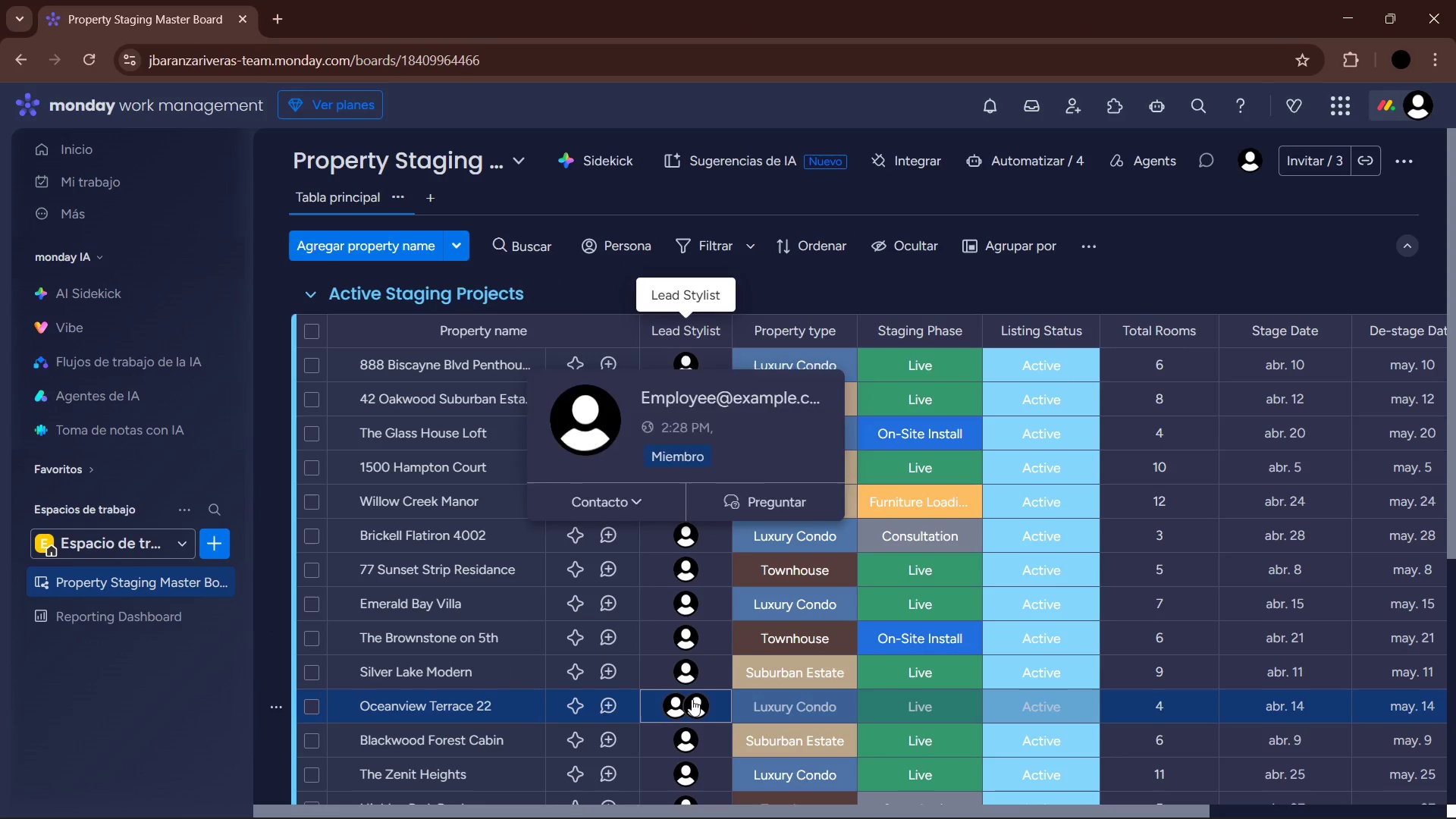 
left_click([687, 701])
 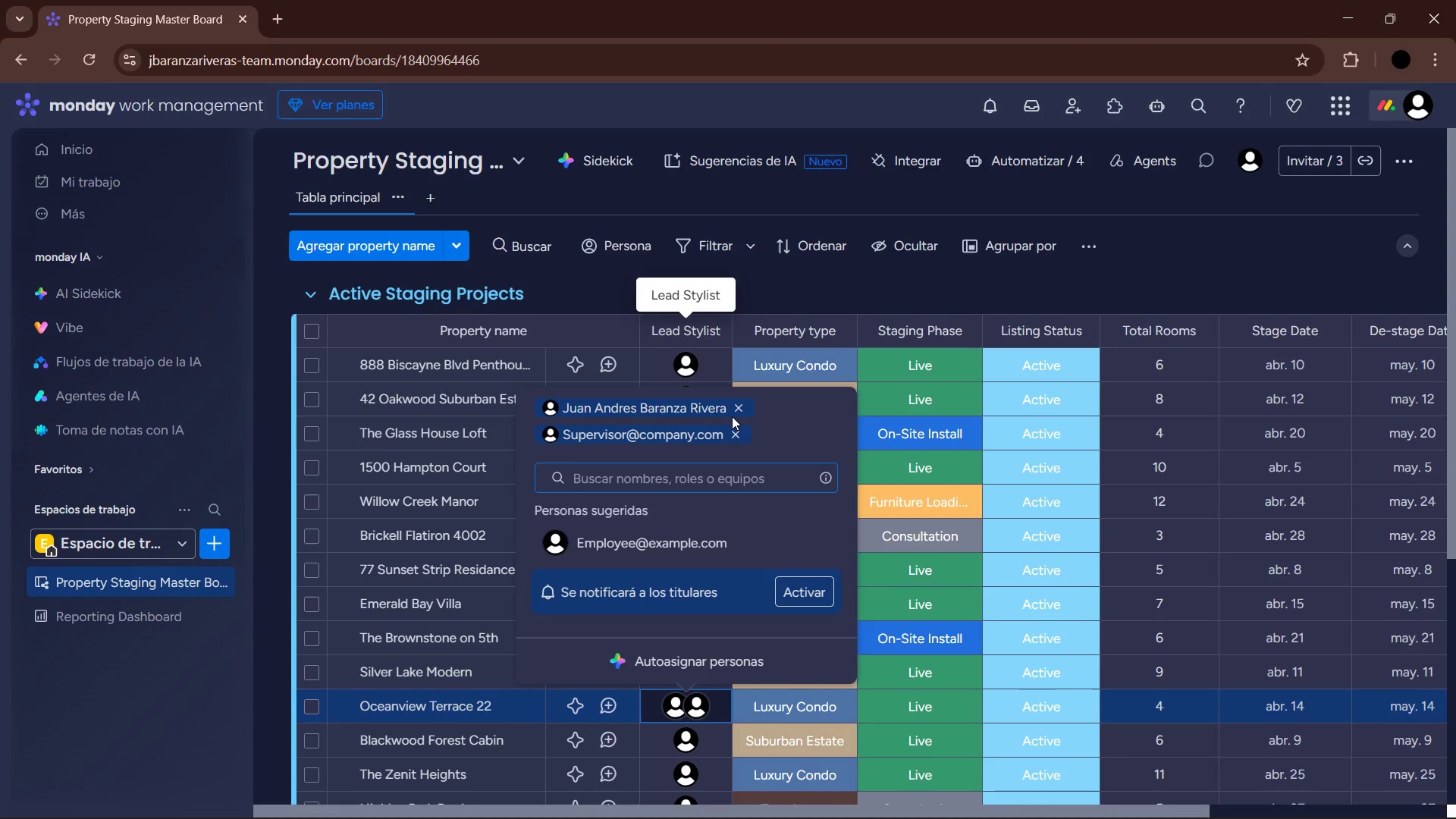 
left_click([736, 413])
 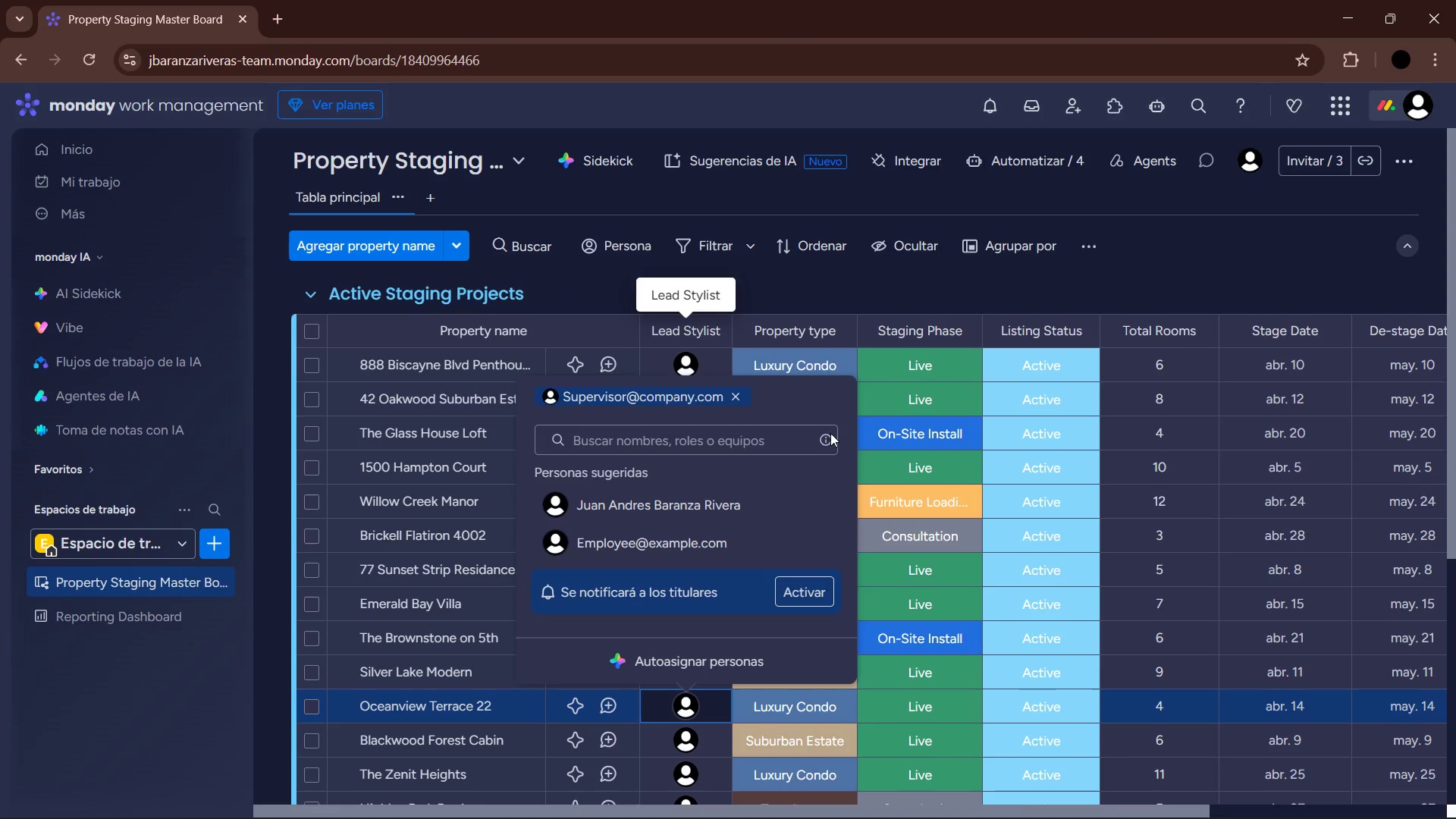 
left_click([879, 292])
 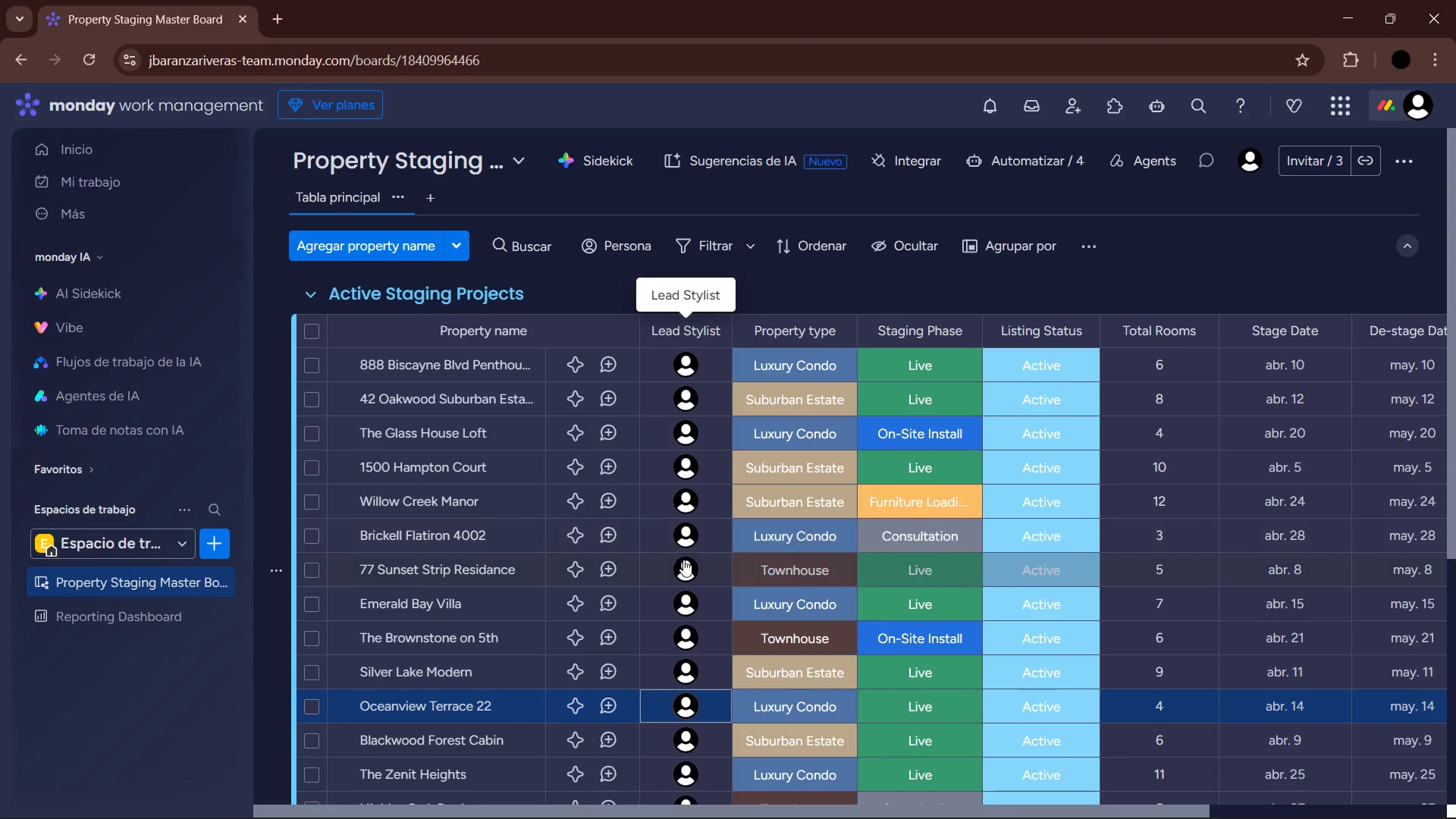 
left_click([686, 560])
 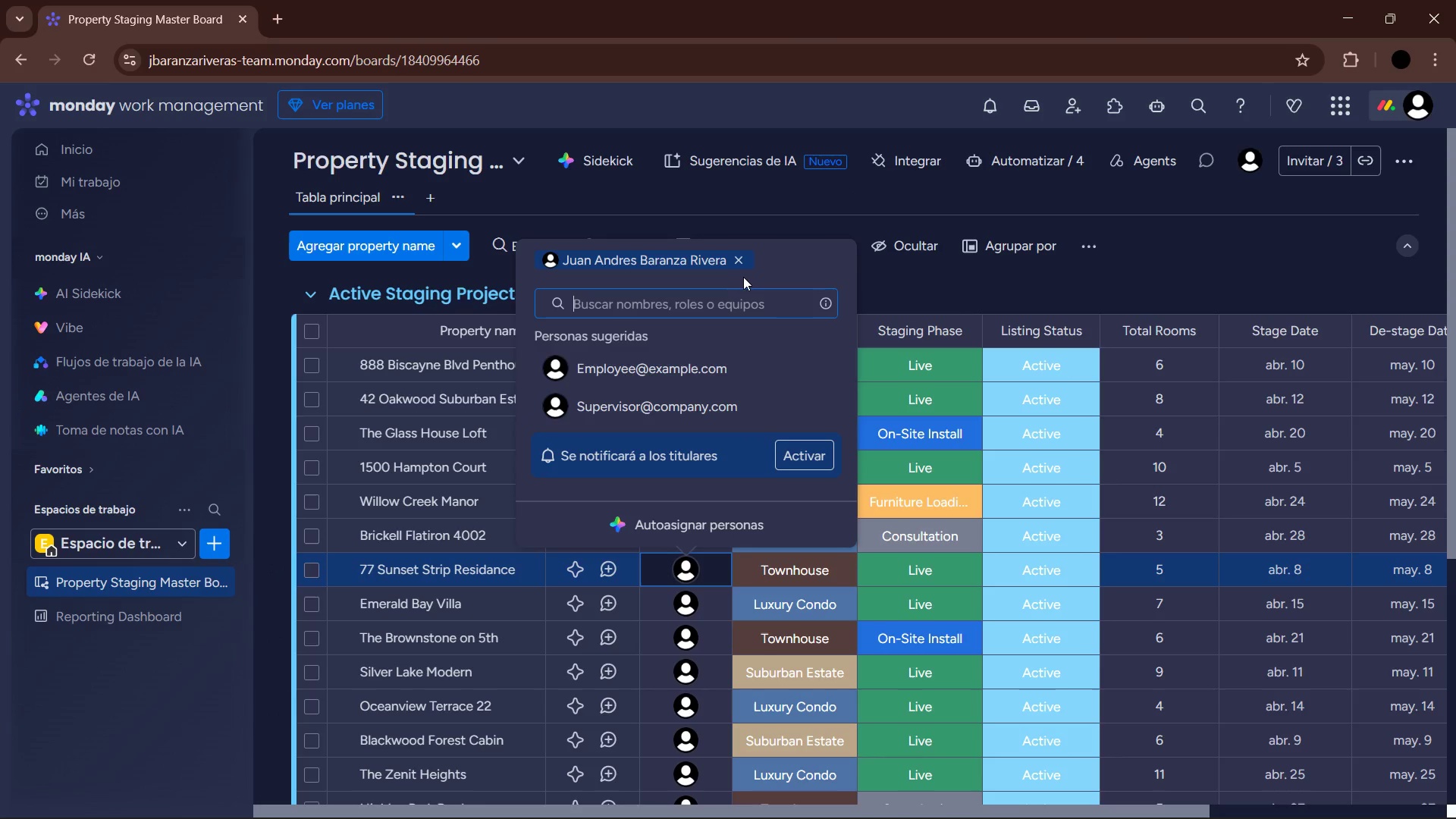 
left_click([739, 261])
 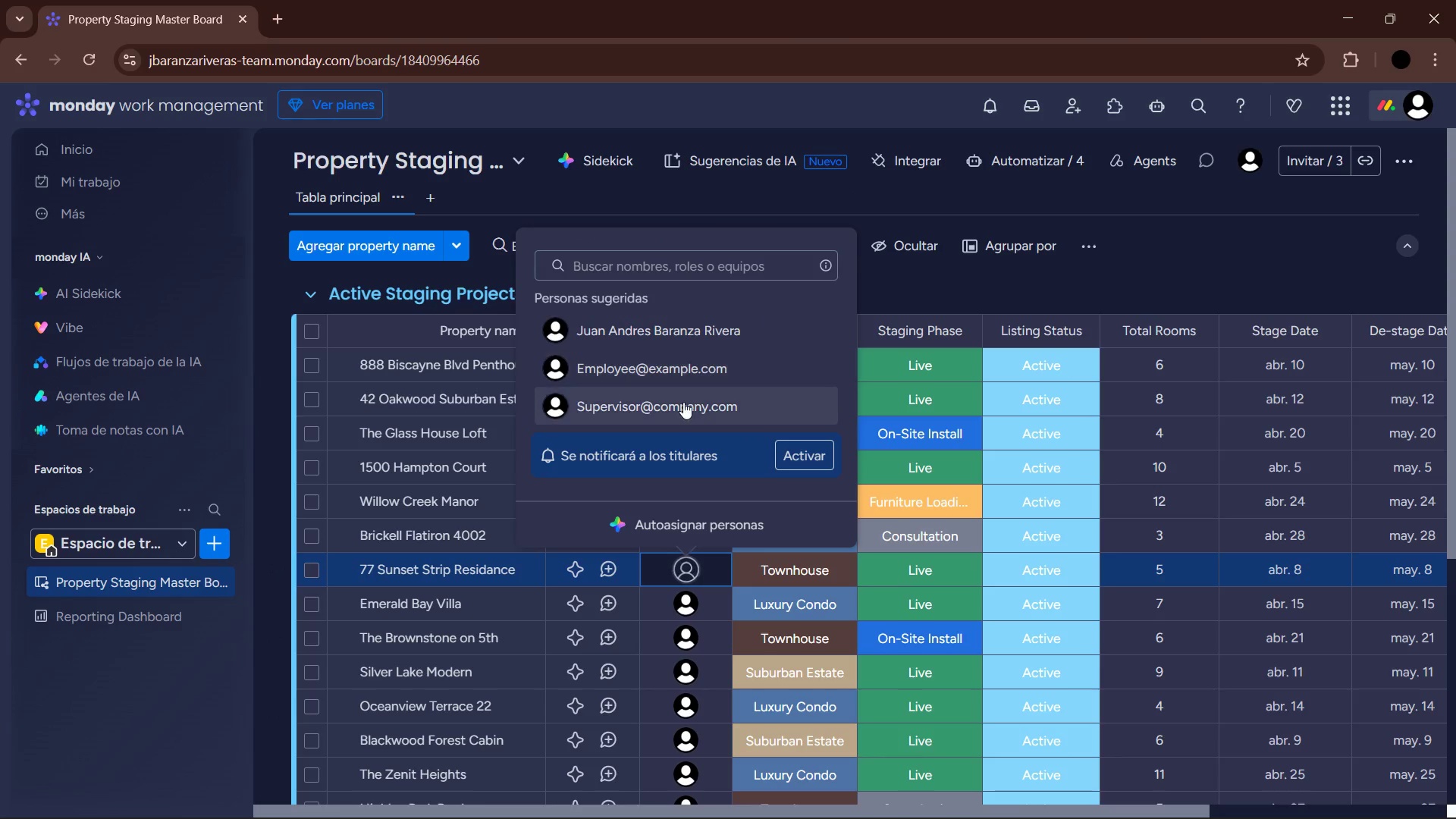 
left_click([680, 405])
 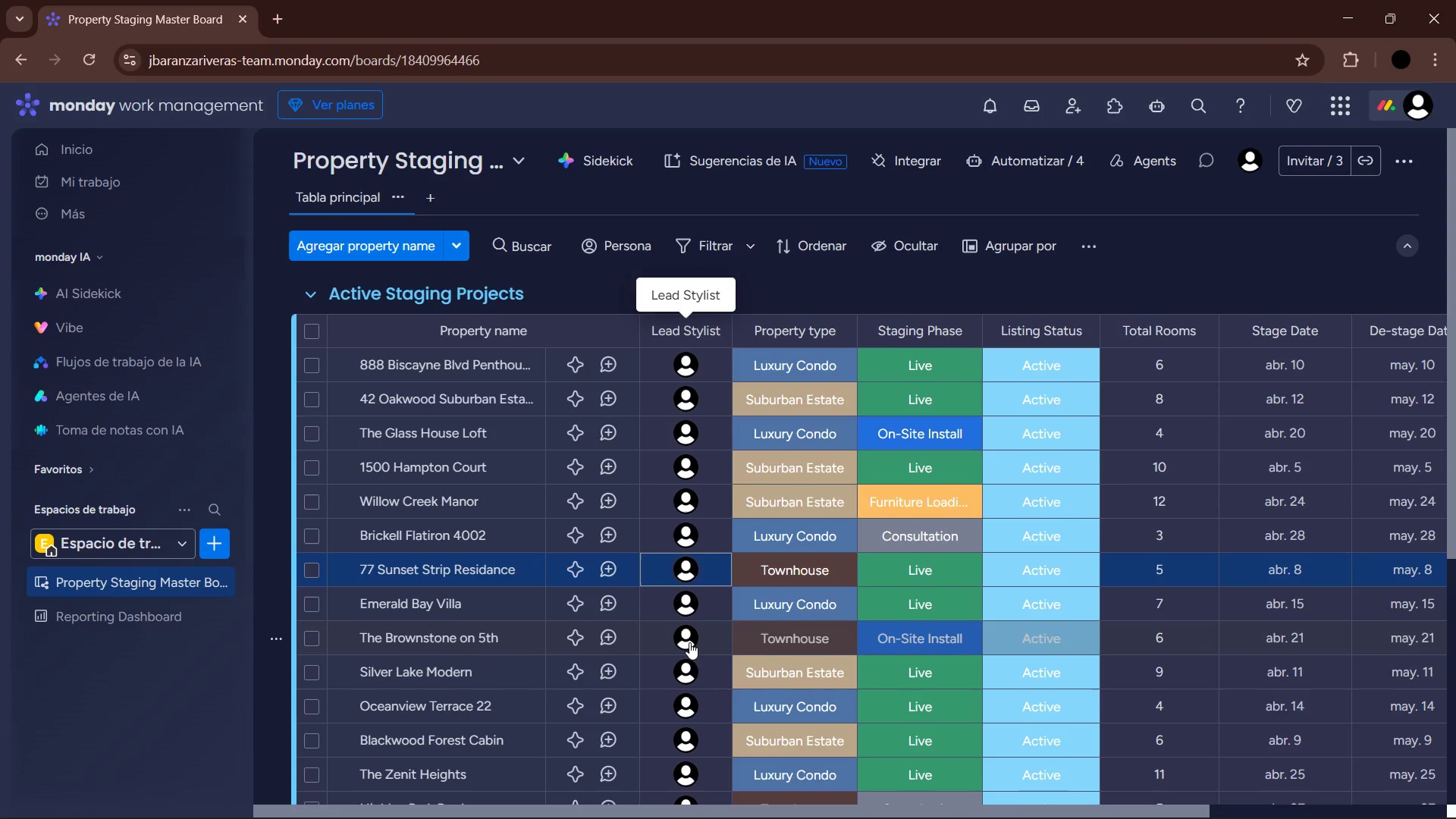 
scroll: coordinate [692, 642], scroll_direction: down, amount: 2.0
 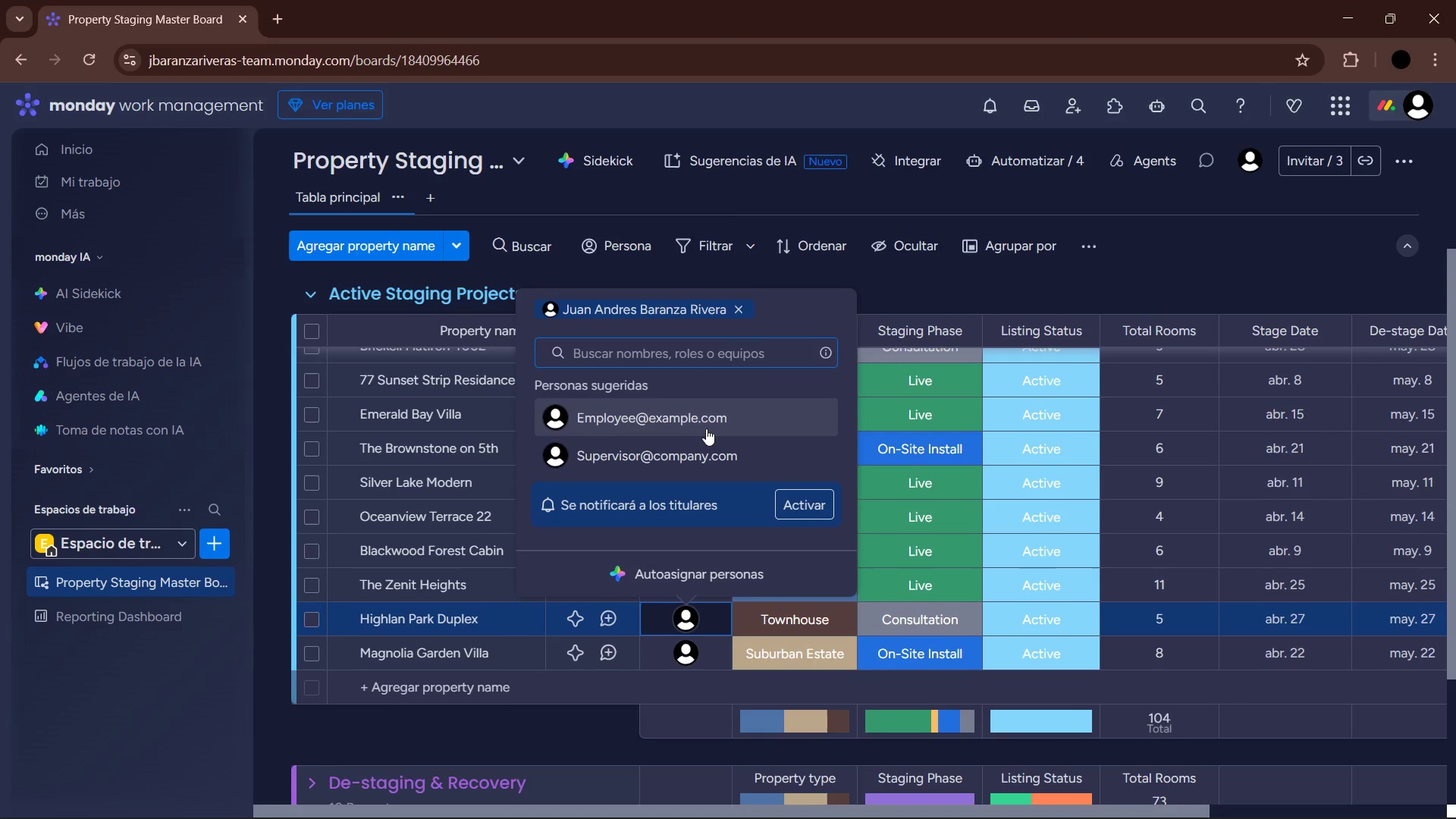 
left_click([739, 305])
 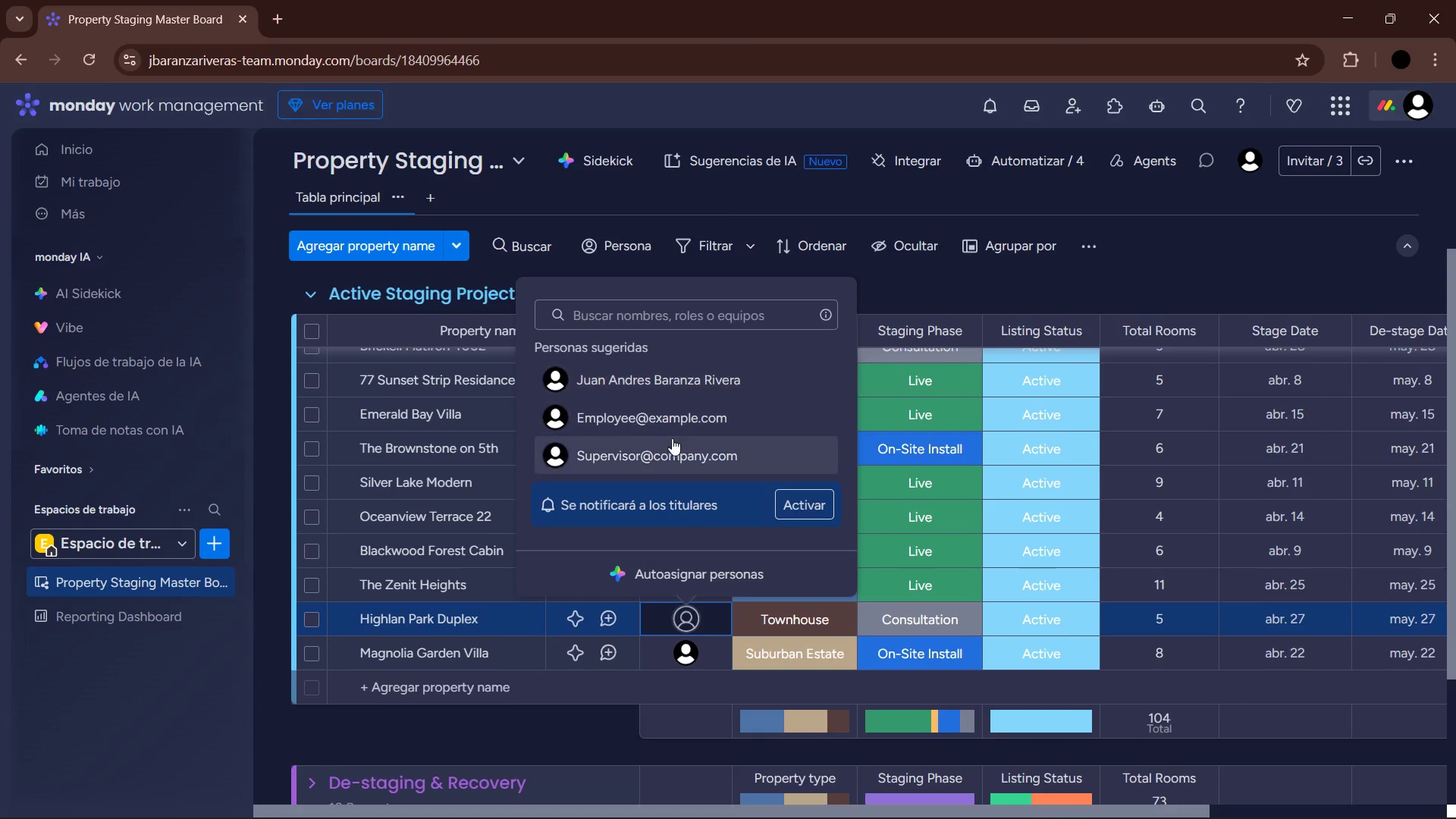 
left_click([662, 463])
 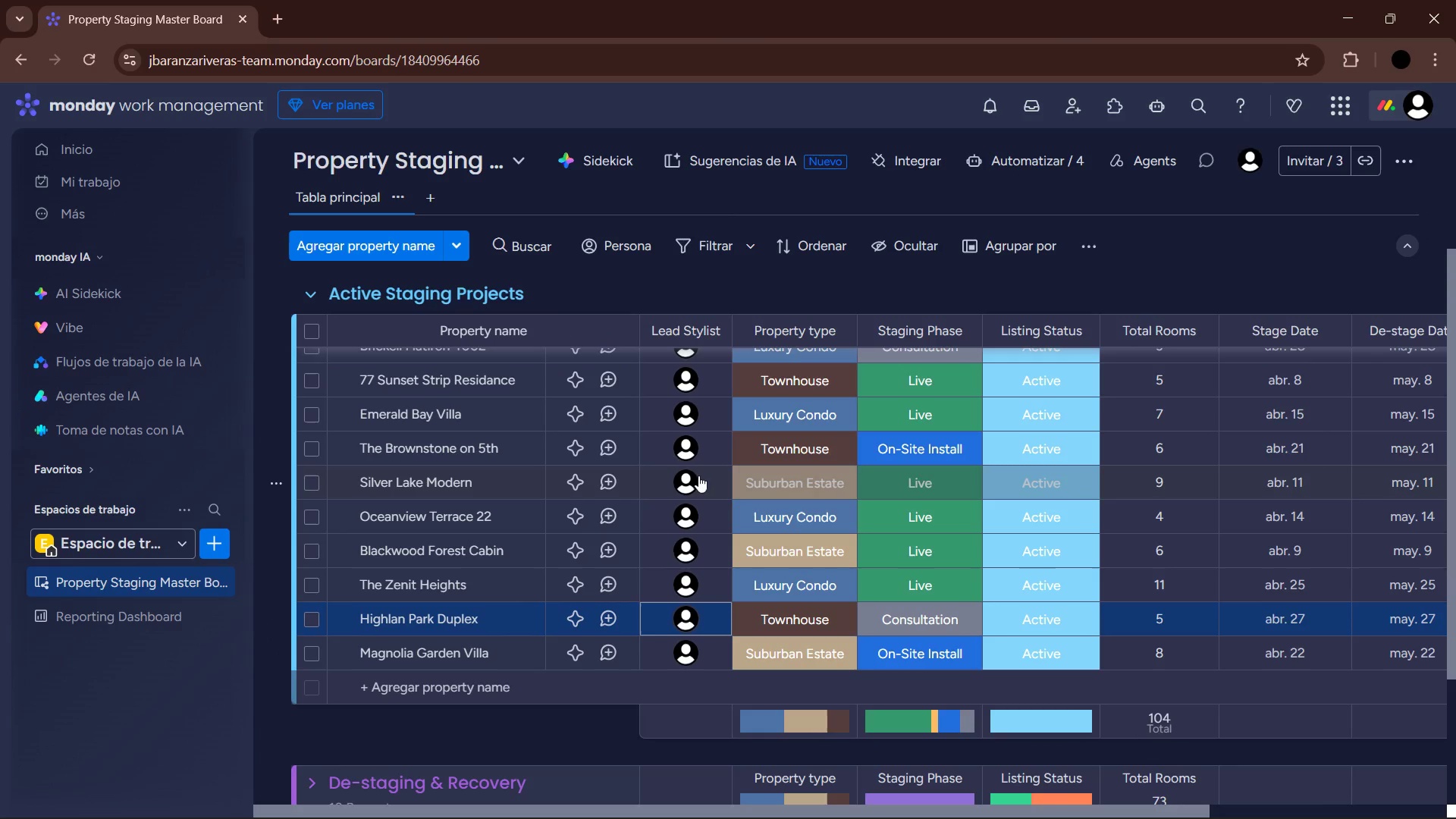 
left_click([690, 480])
 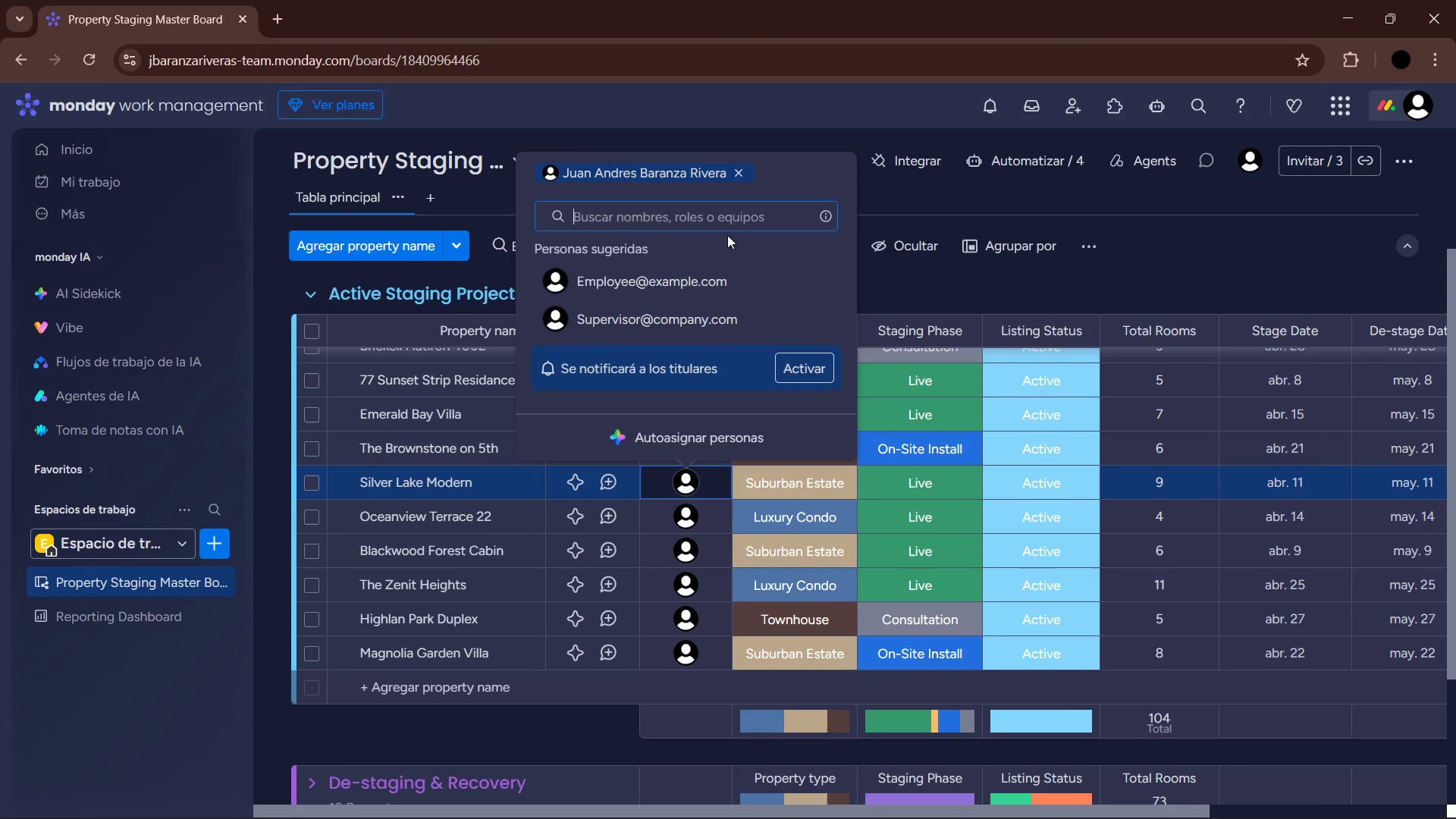 
left_click([739, 171])
 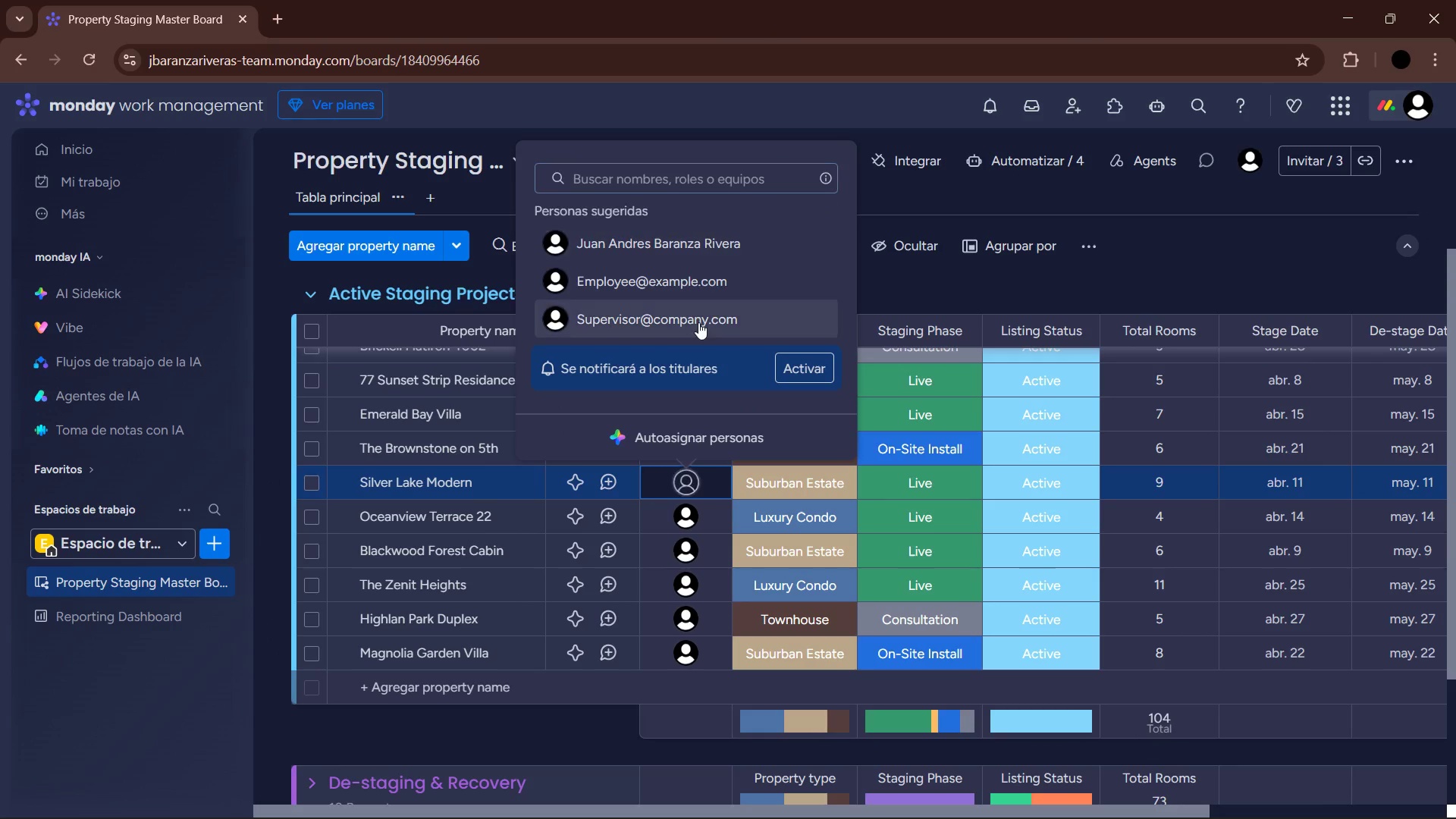 
left_click([698, 322])
 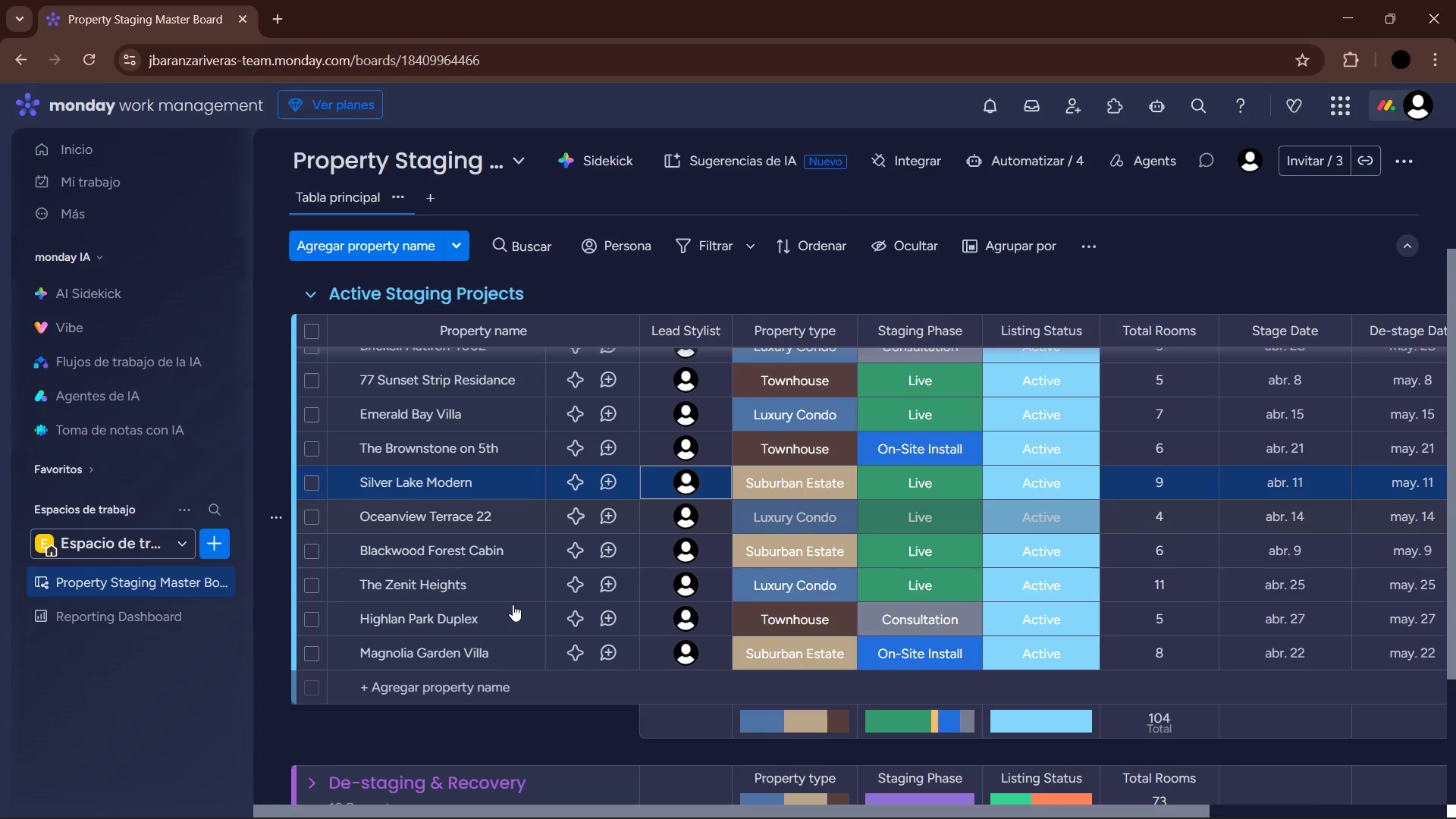 
scroll: coordinate [541, 578], scroll_direction: down, amount: 2.0
 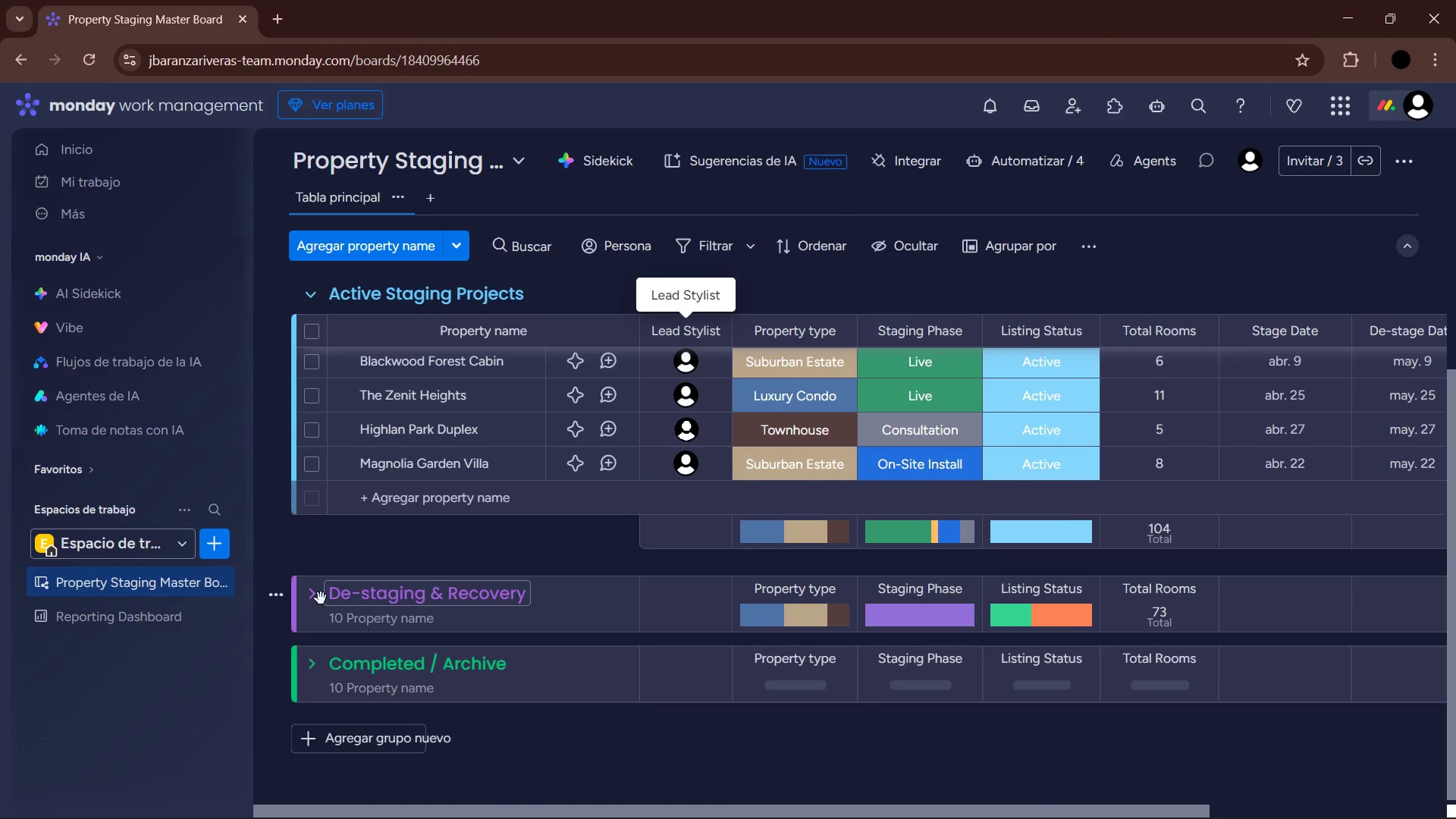 
left_click([312, 595])
 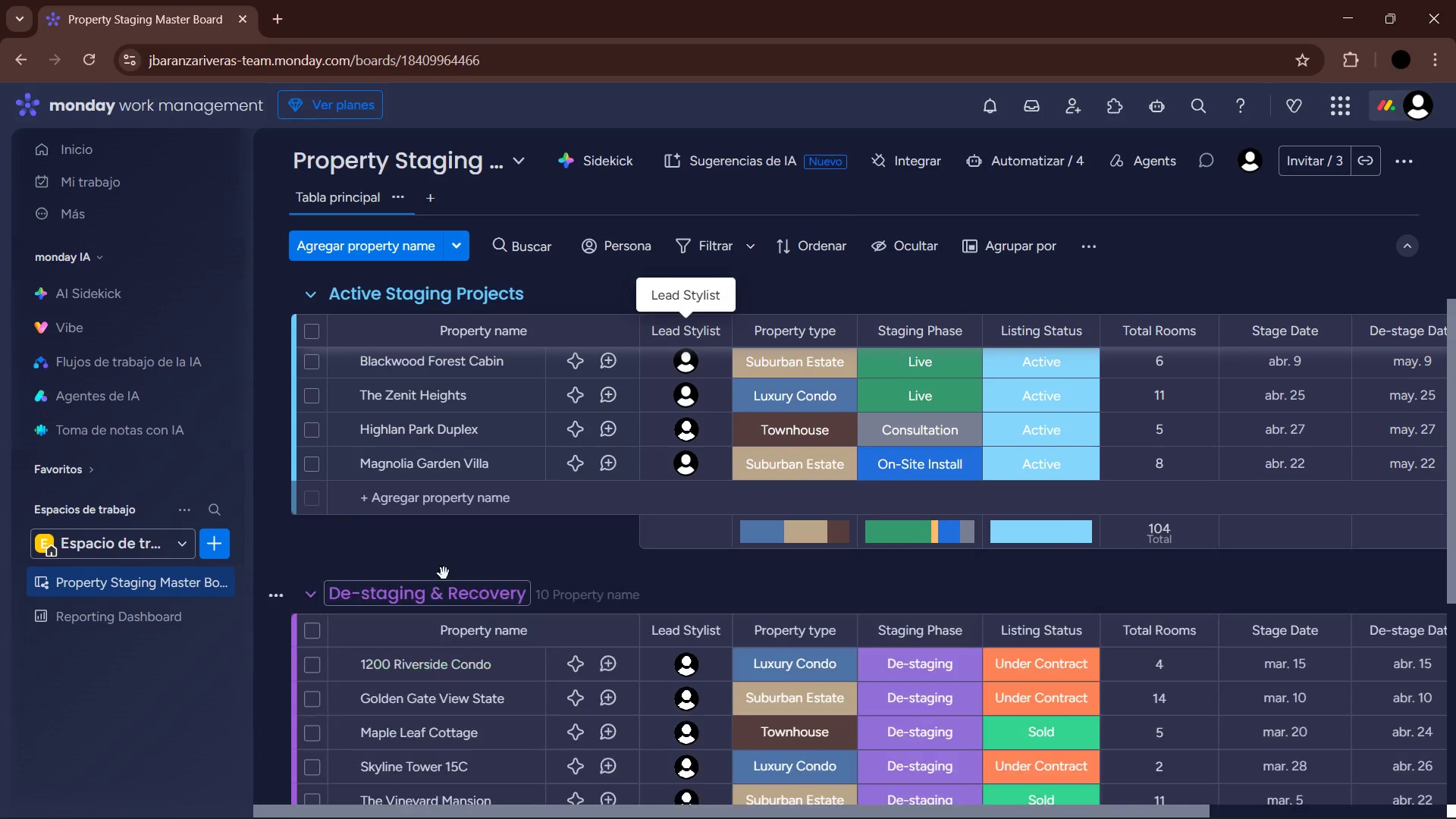 
scroll: coordinate [580, 549], scroll_direction: down, amount: 3.0
 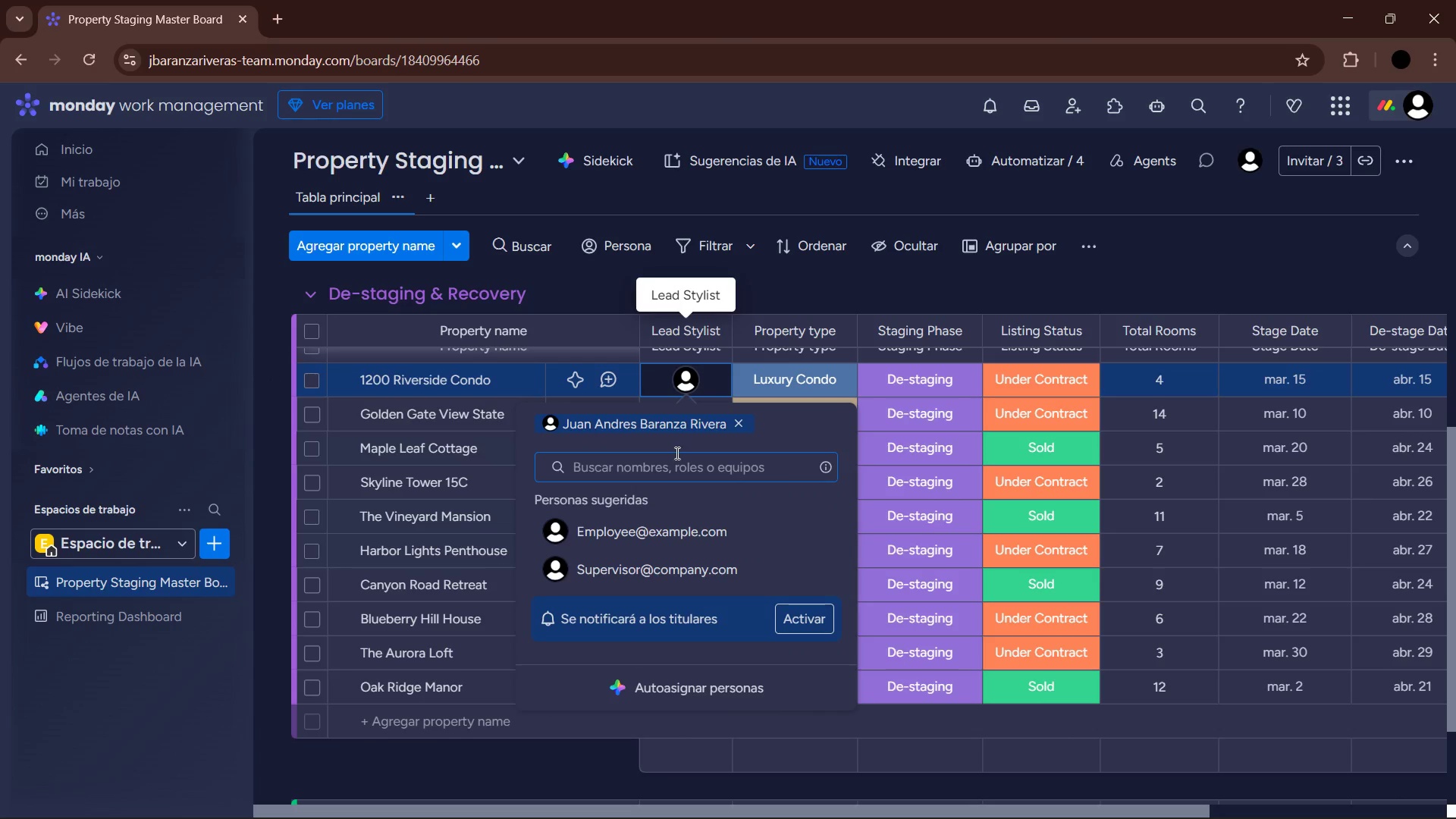 
left_click([732, 423])
 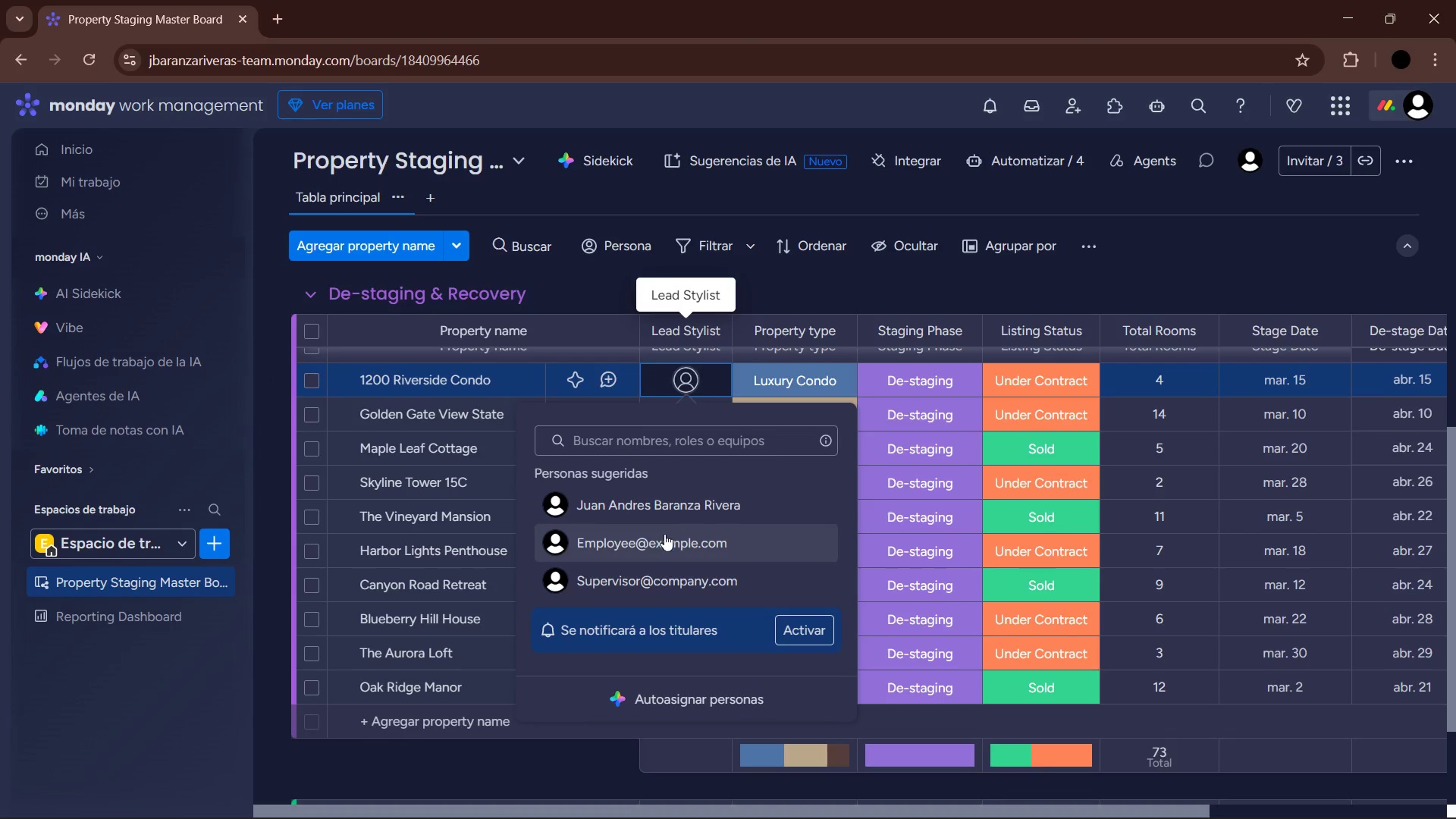 
left_click([664, 546])
 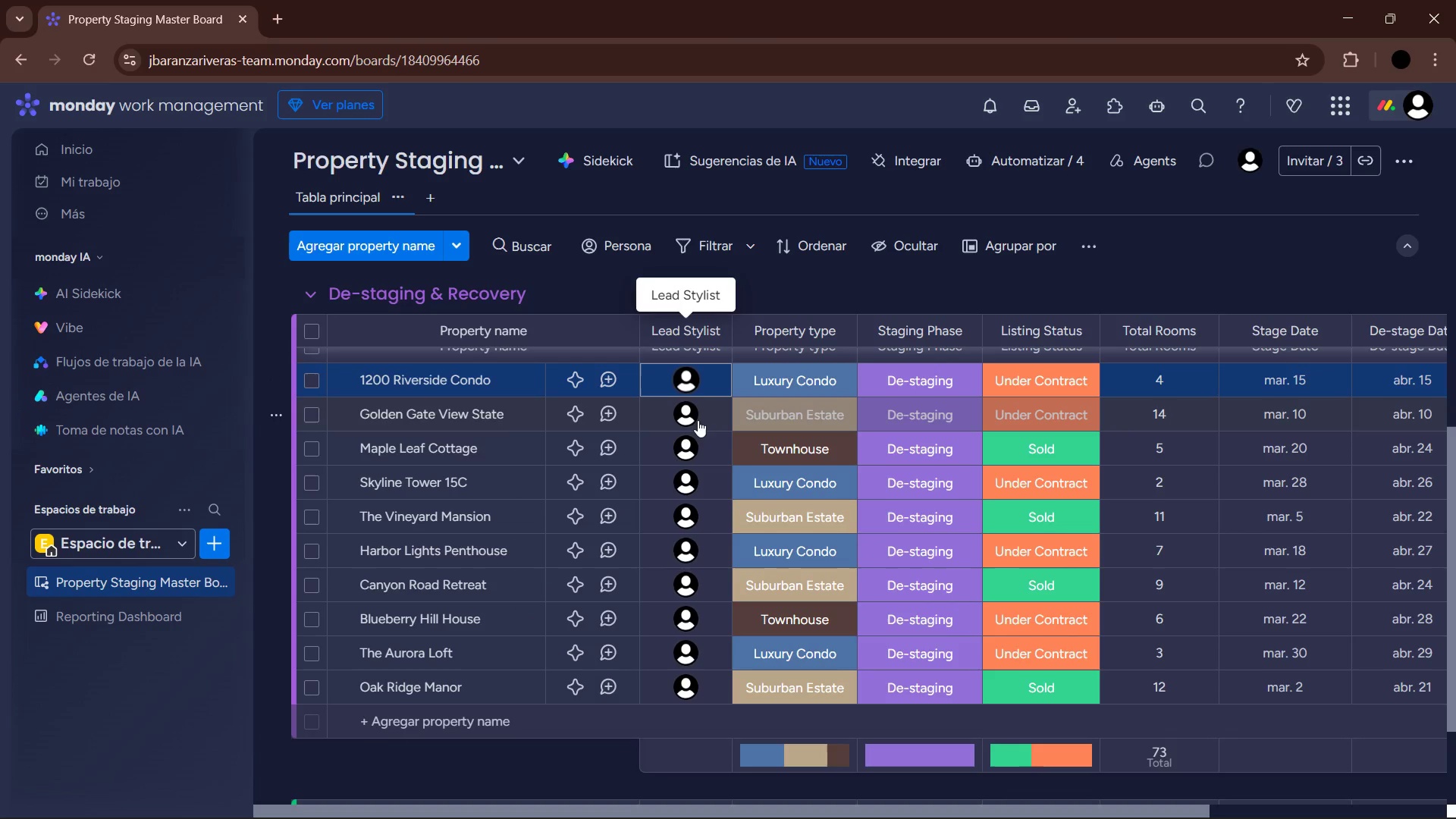 
left_click([685, 421])
 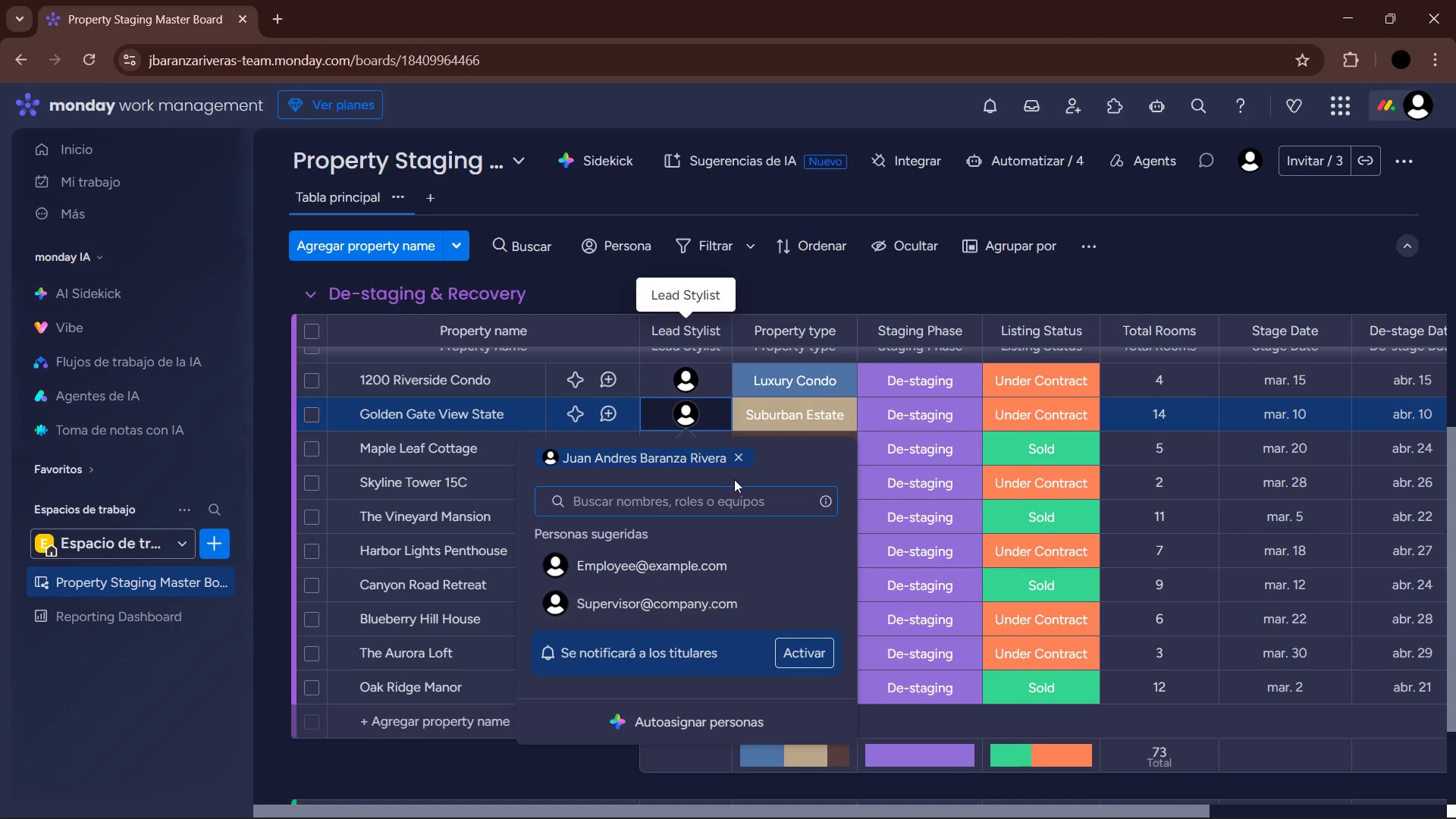 
left_click([739, 458])
 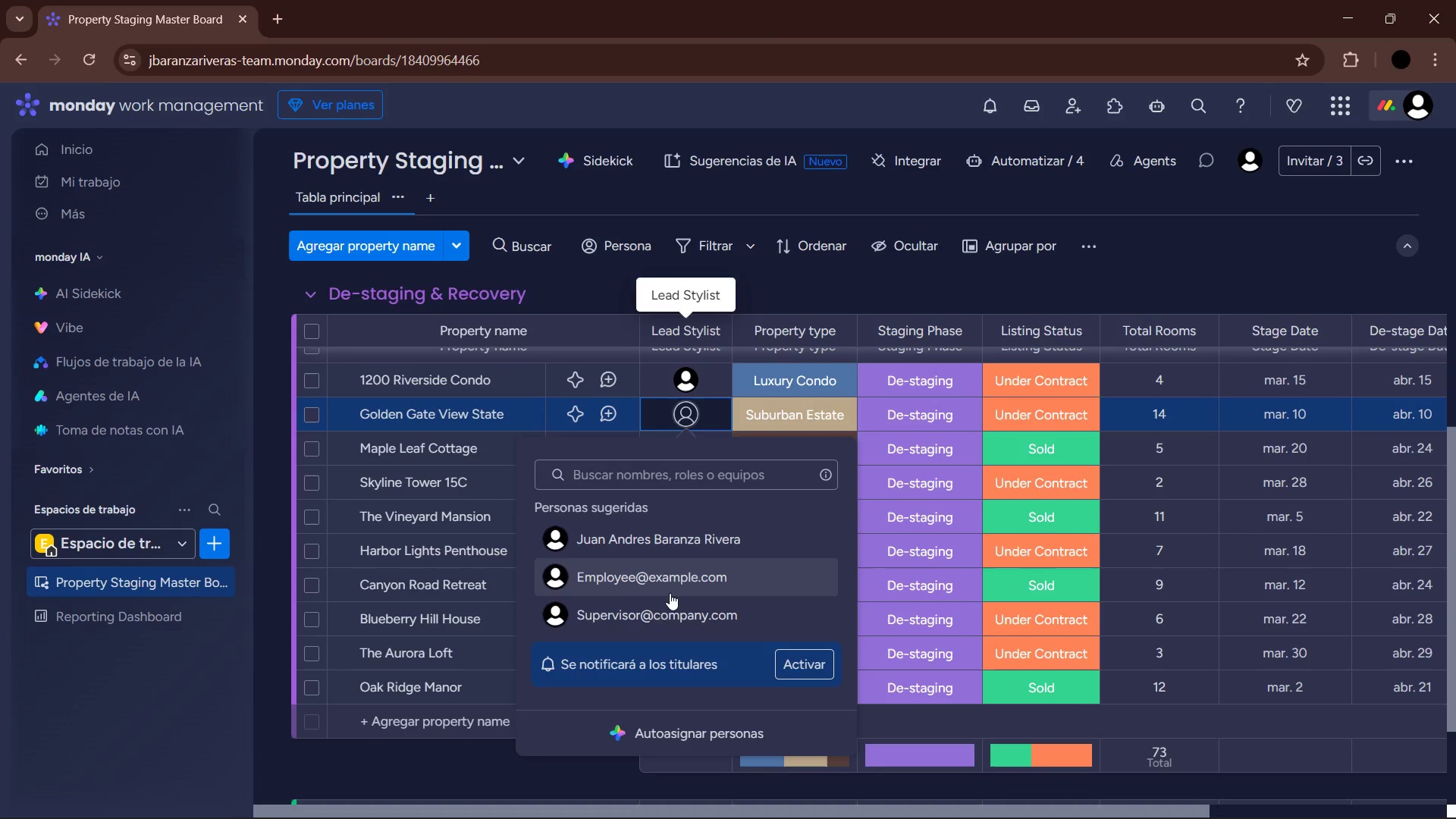 
left_click([657, 613])
 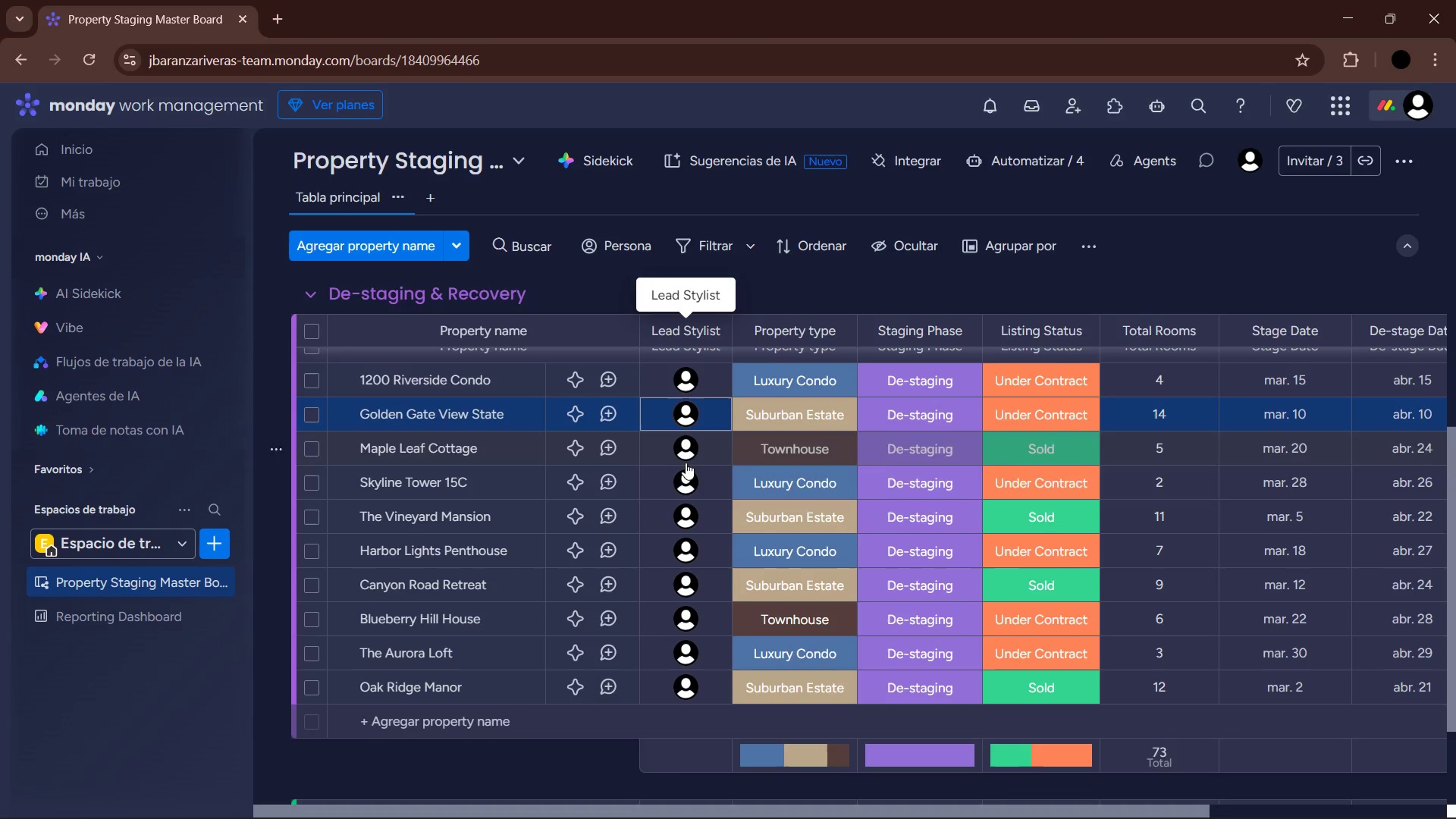 
left_click([685, 481])
 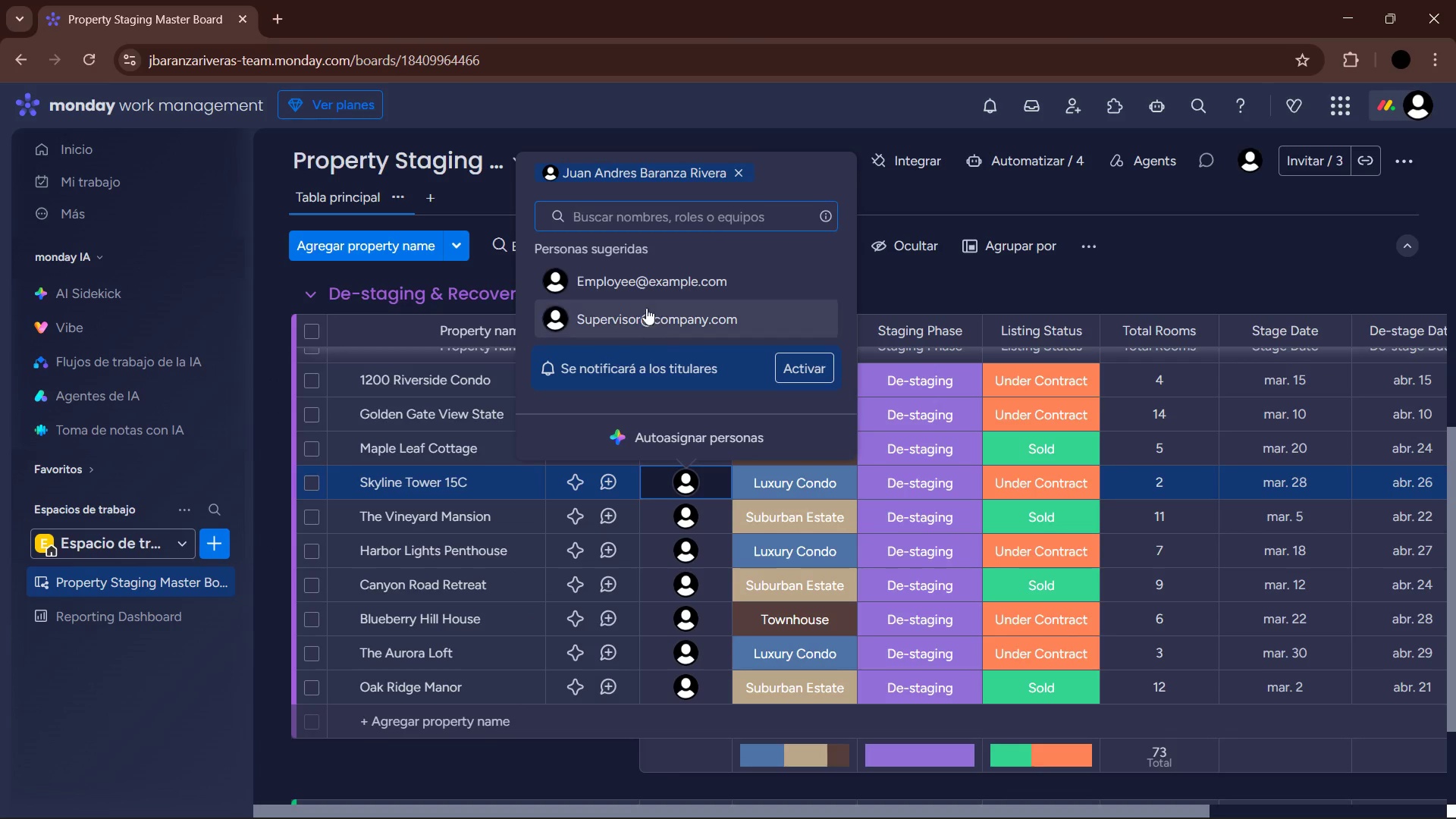 
left_click([643, 291])
 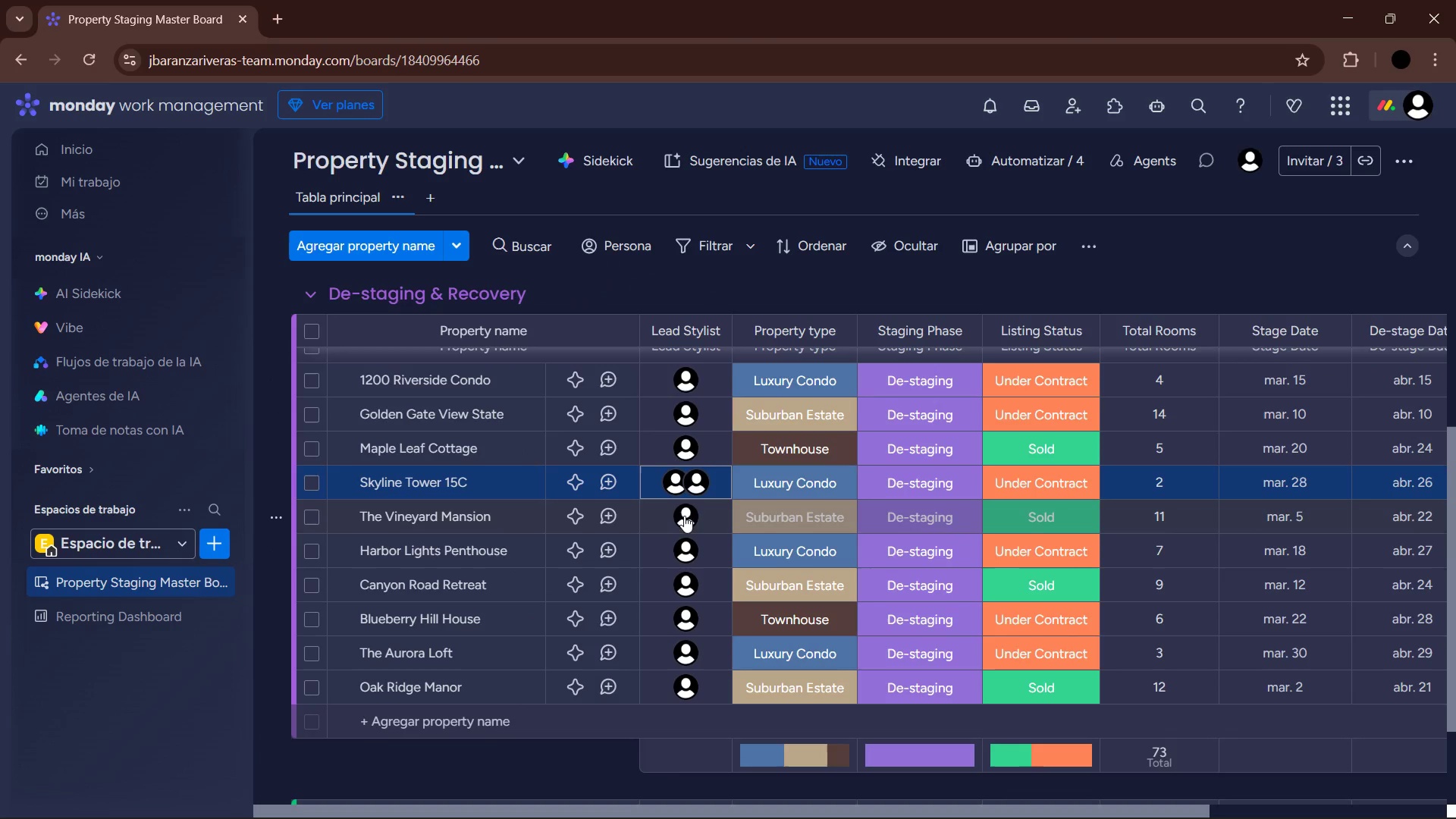 
left_click([682, 490])
 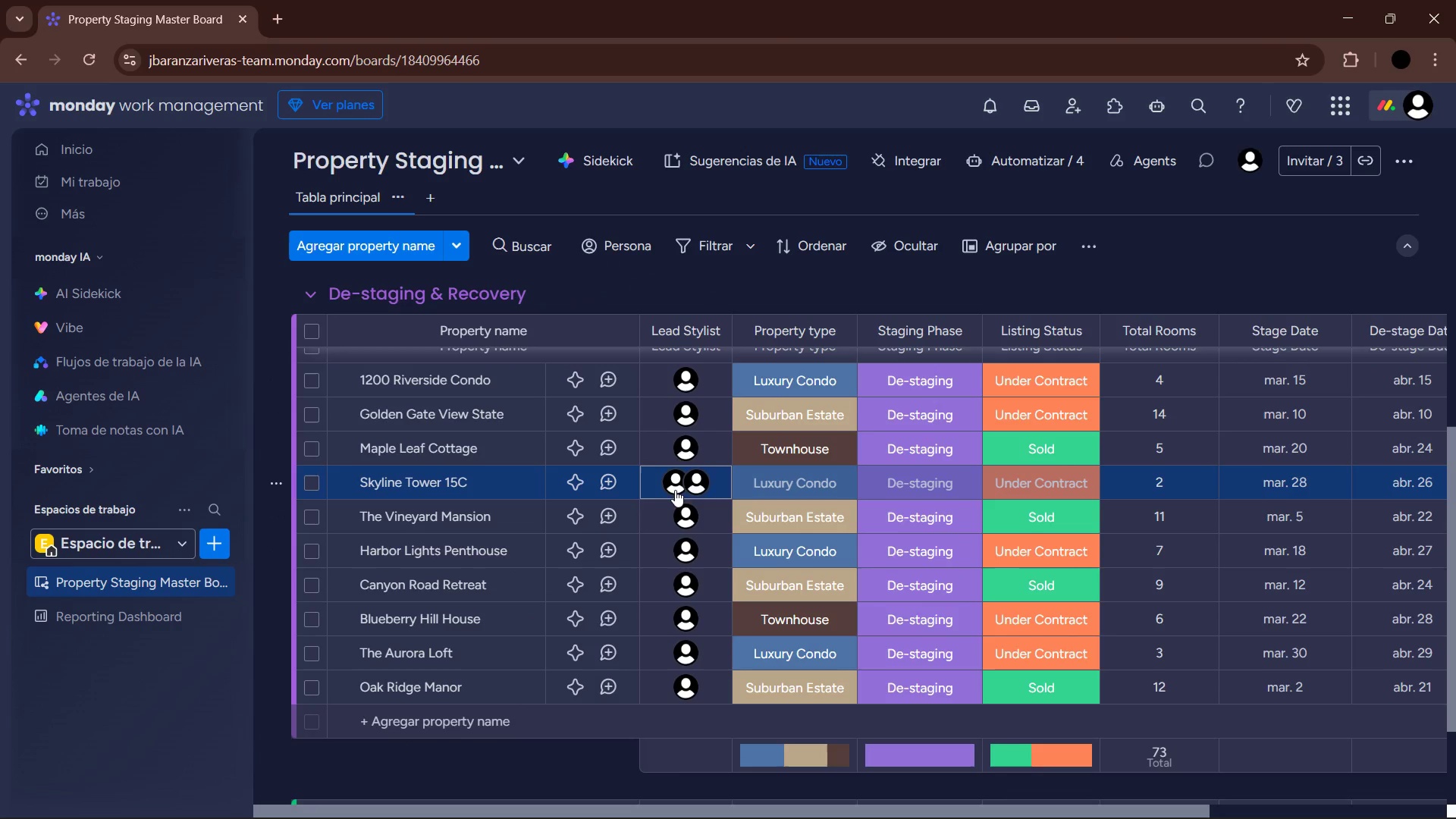 
left_click([661, 489])
 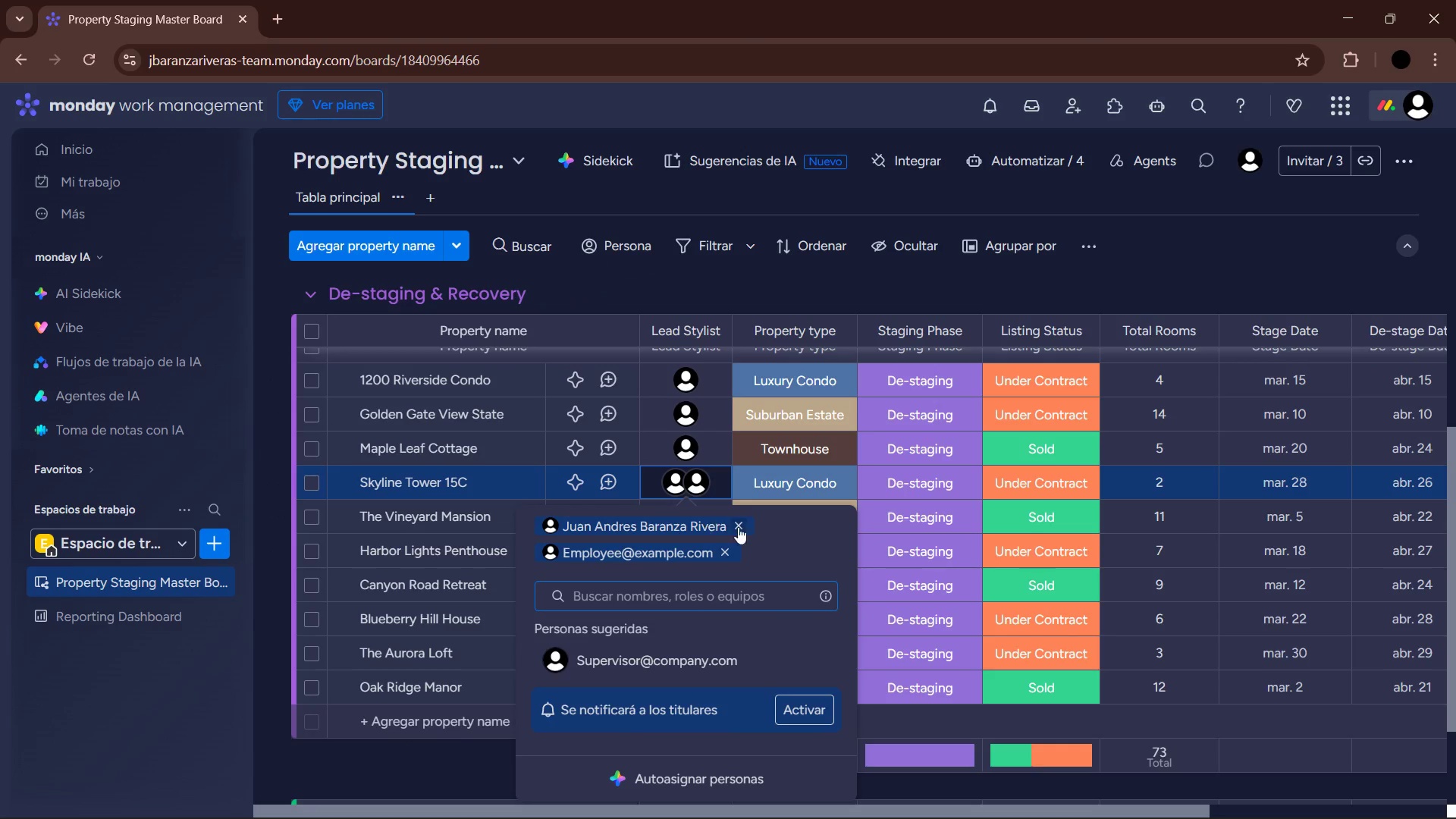 
left_click([740, 523])
 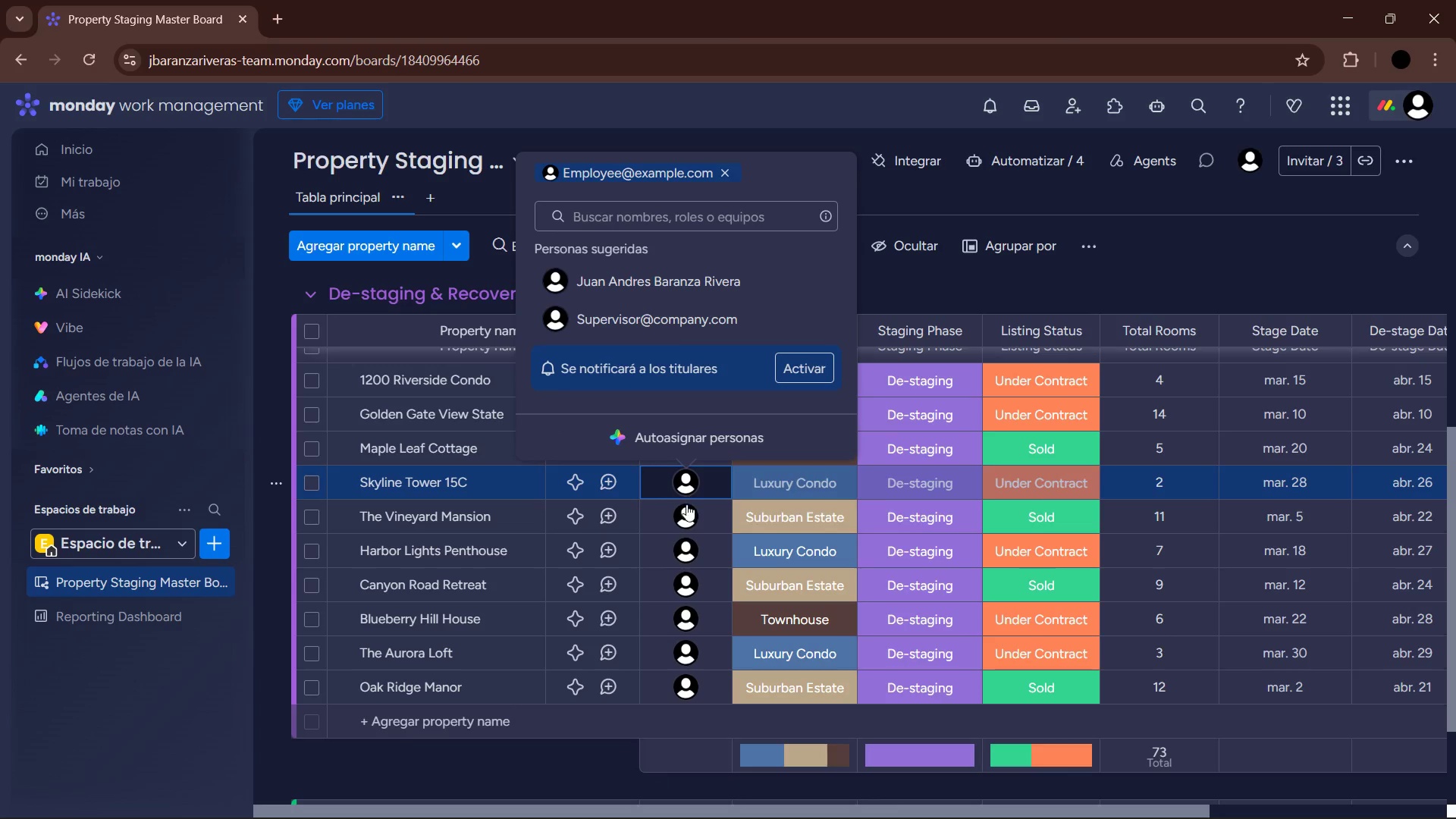 
left_click([708, 516])
 